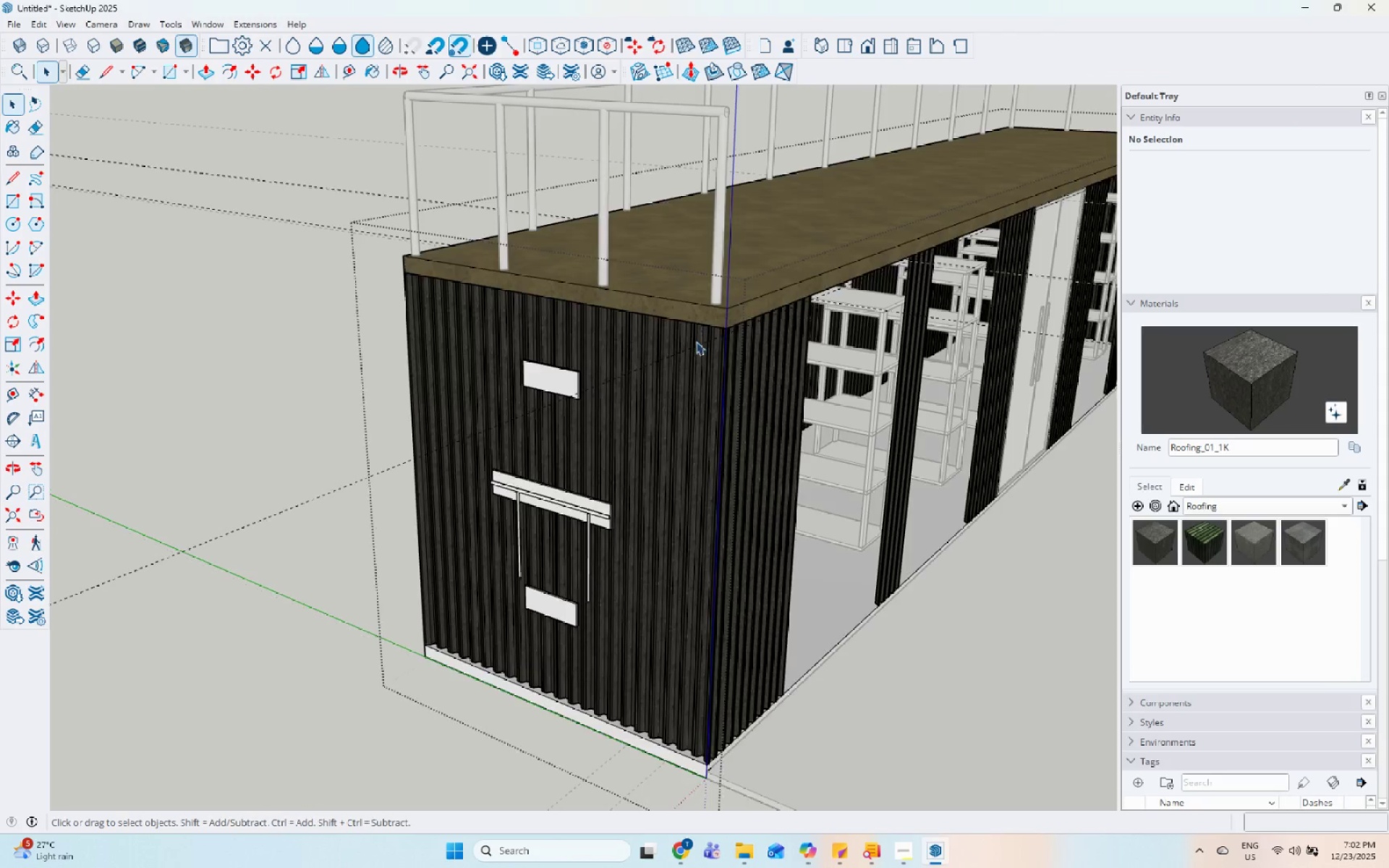 
key(Escape)
 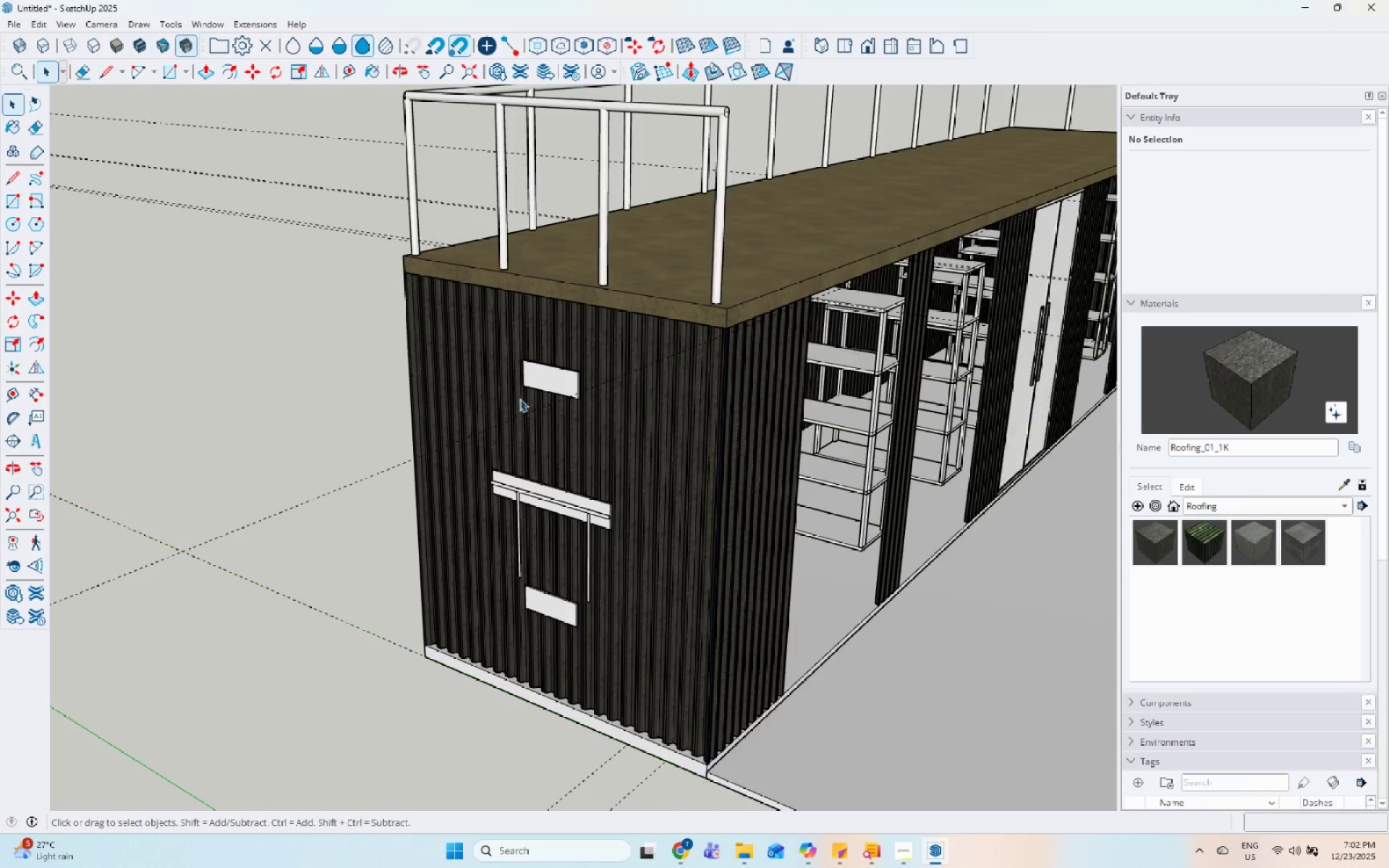 
left_click([575, 368])
 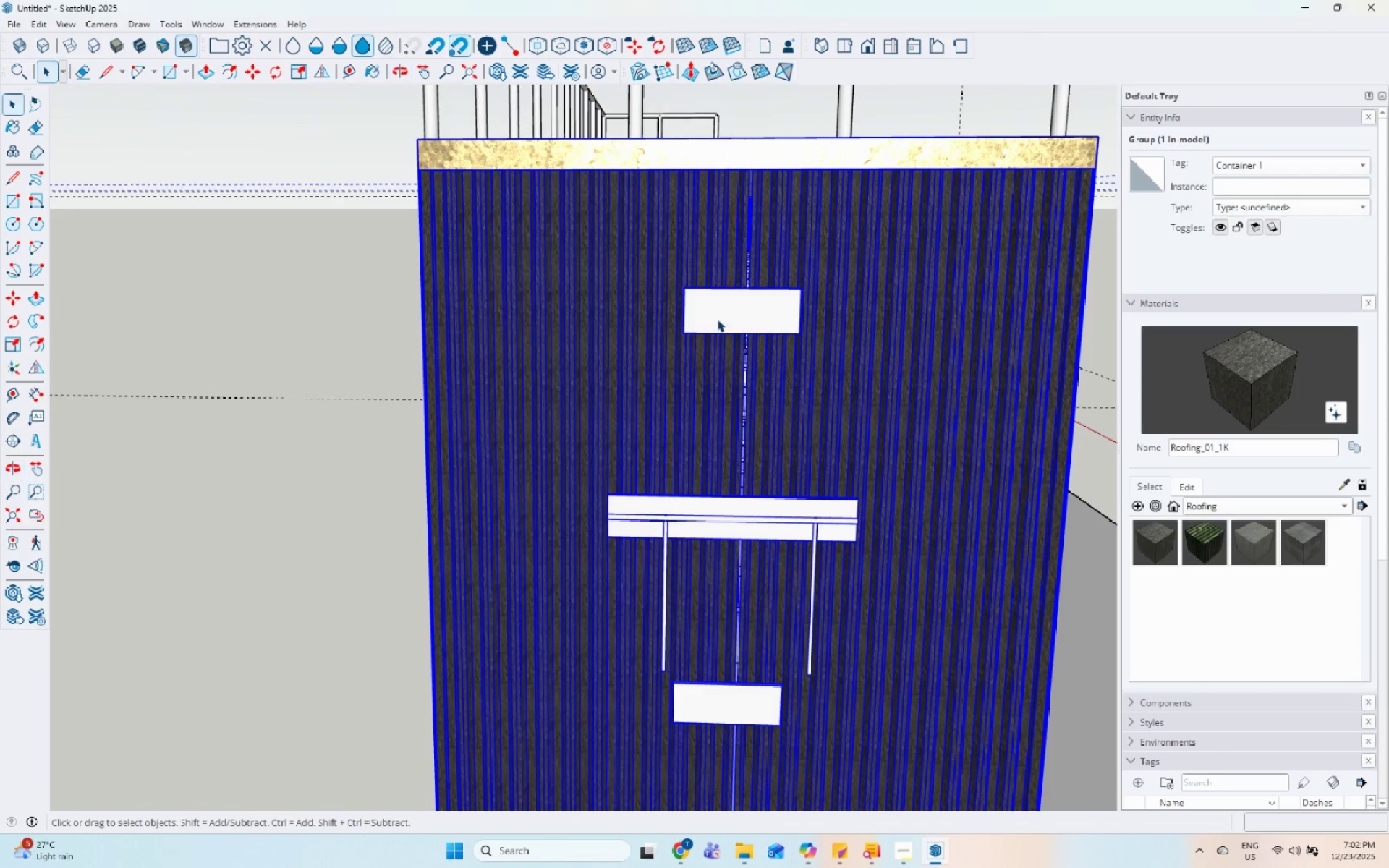 
scroll: coordinate [523, 391], scroll_direction: up, amount: 5.0
 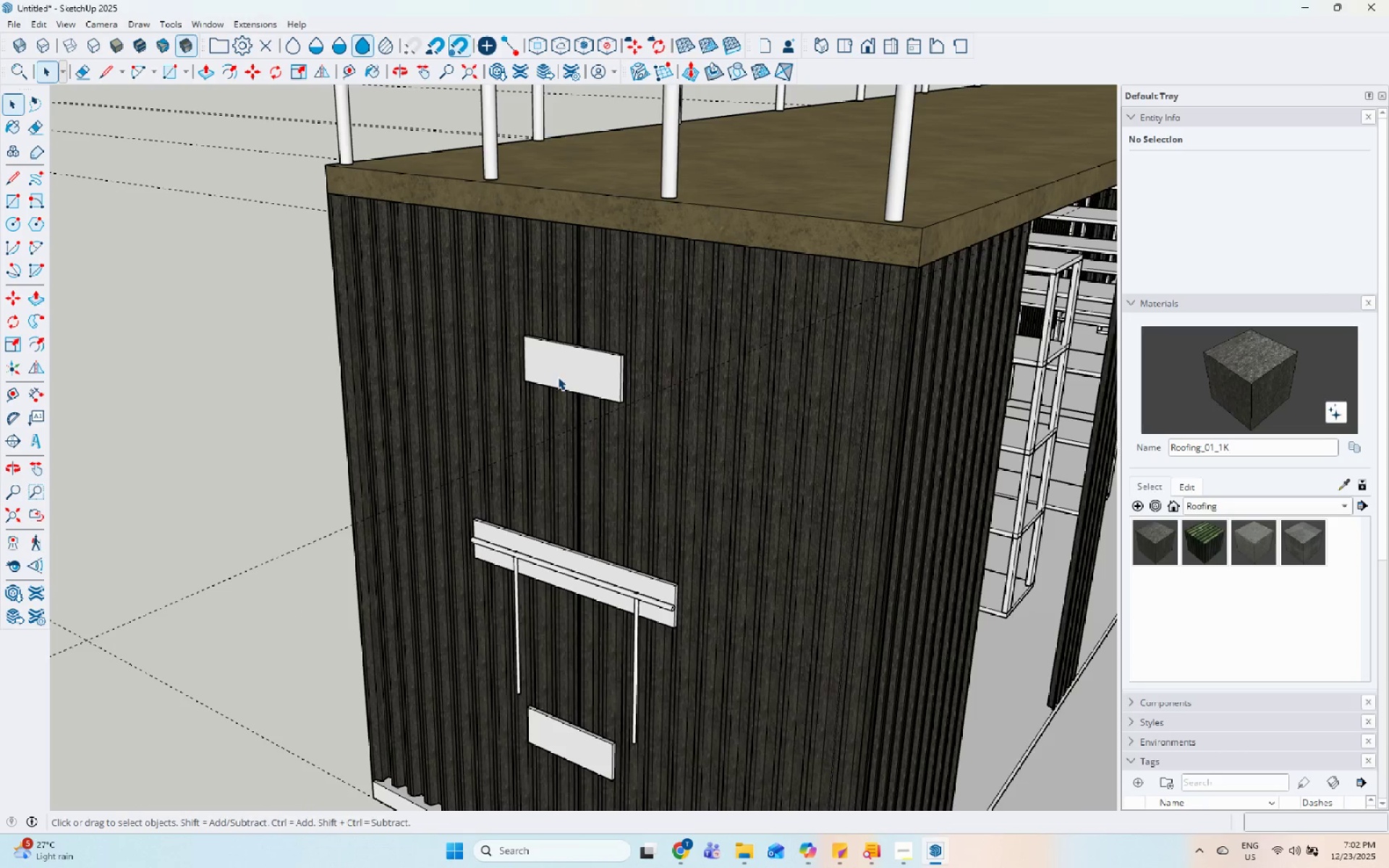 
double_click([722, 310])
 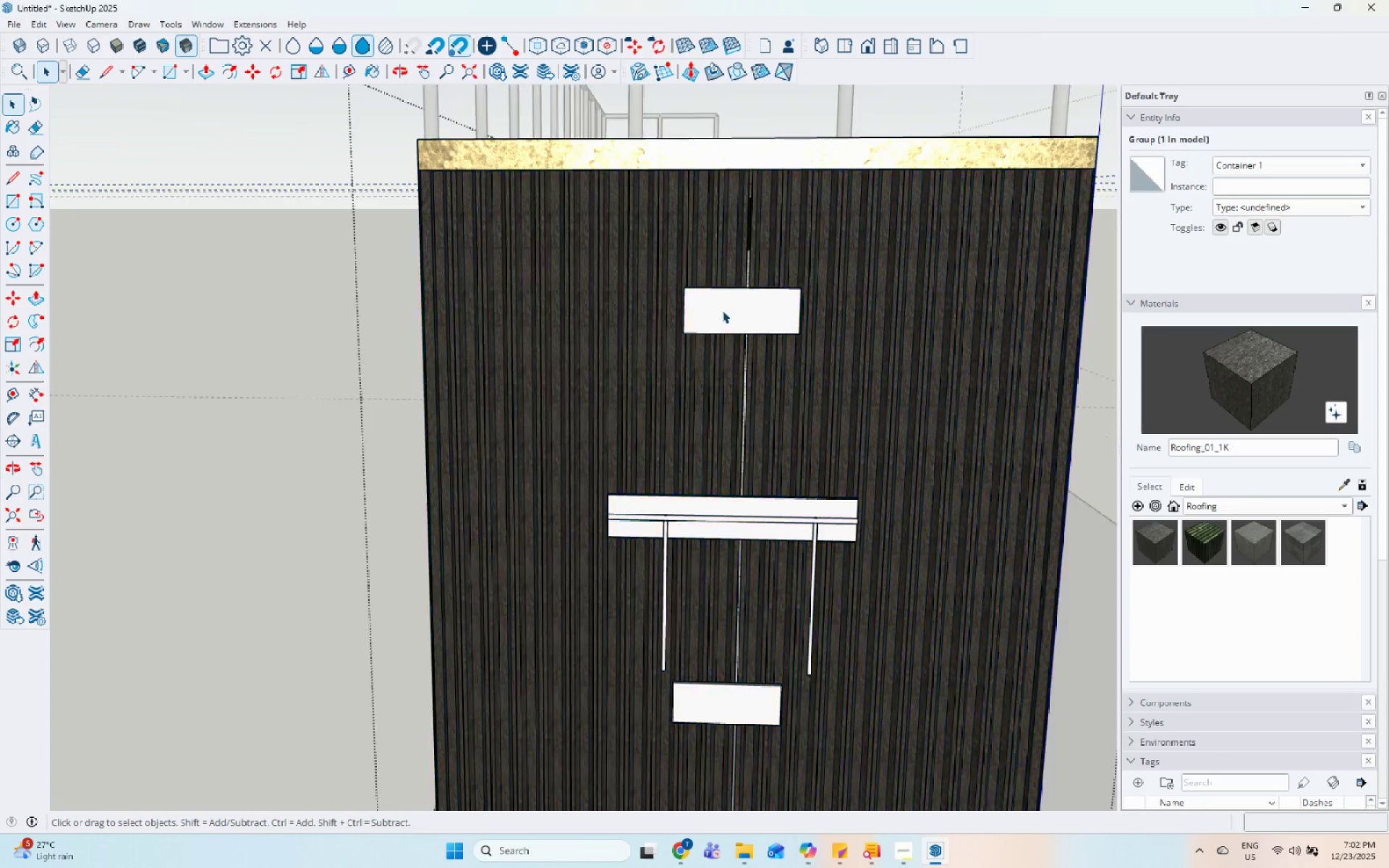 
triple_click([722, 310])
 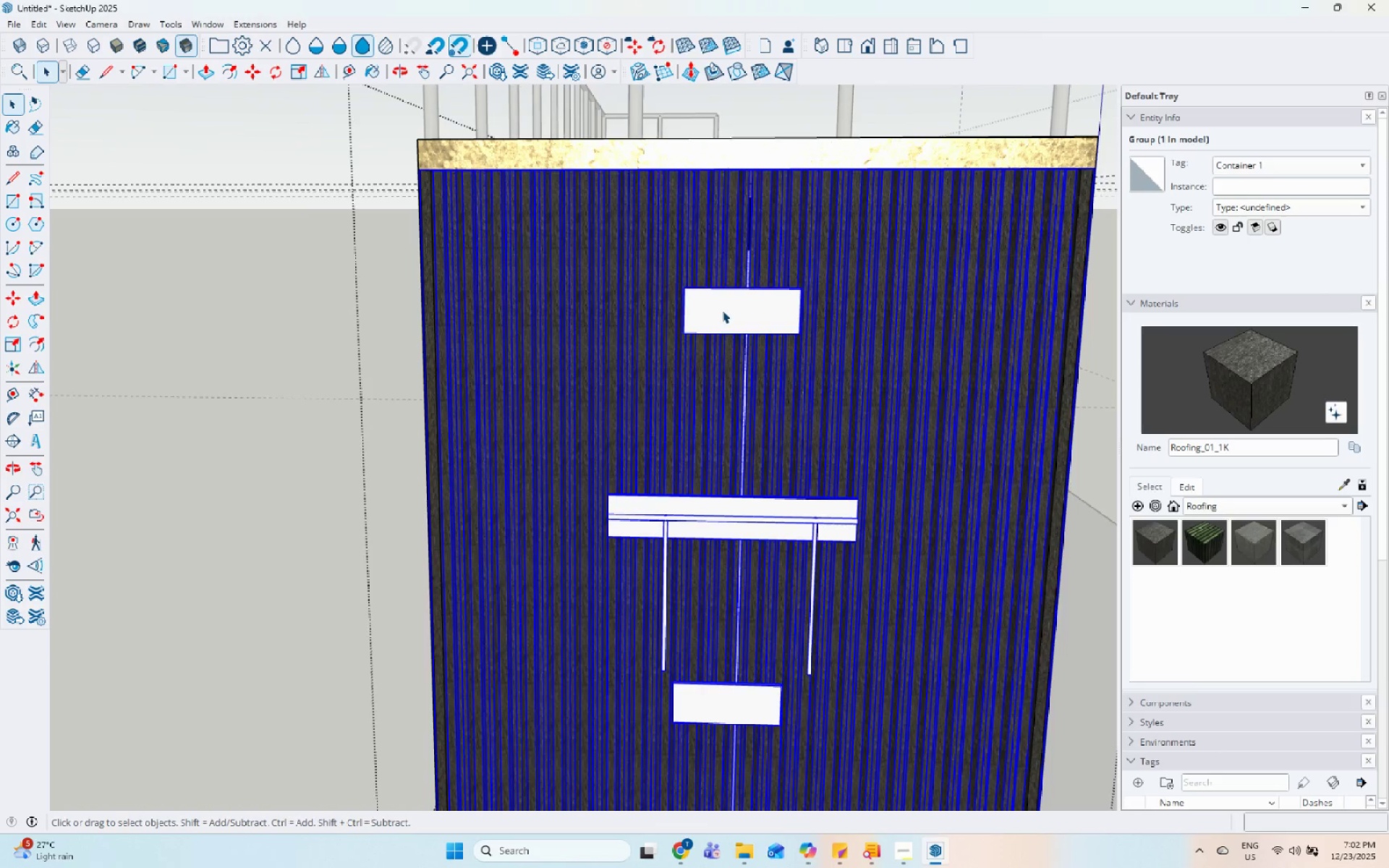 
triple_click([722, 310])
 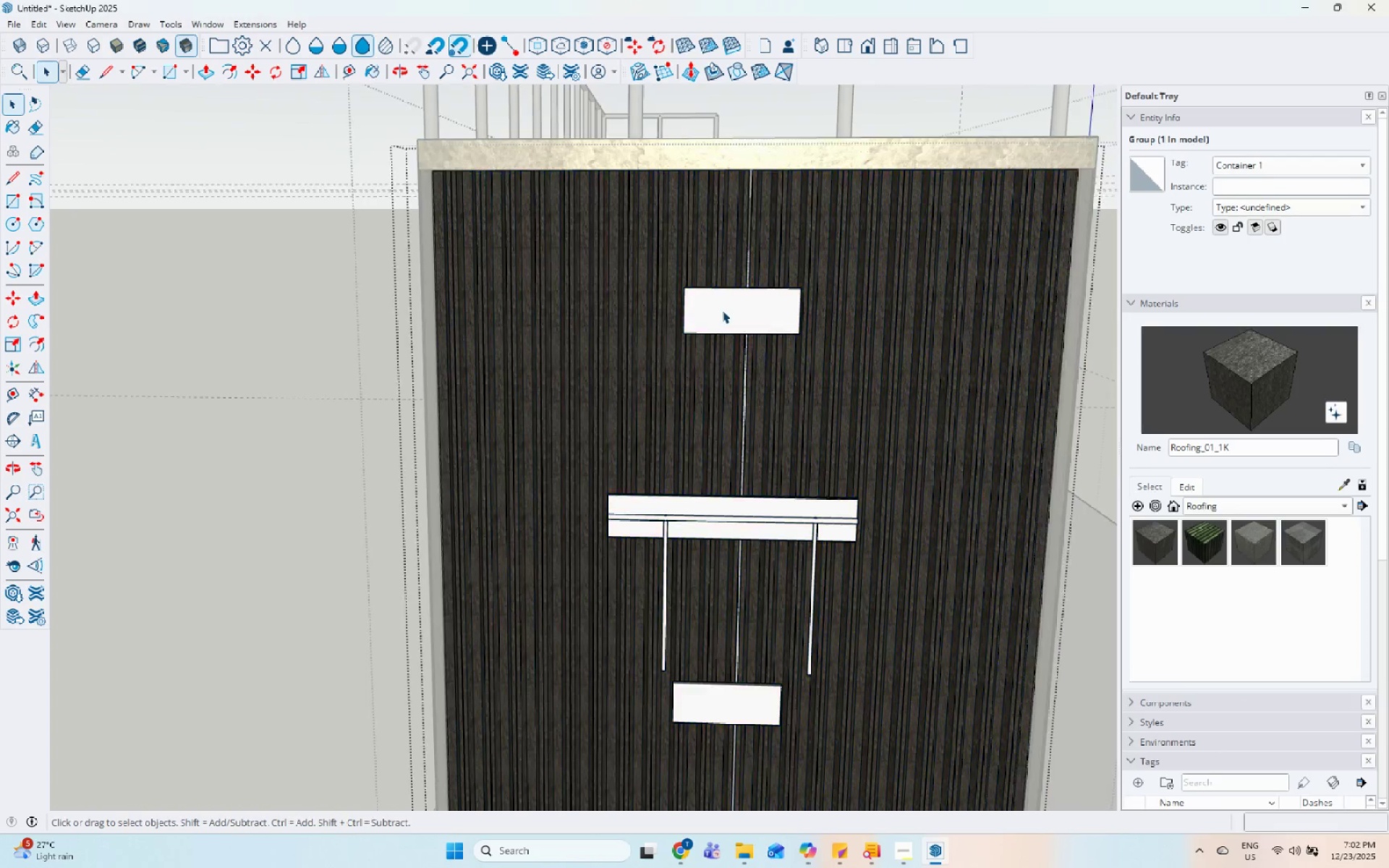 
triple_click([722, 310])
 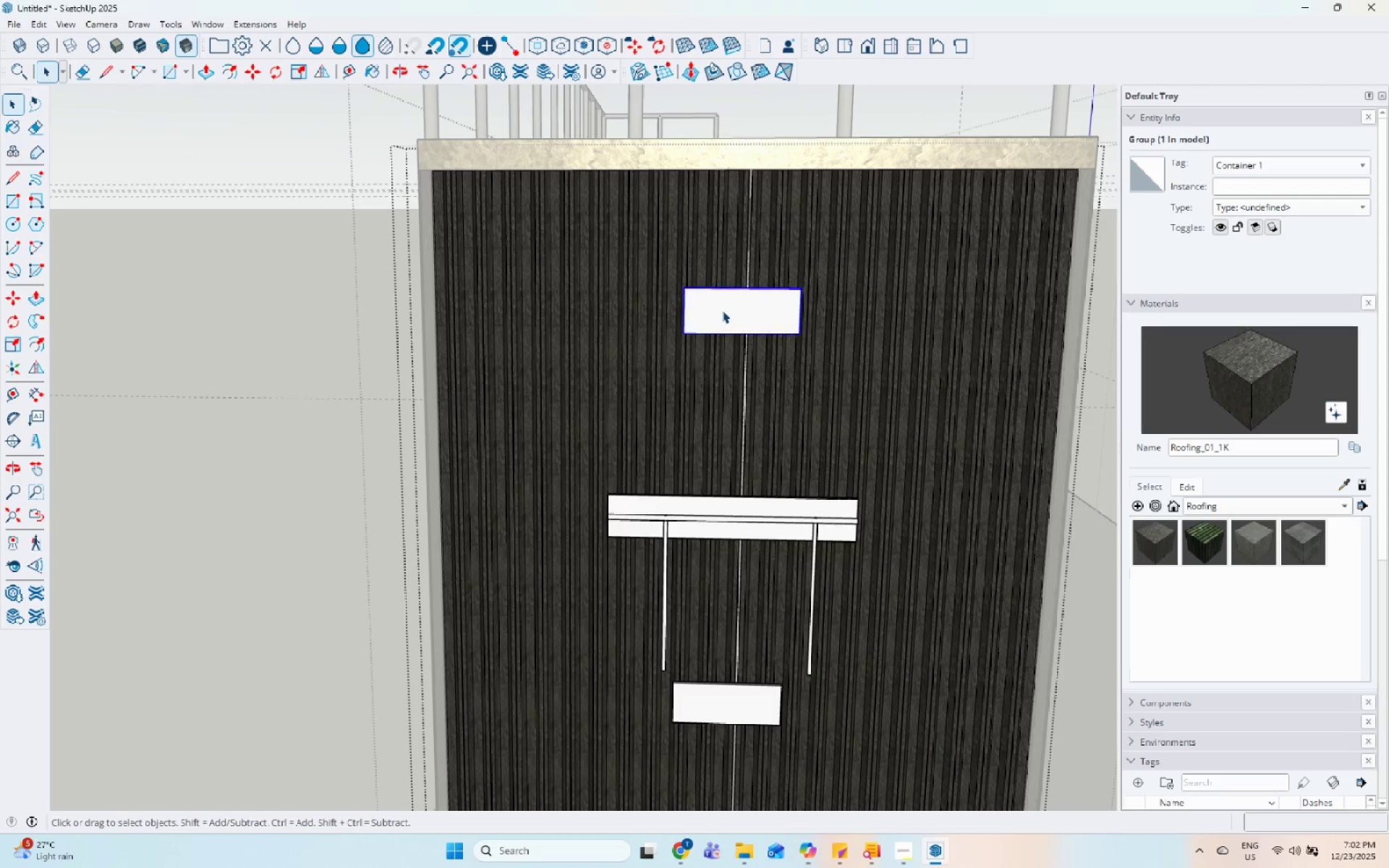 
triple_click([722, 310])
 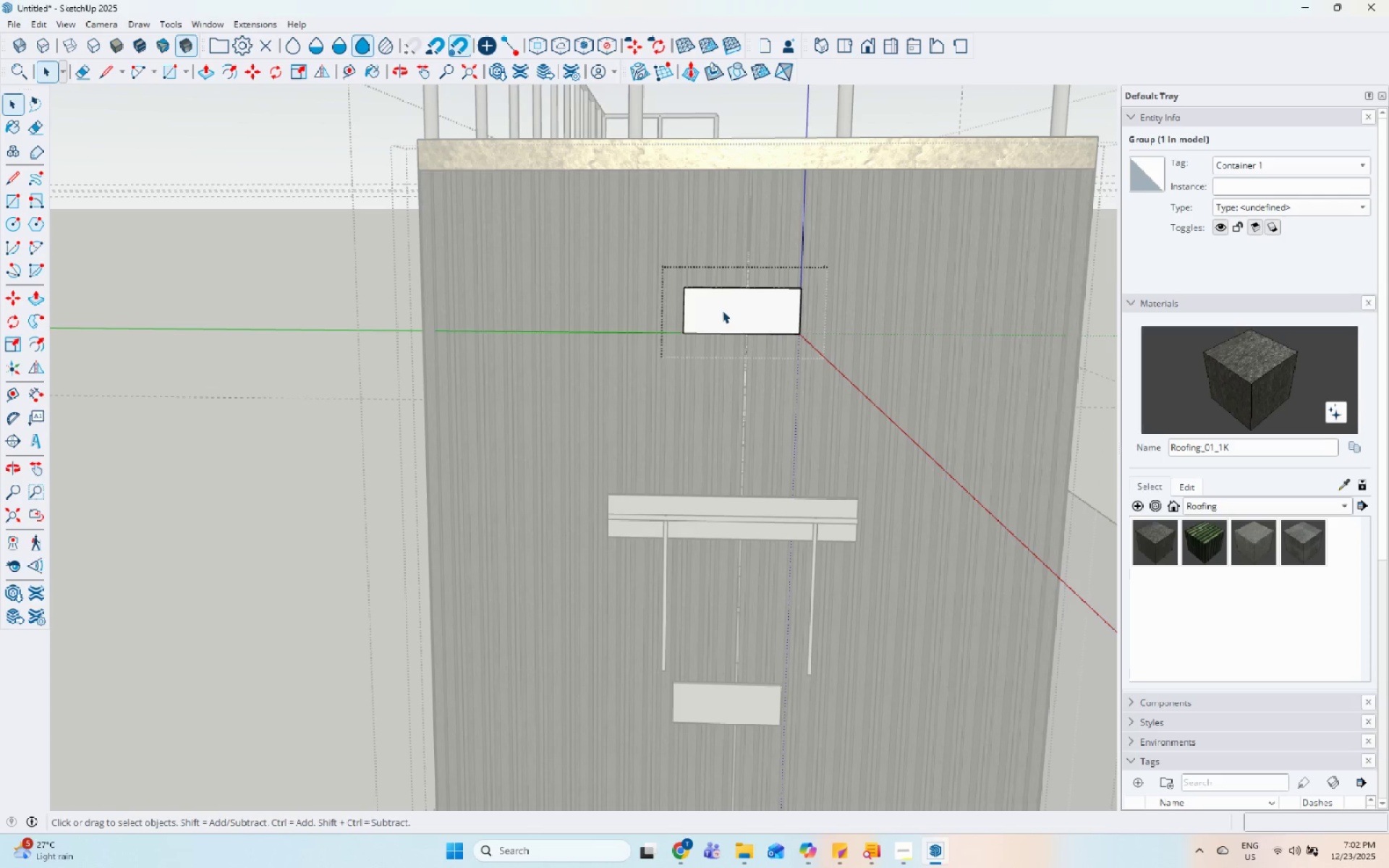 
triple_click([722, 310])
 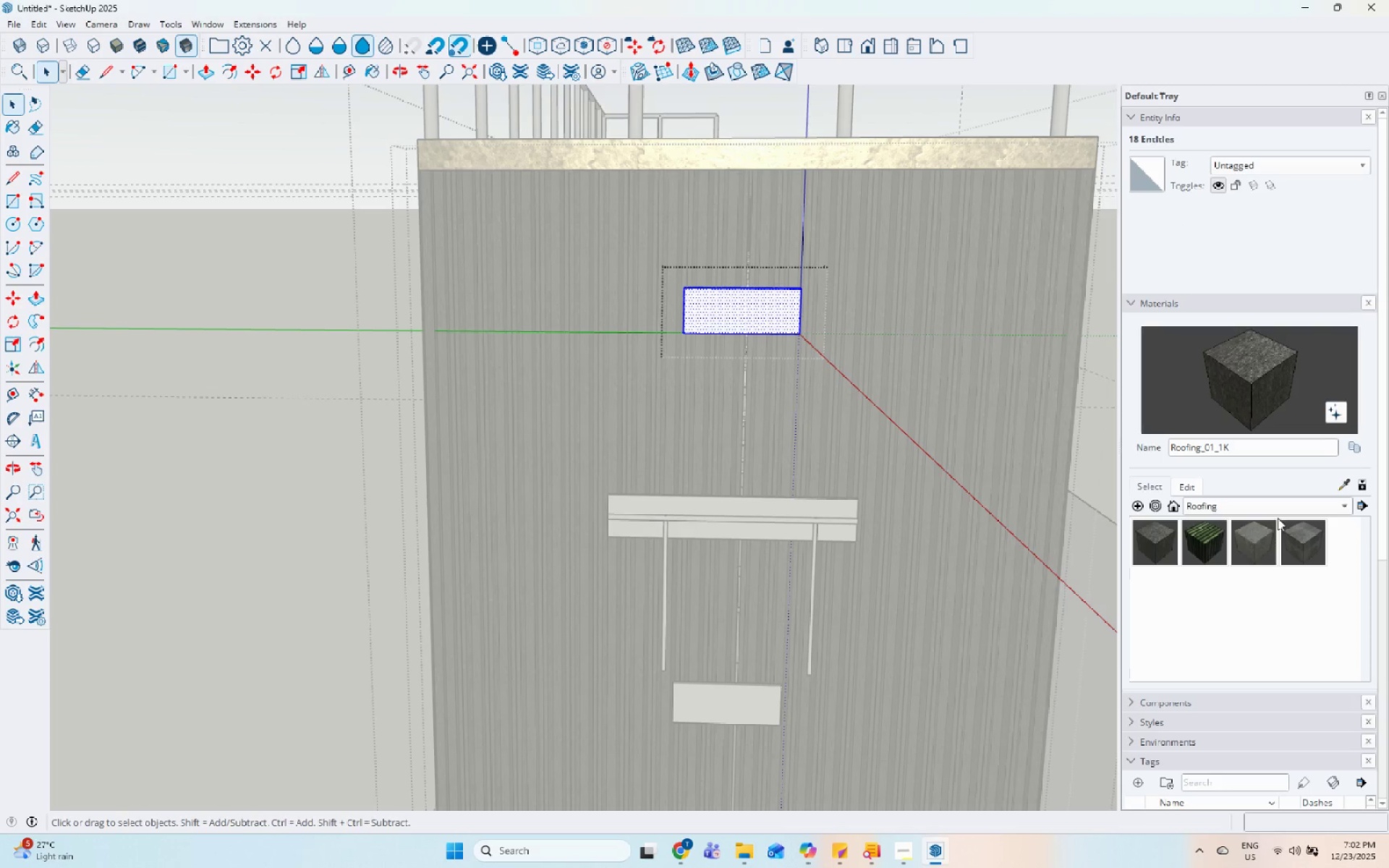 
left_click([1250, 513])
 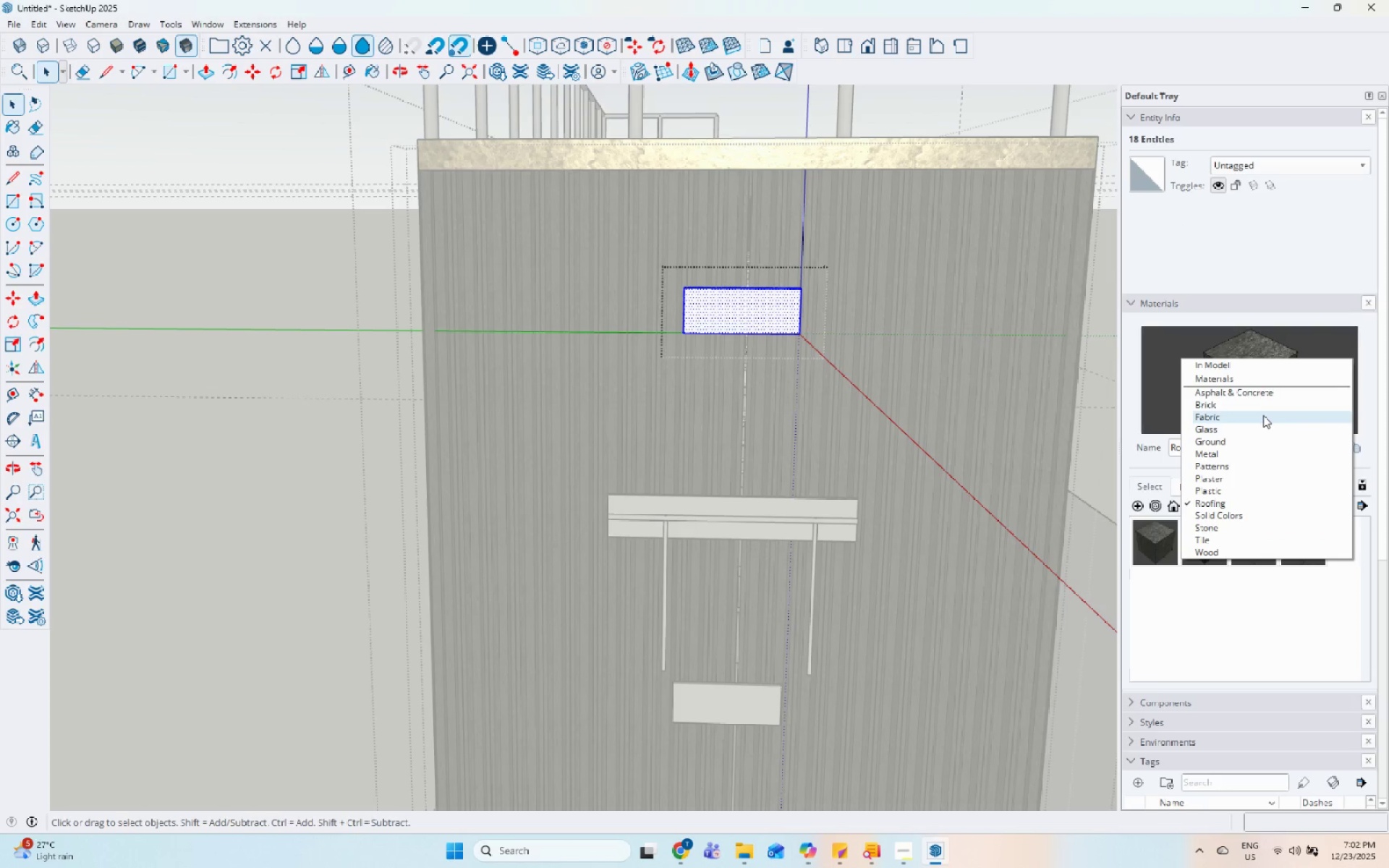 
left_click([1257, 453])
 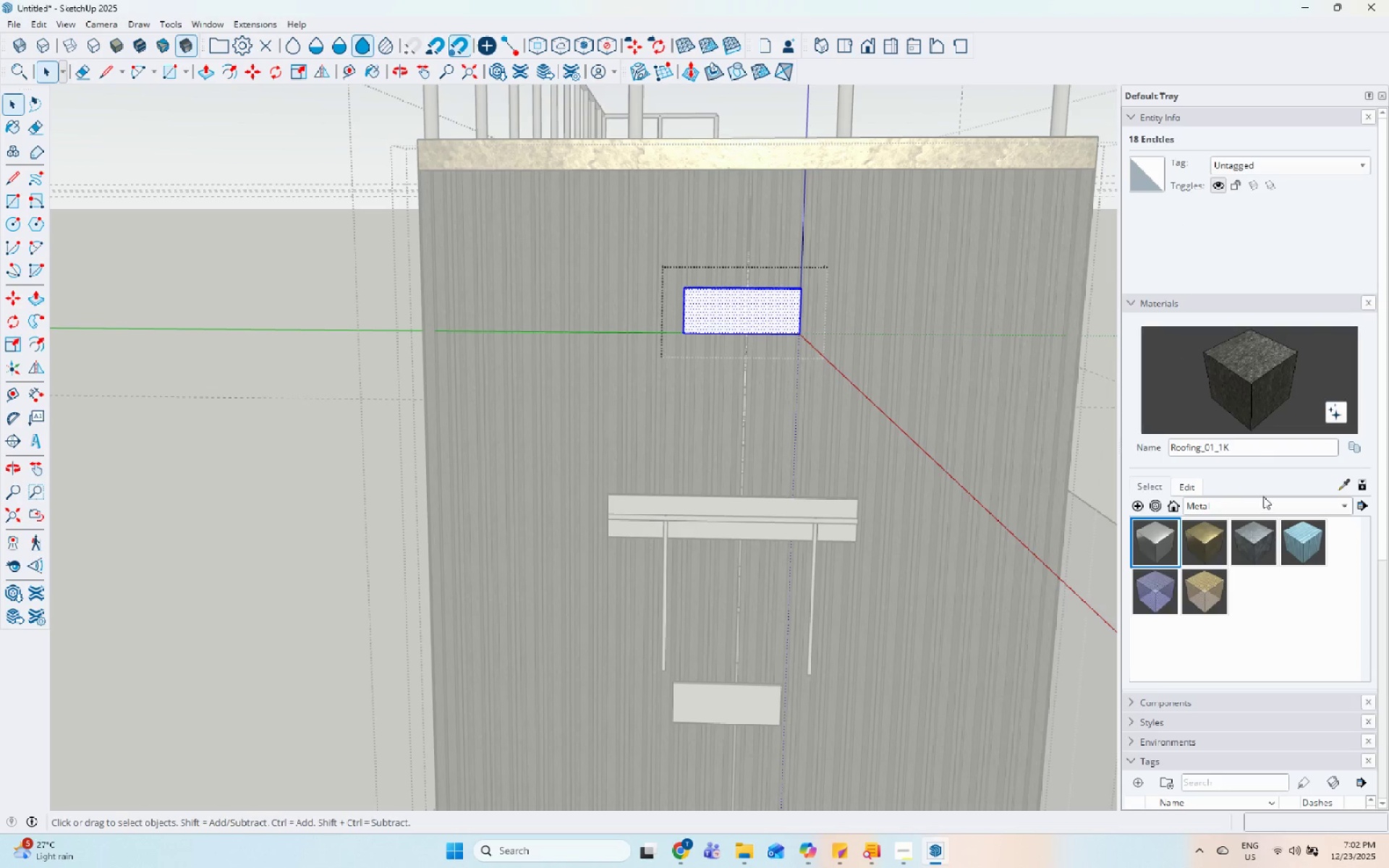 
left_click([1262, 501])
 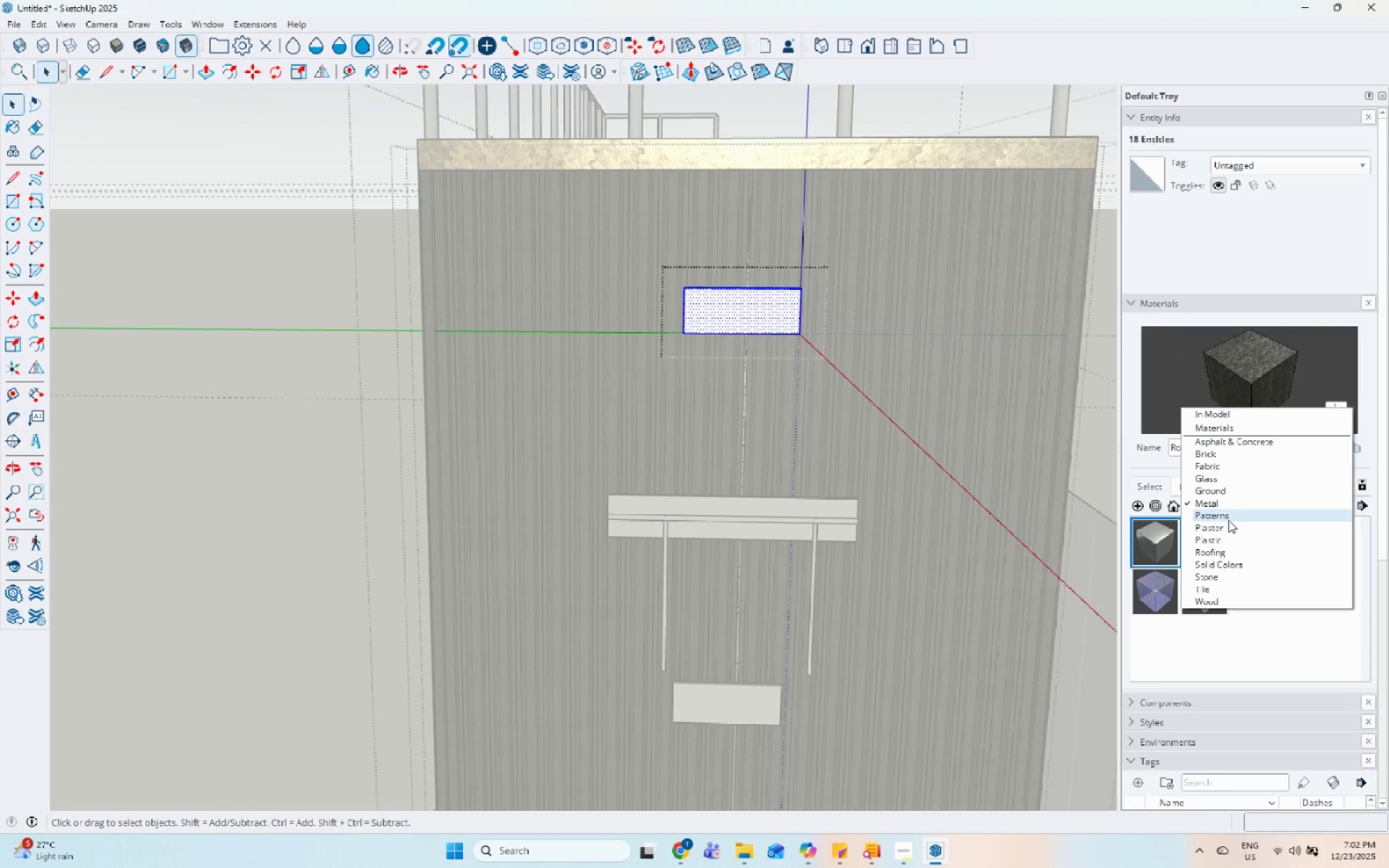 
left_click([1228, 520])
 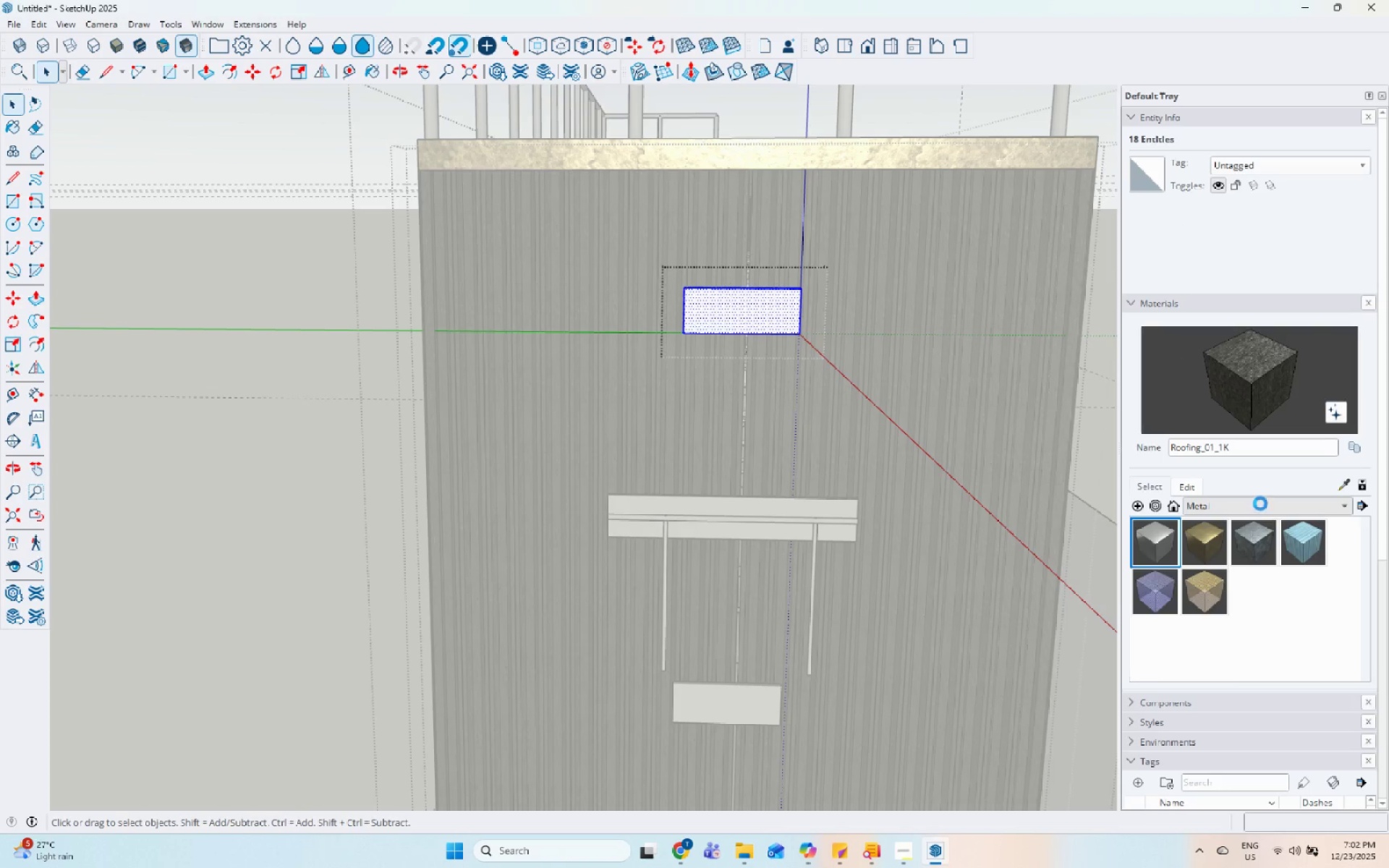 
left_click([1260, 505])
 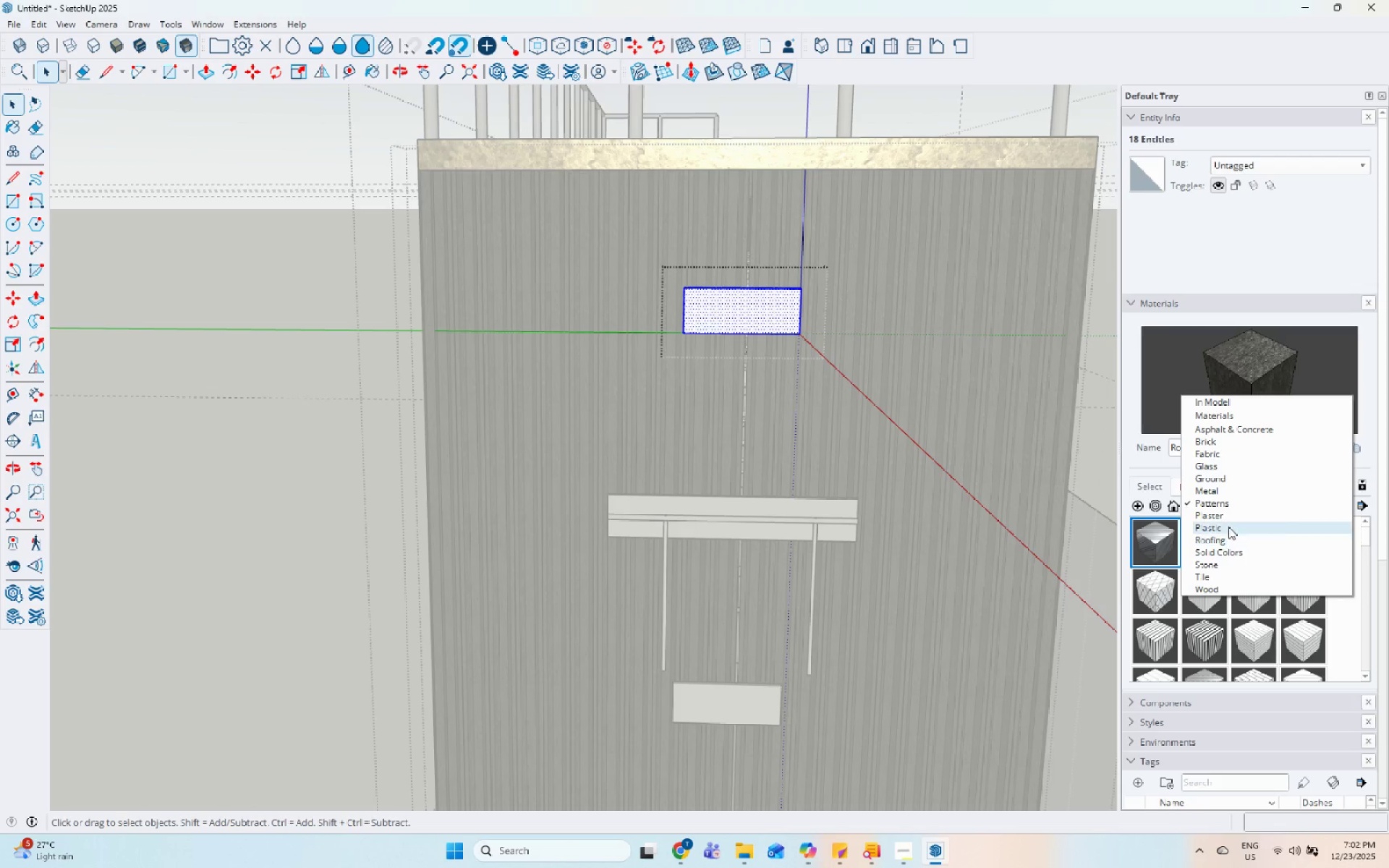 
wait(6.23)
 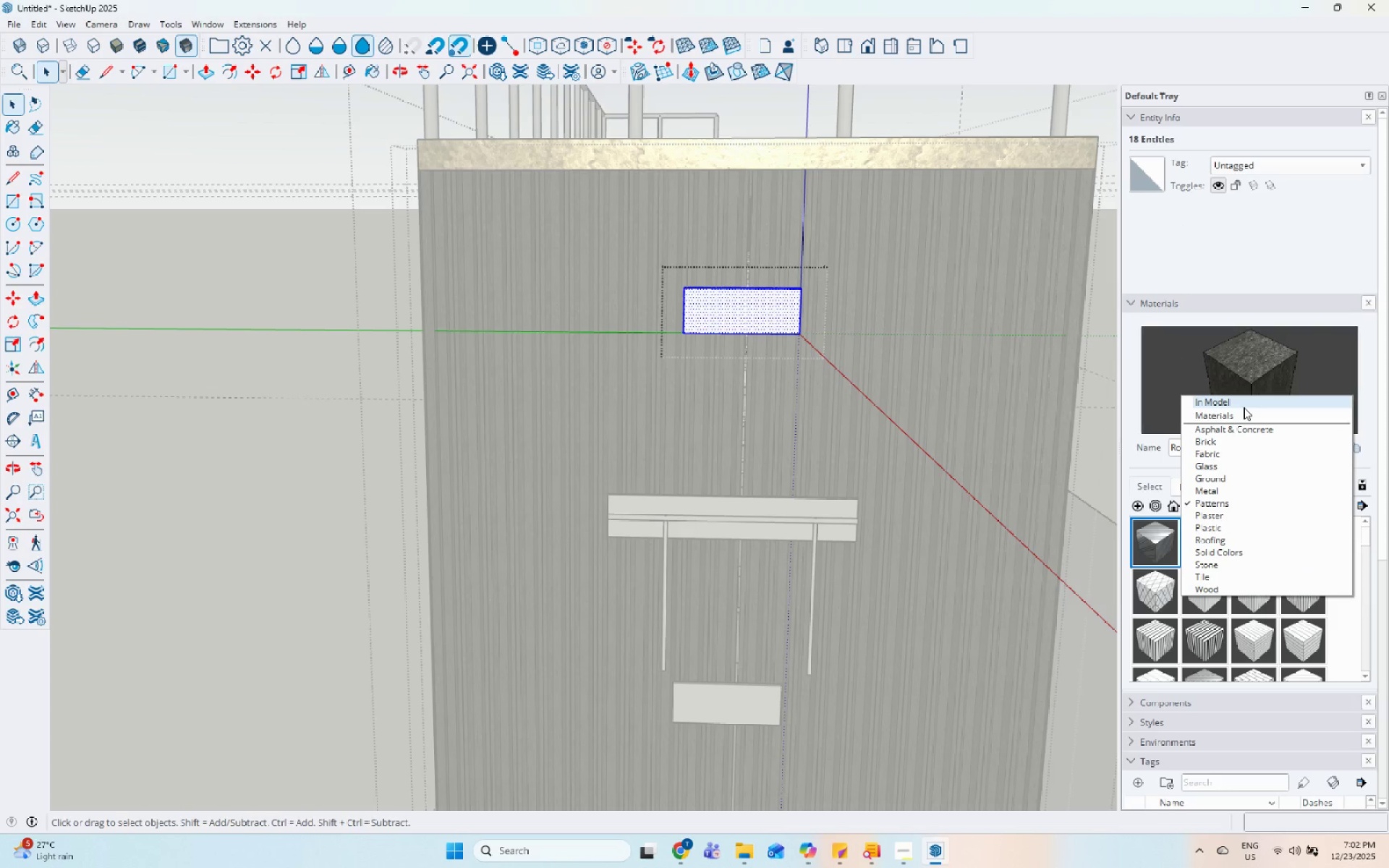 
left_click([1225, 550])
 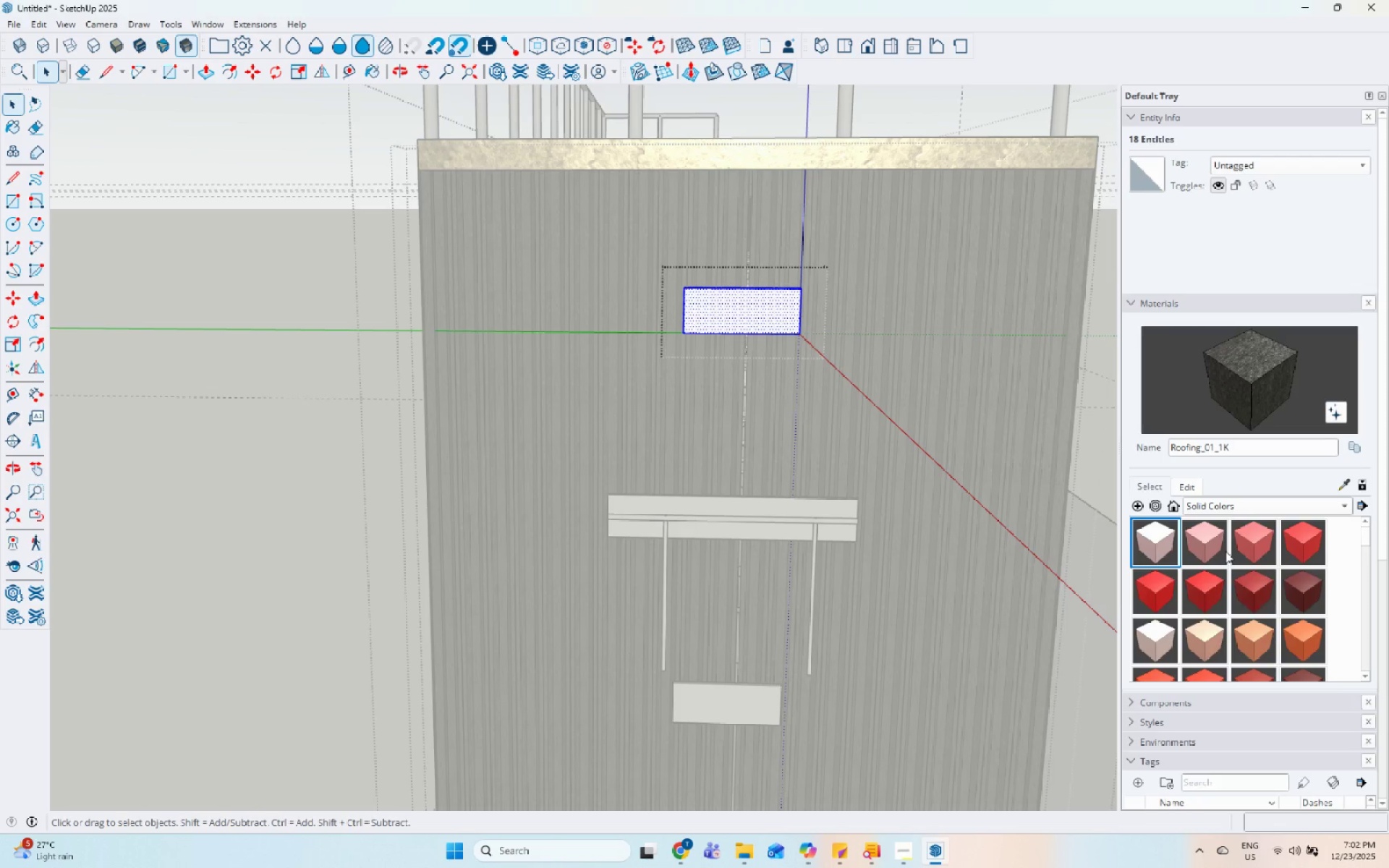 
scroll: coordinate [1304, 631], scroll_direction: down, amount: 26.0
 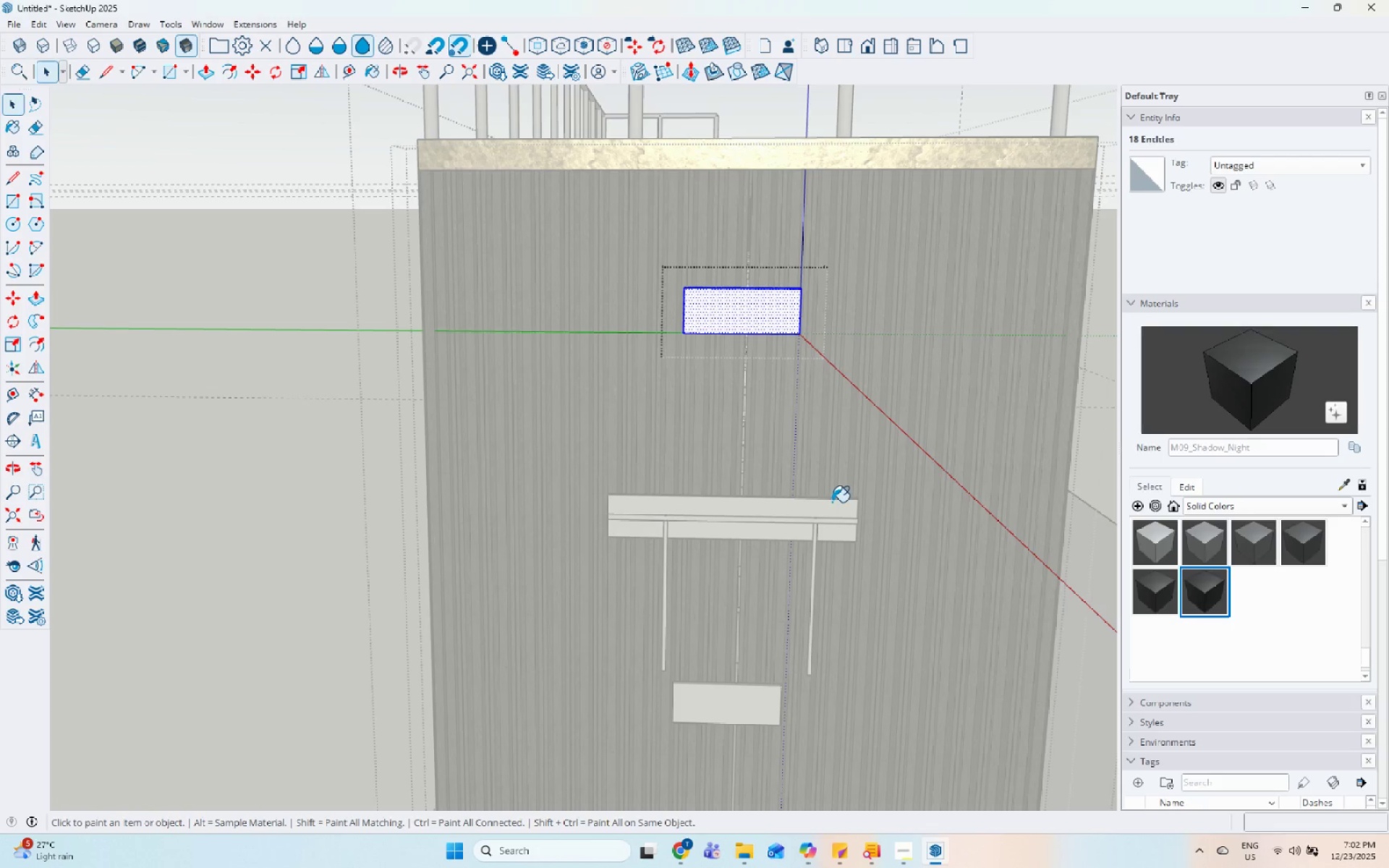 
double_click([746, 307])
 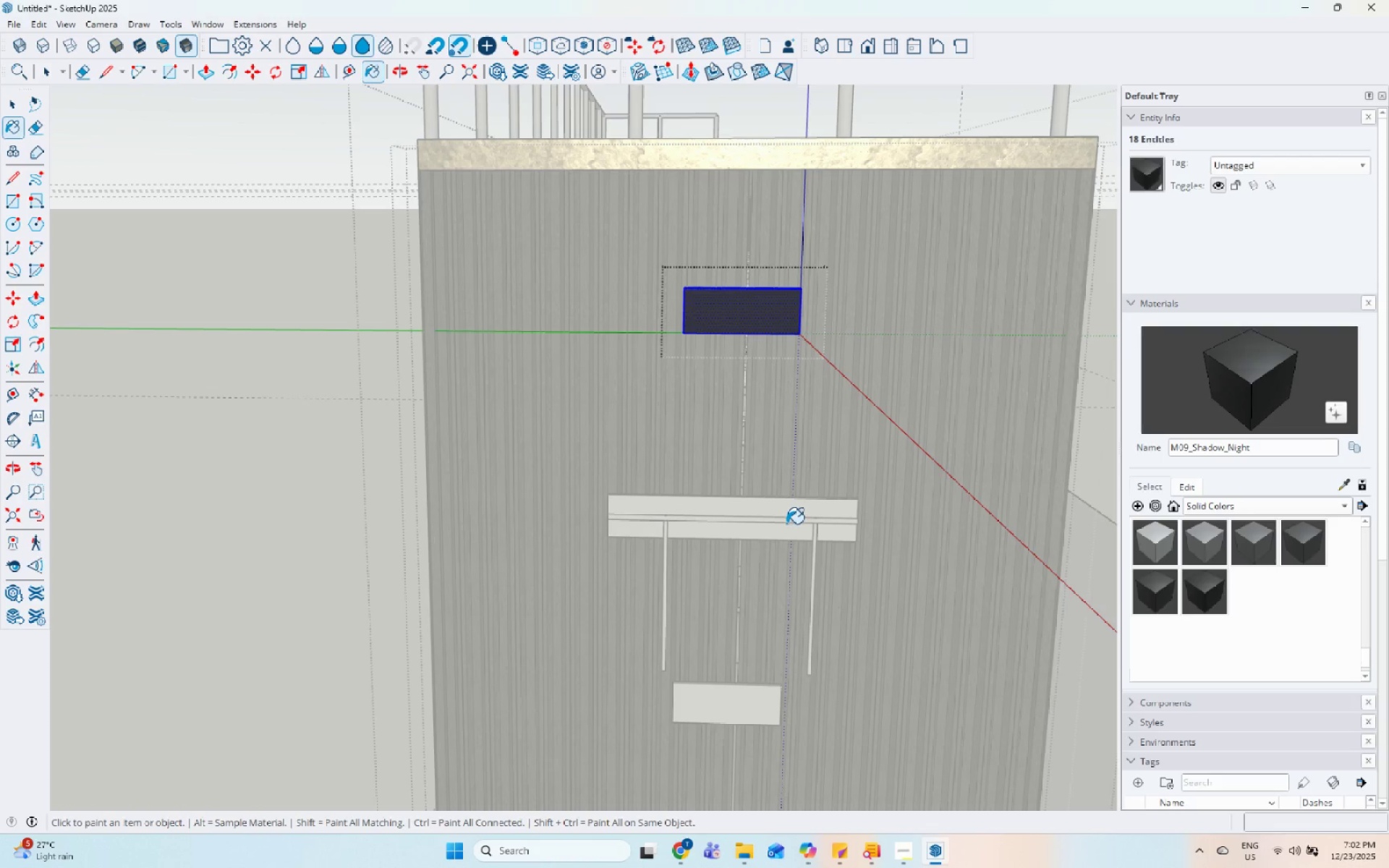 
key(Escape)
 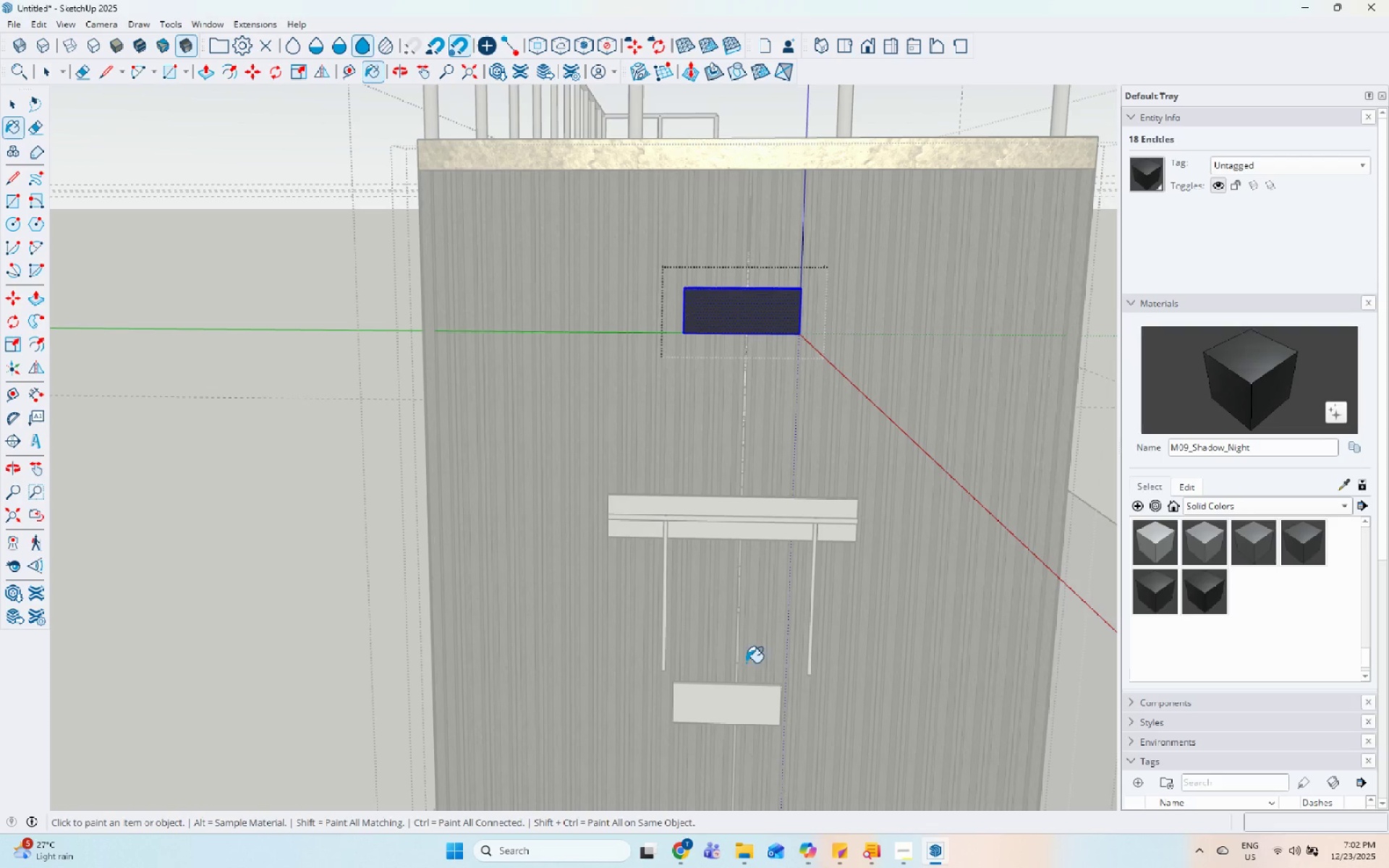 
key(Escape)
 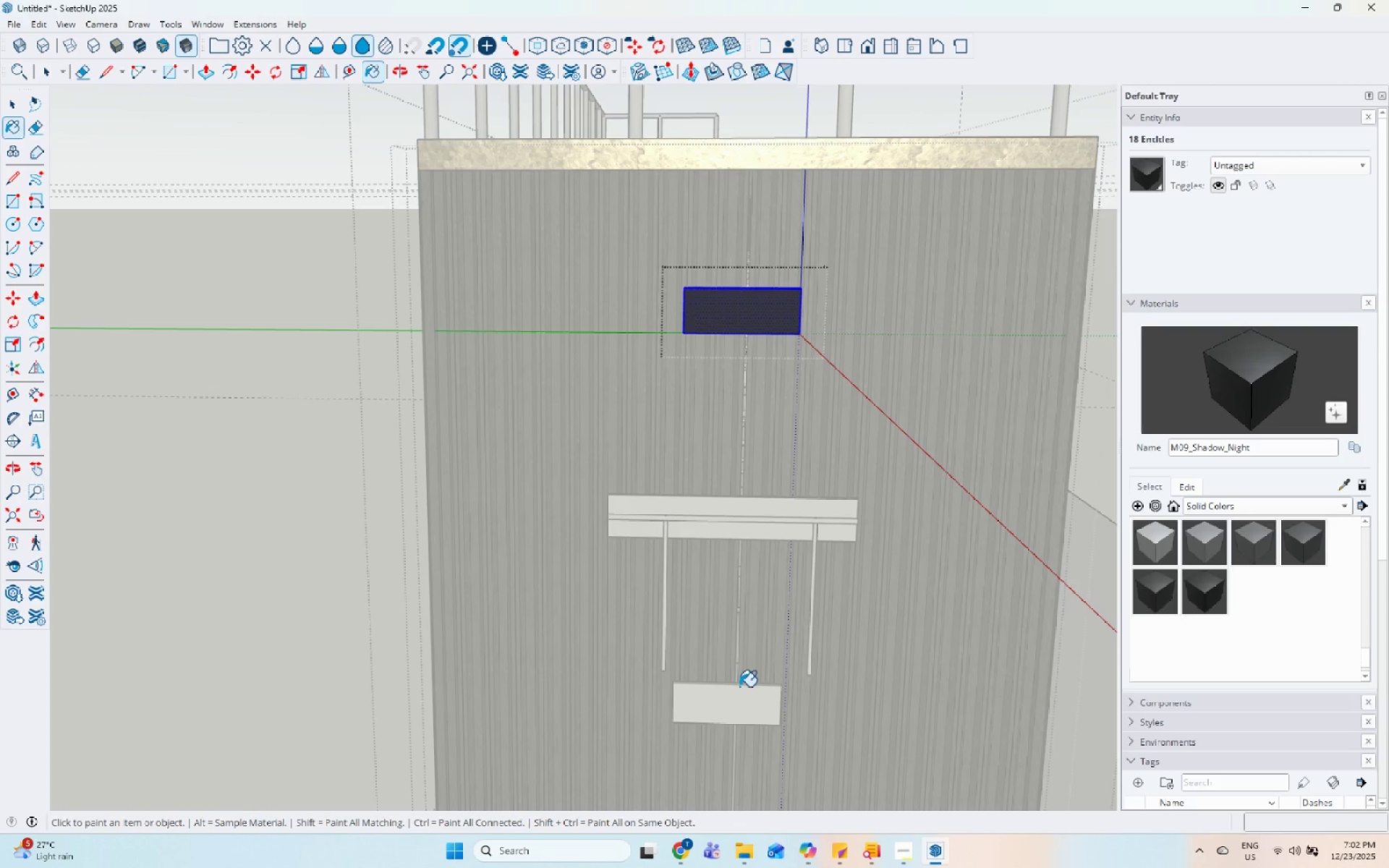 
key(Space)
 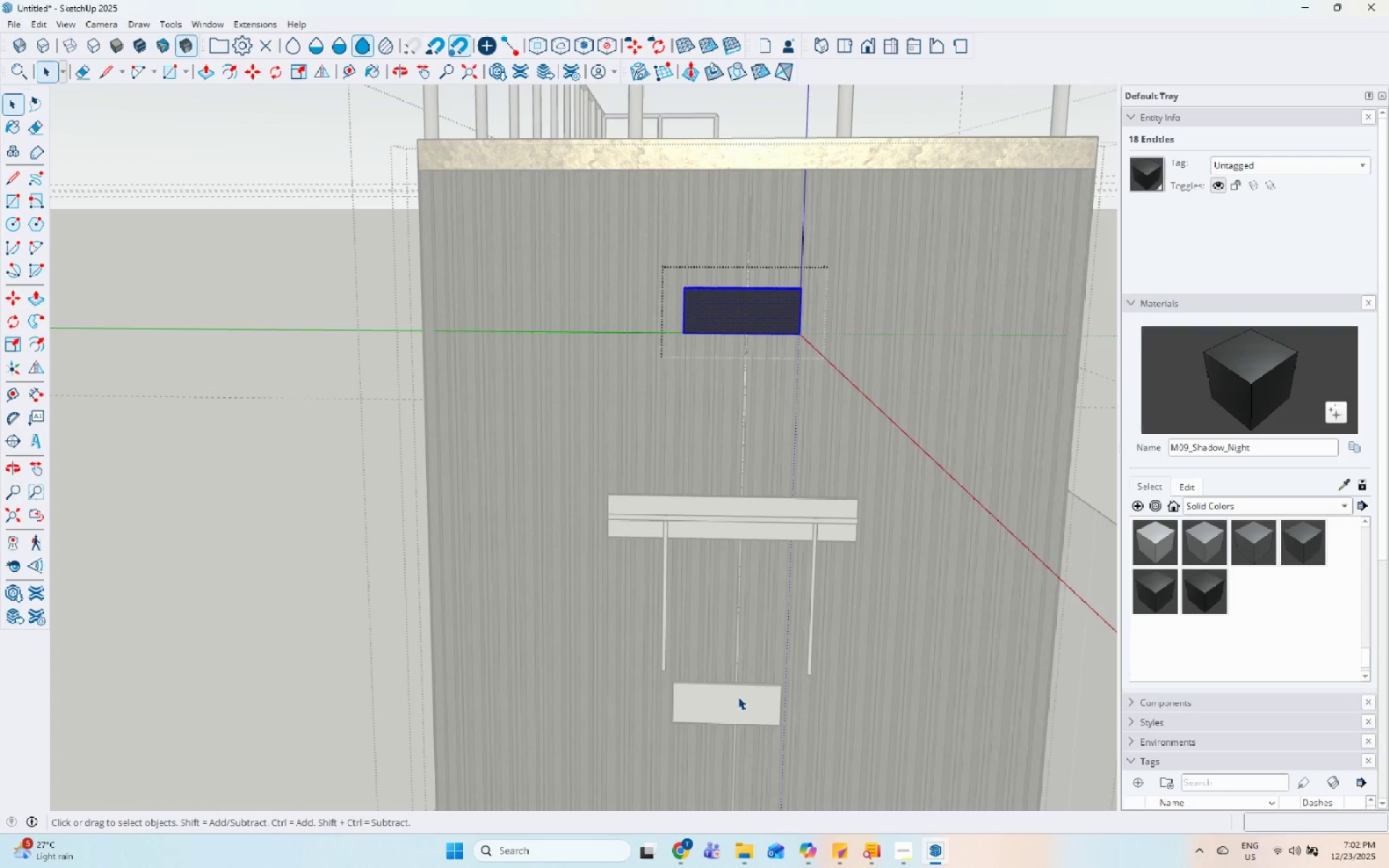 
double_click([738, 697])
 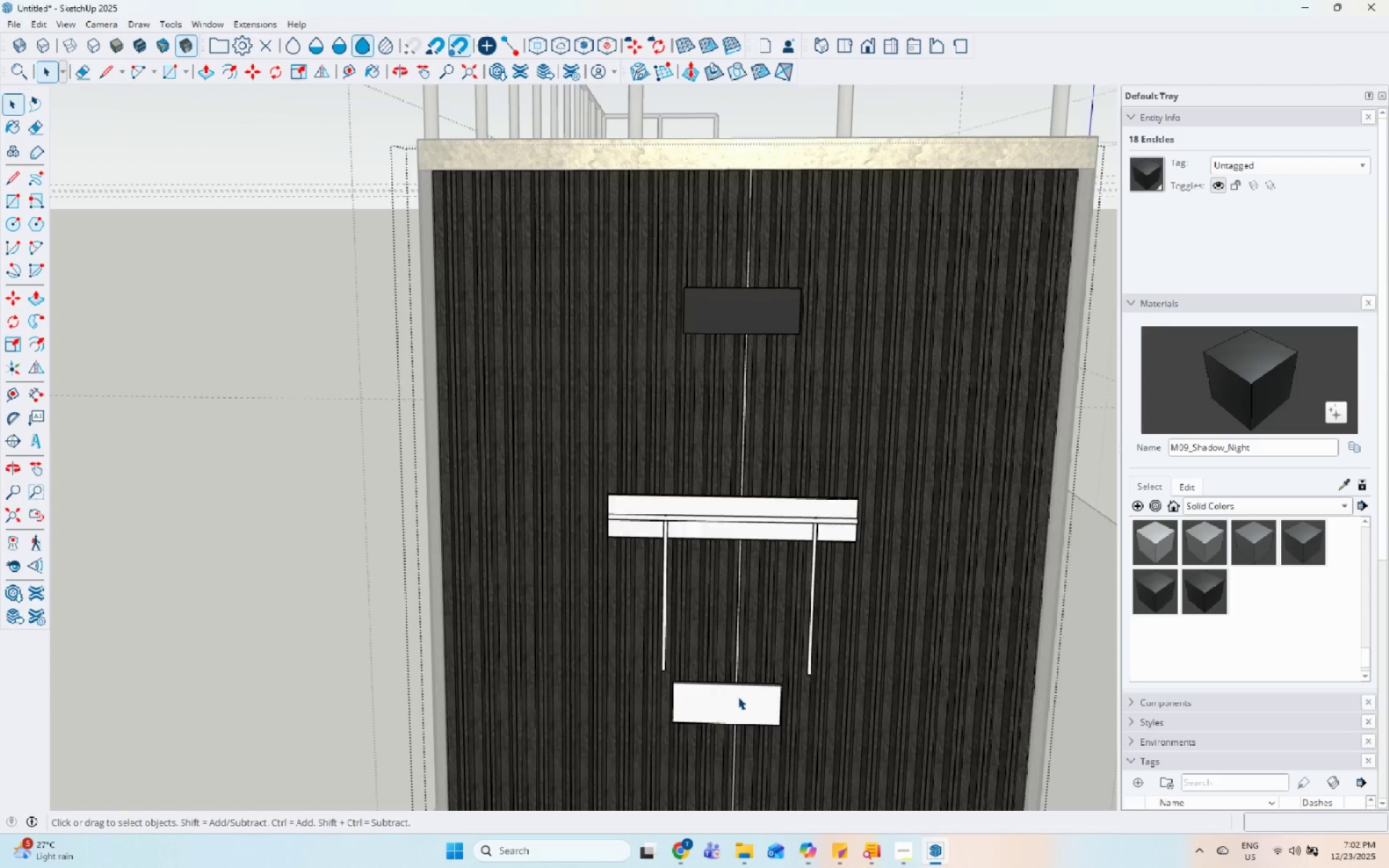 
triple_click([738, 697])
 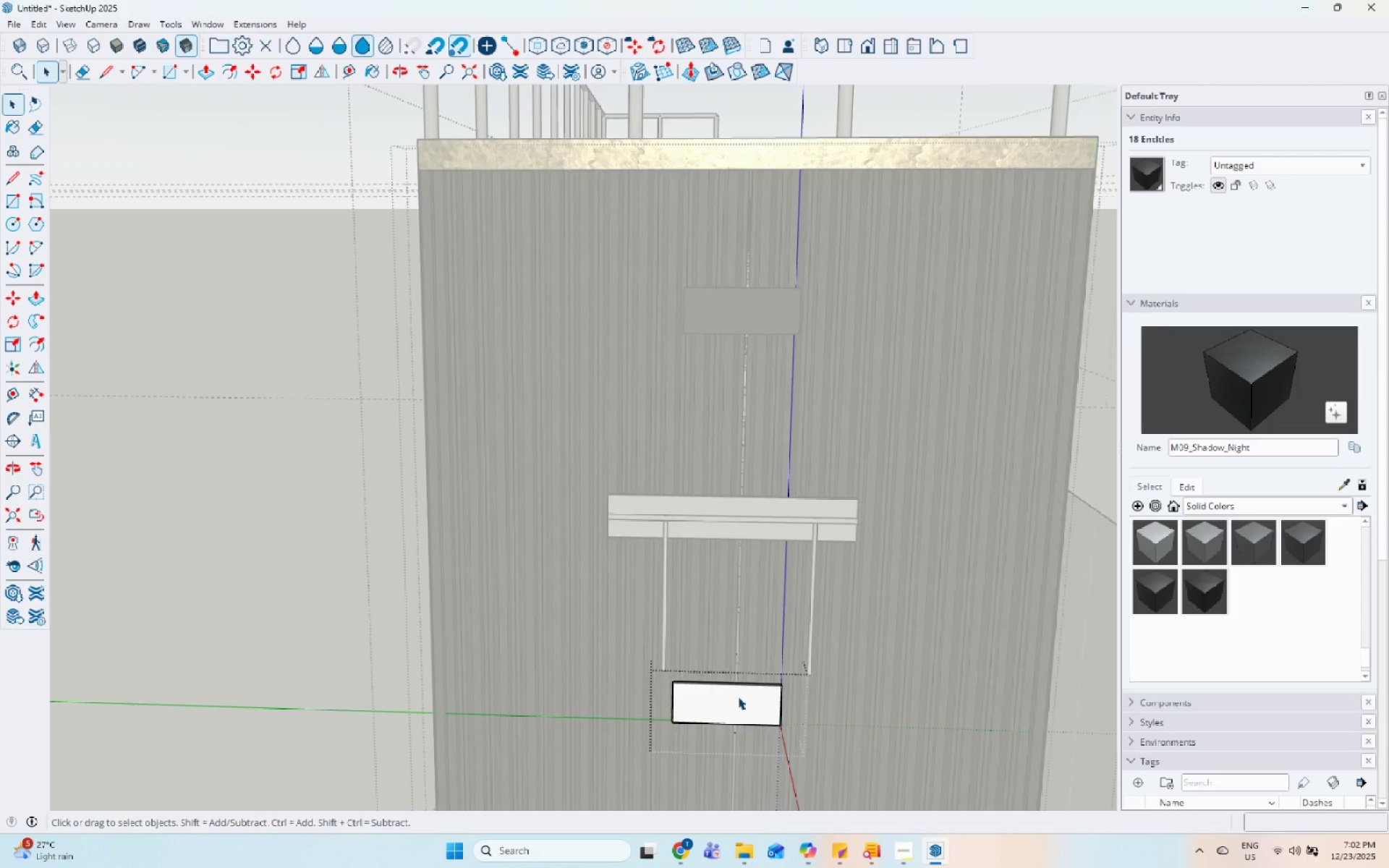 
triple_click([738, 697])
 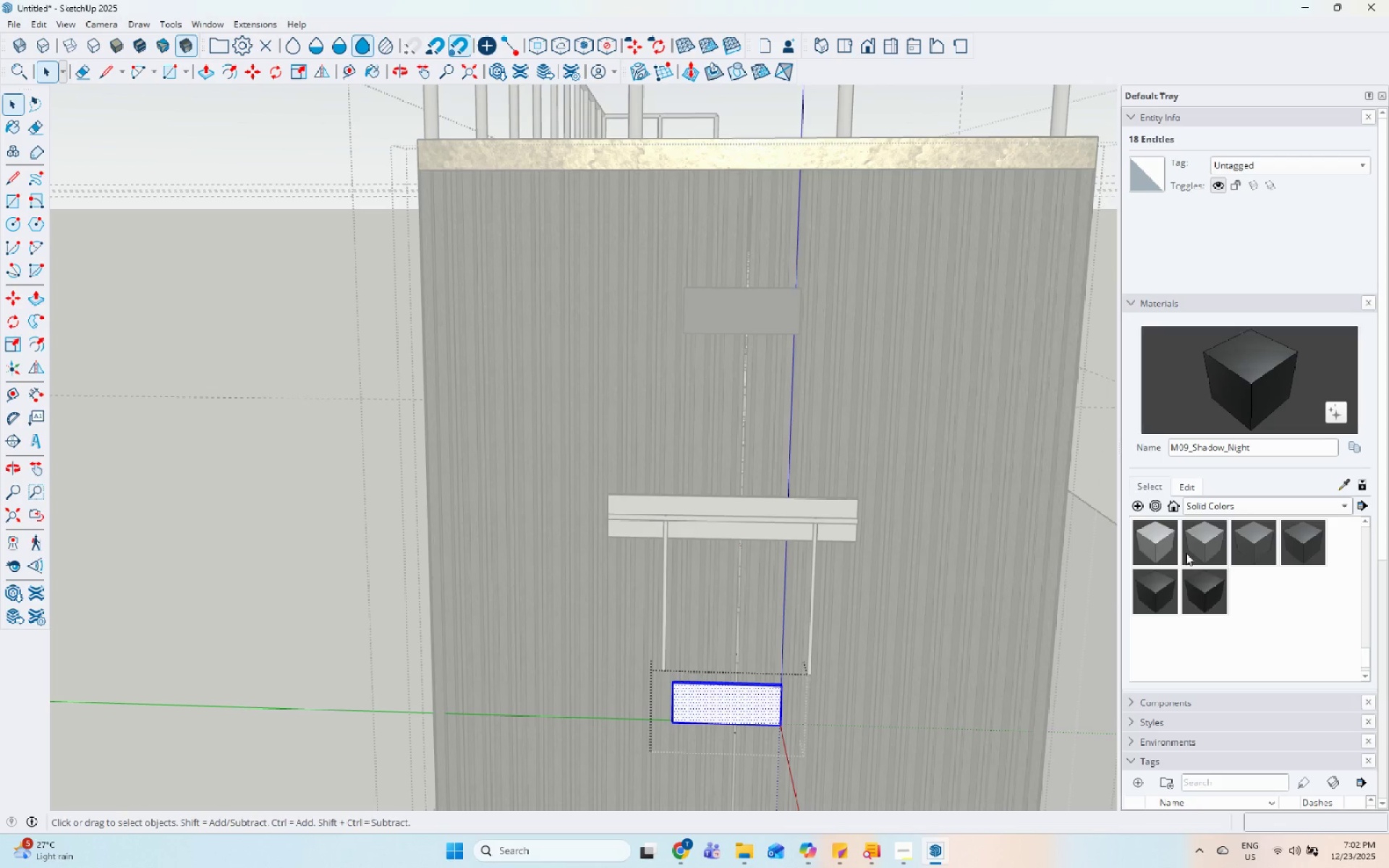 
left_click([1193, 582])
 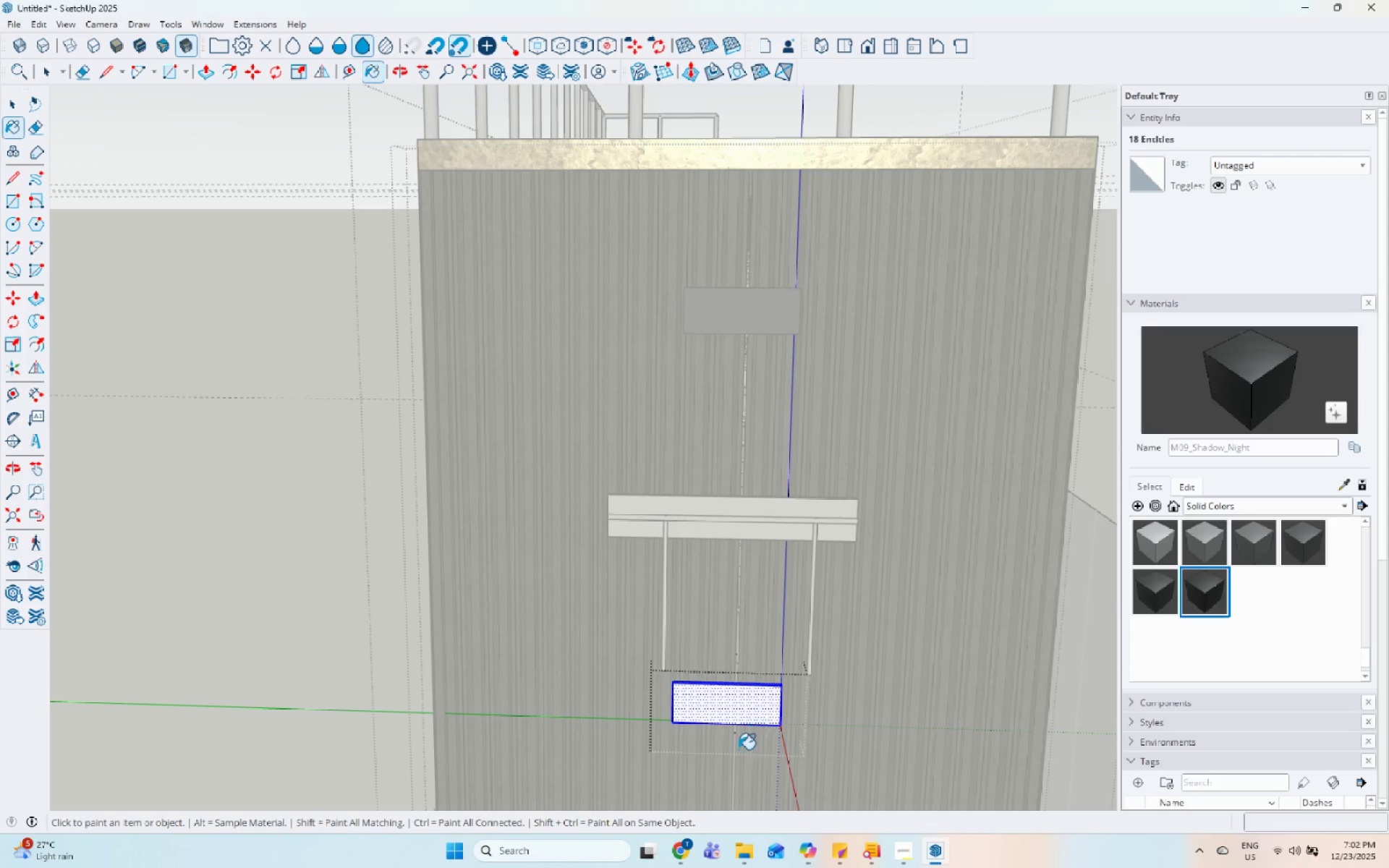 
left_click([747, 705])
 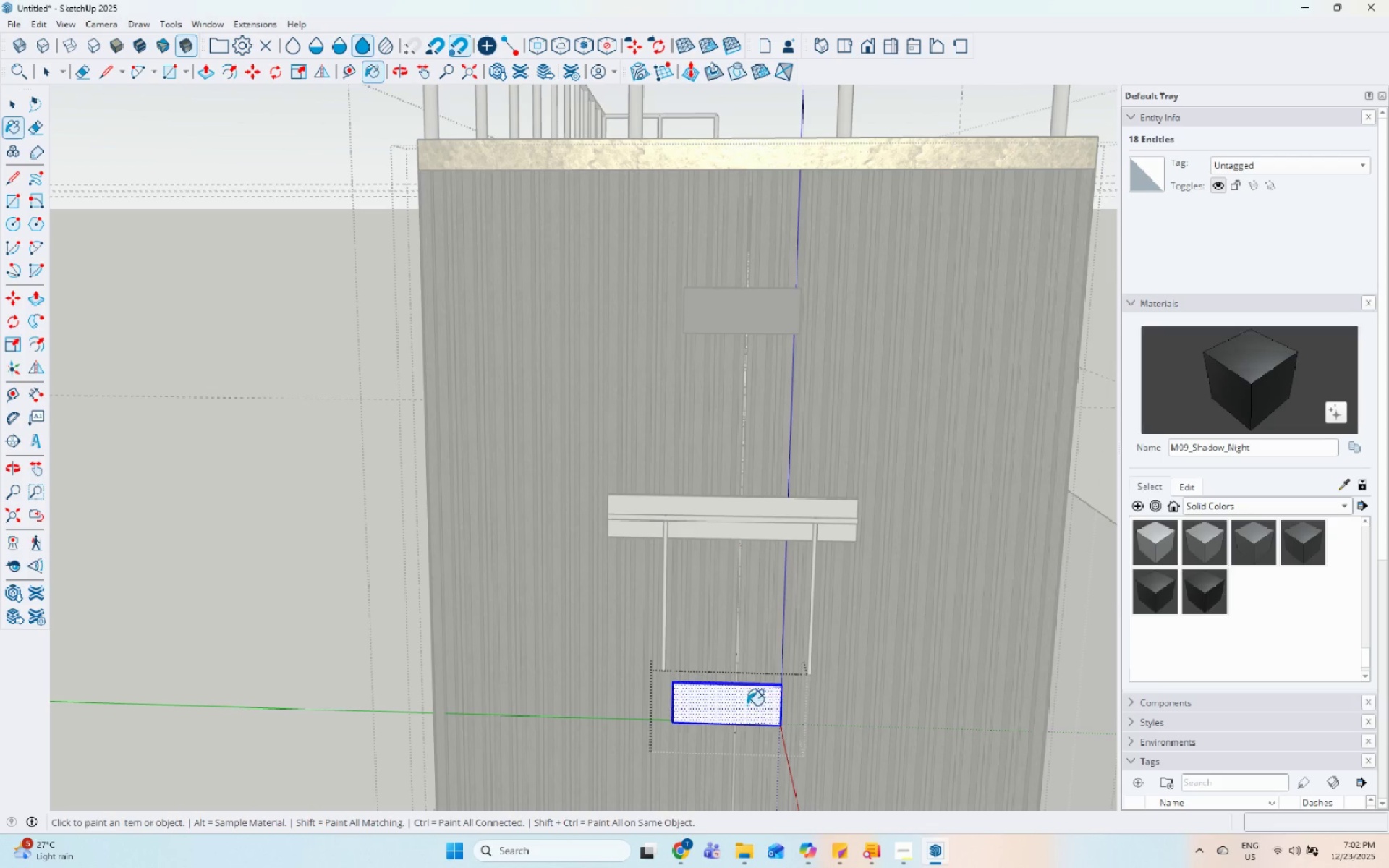 
key(Space)
 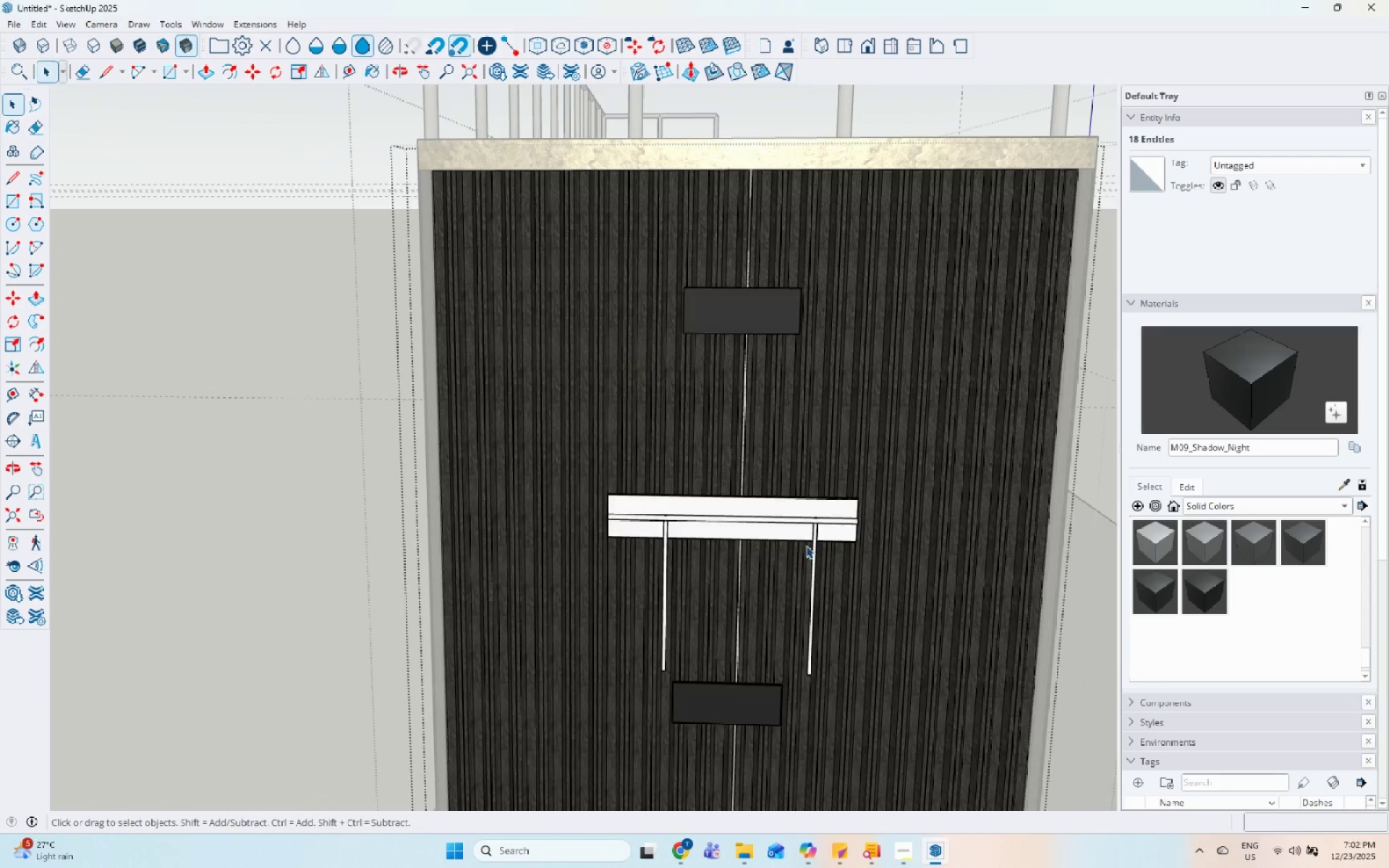 
key(Escape)
 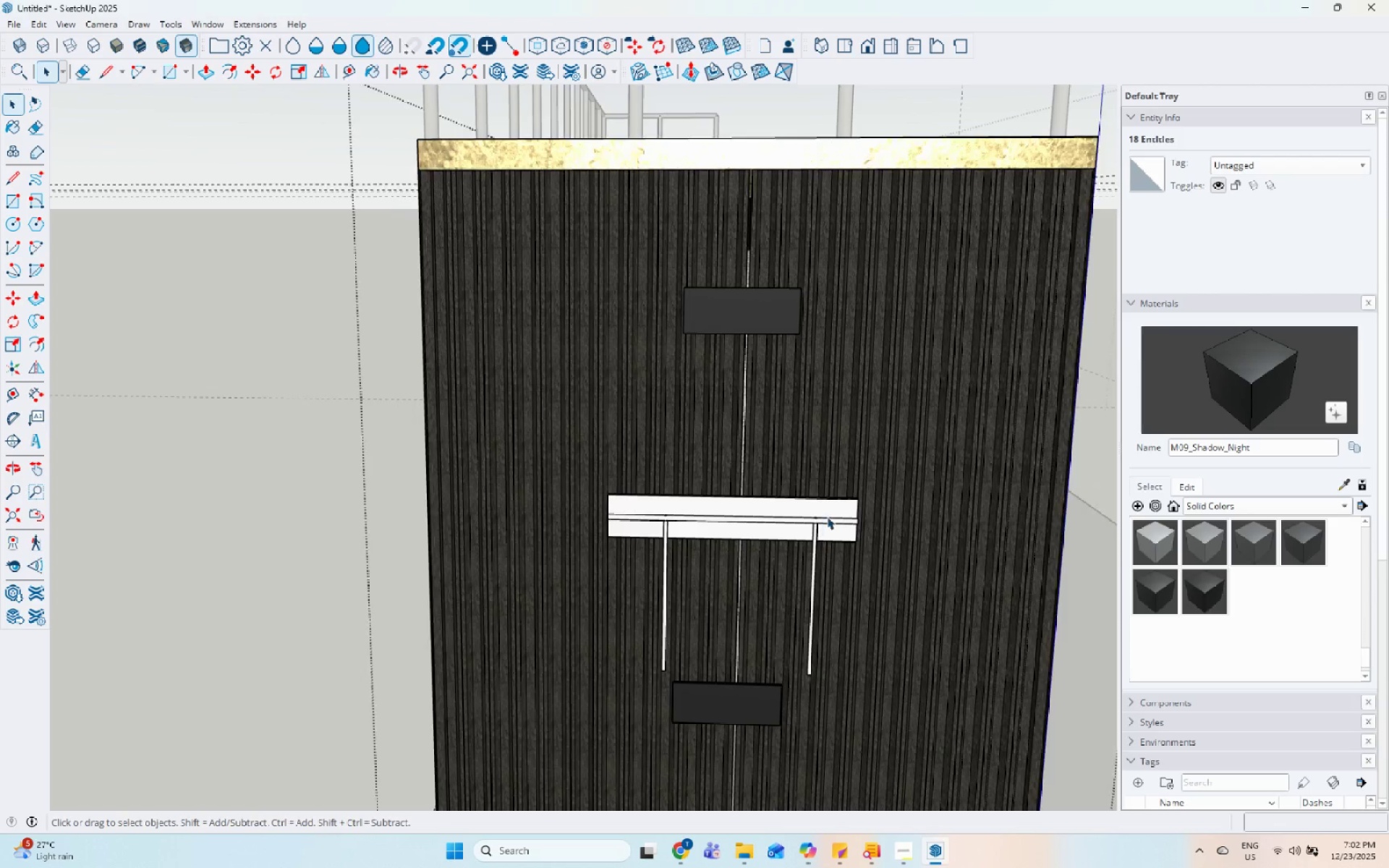 
left_click([827, 516])
 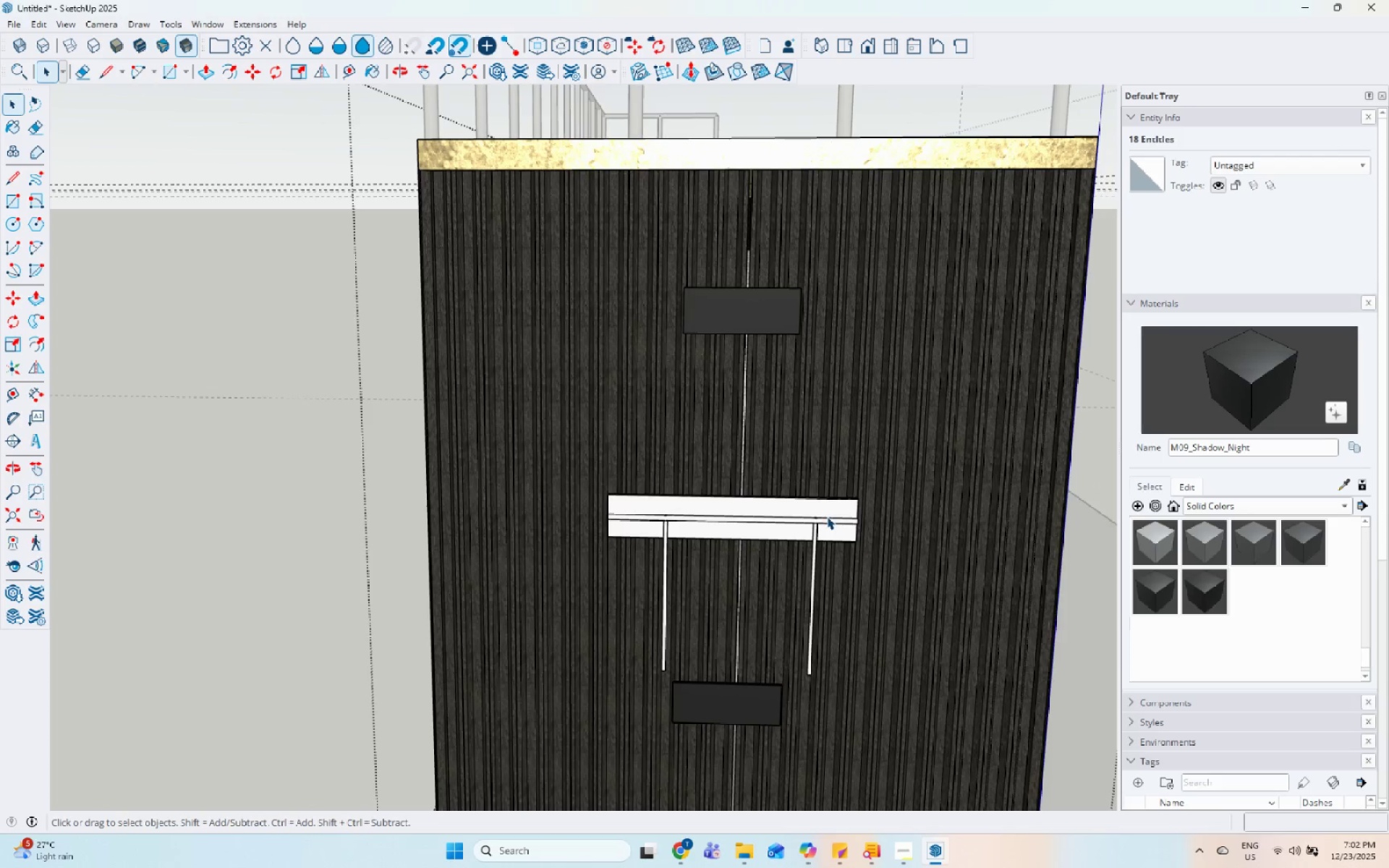 
double_click([827, 516])
 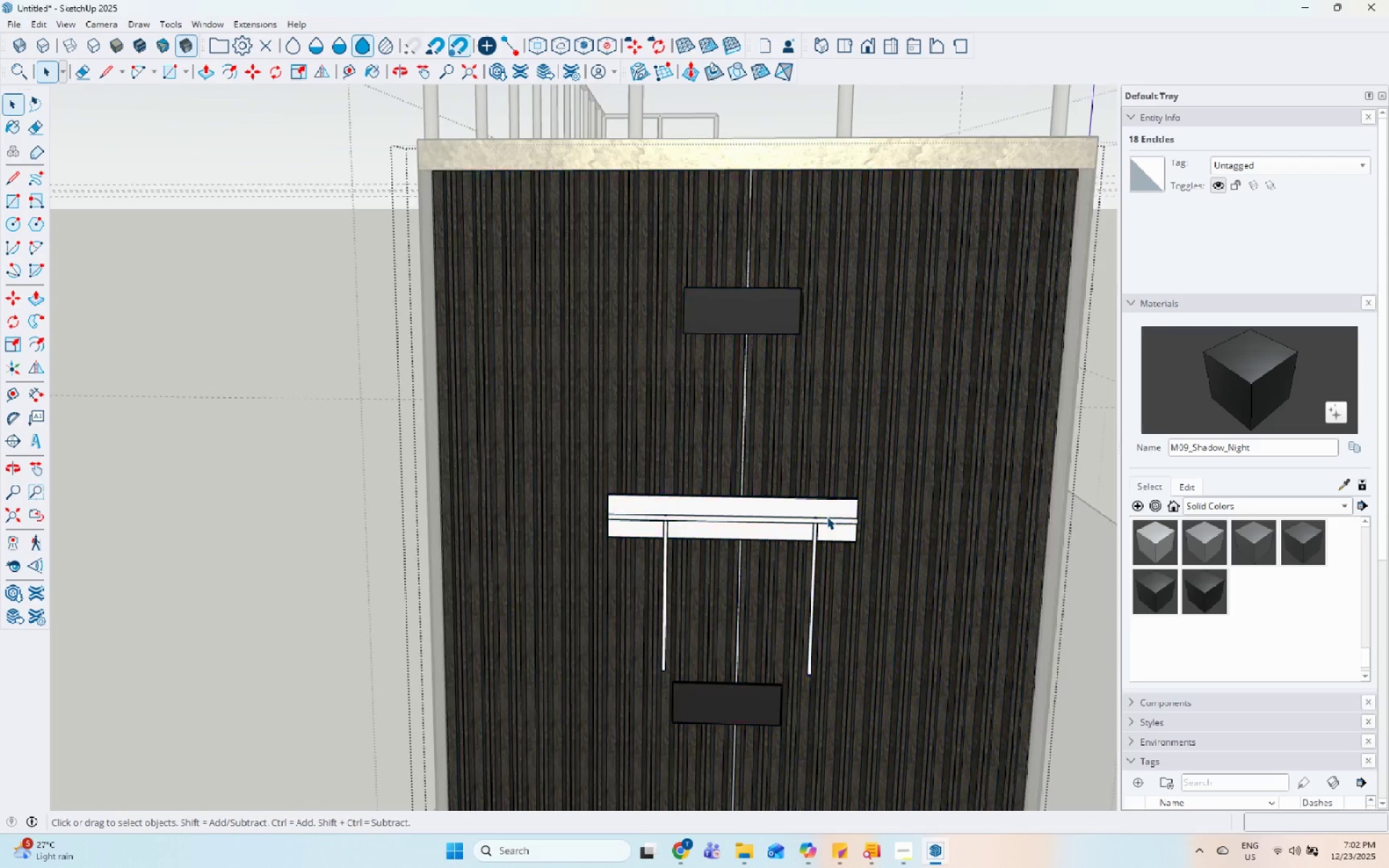 
triple_click([827, 516])
 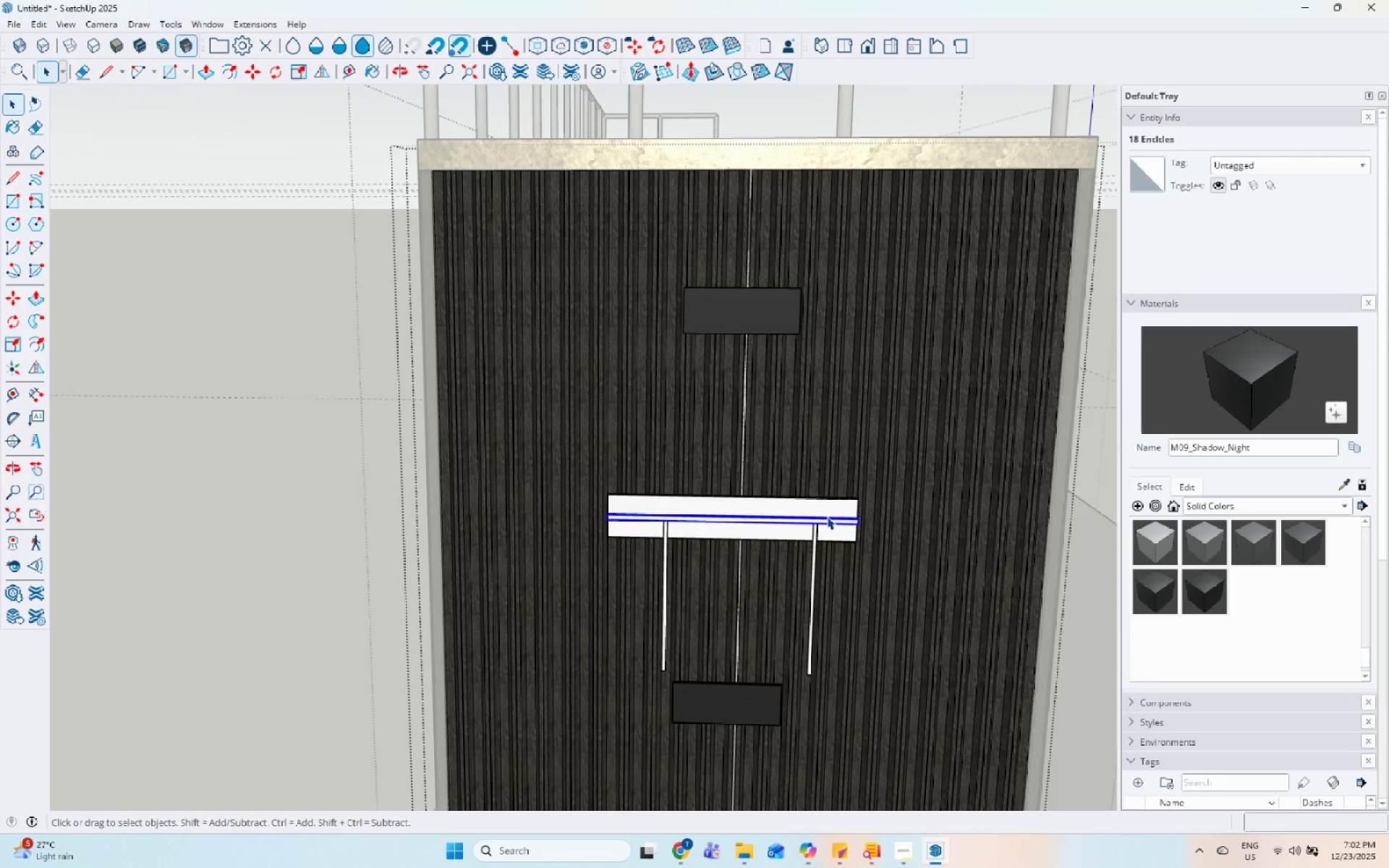 
triple_click([827, 516])
 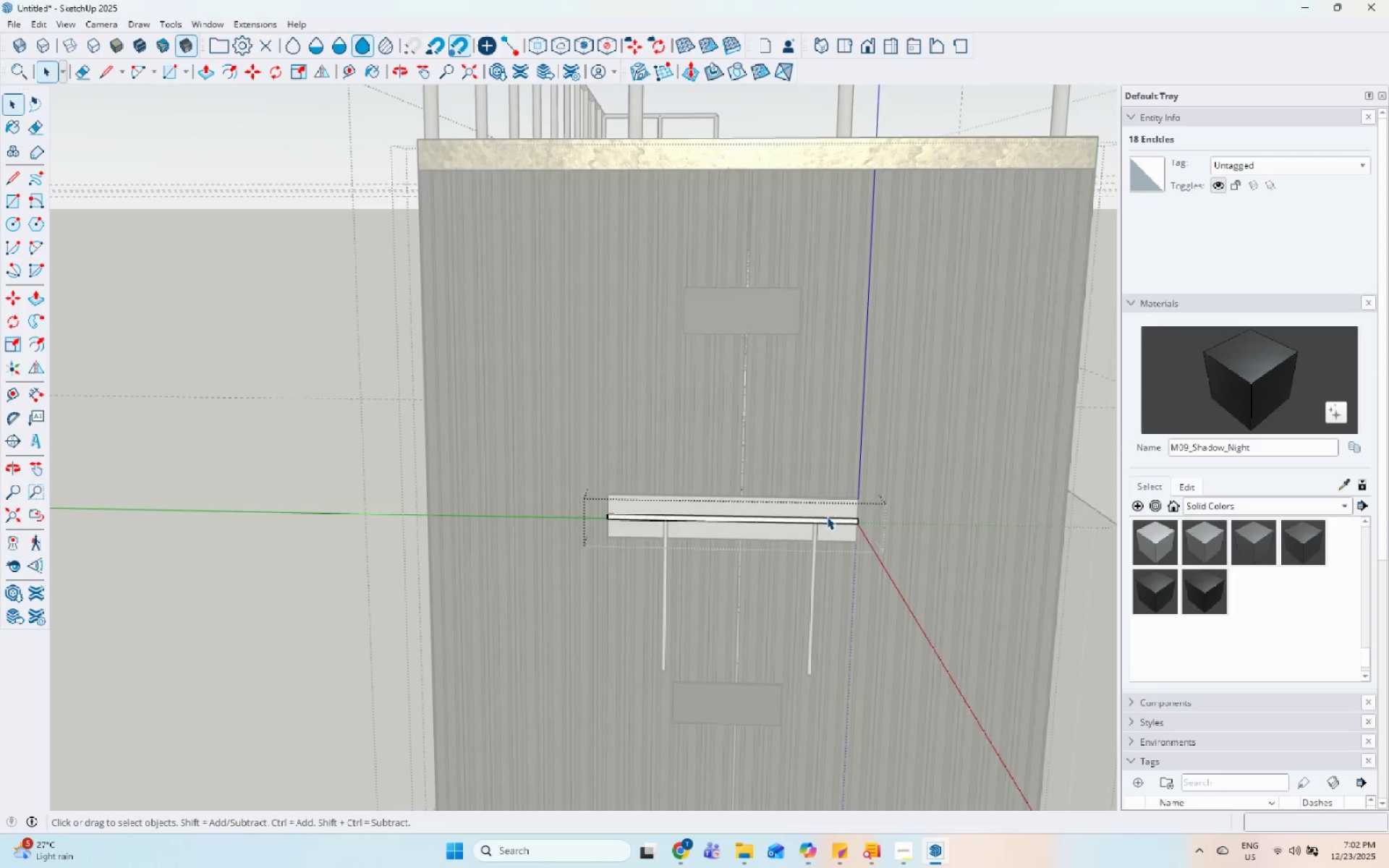 
triple_click([827, 516])
 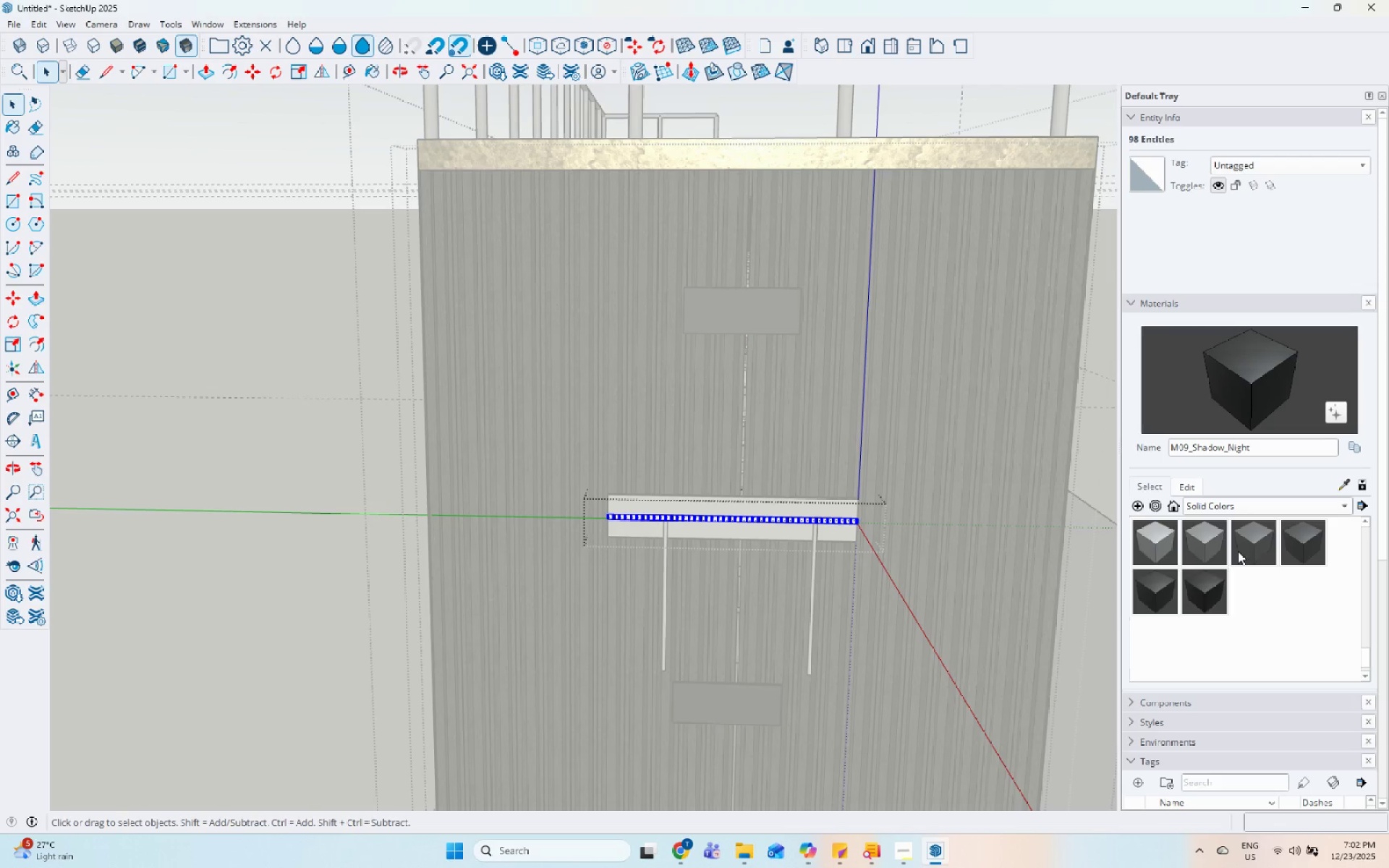 
left_click_drag(start_coordinate=[1210, 590], to_coordinate=[1199, 590])
 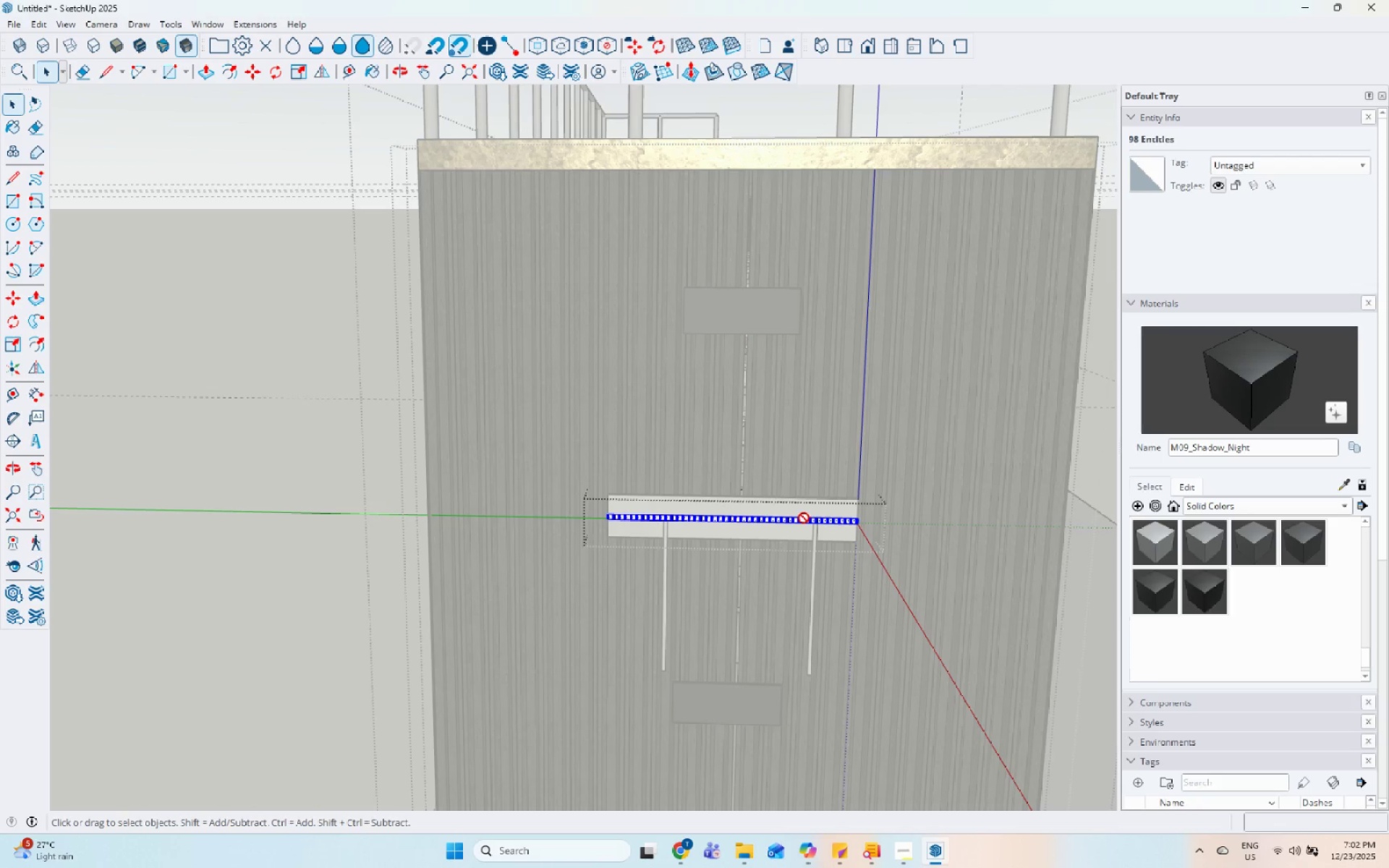 
left_click([804, 514])
 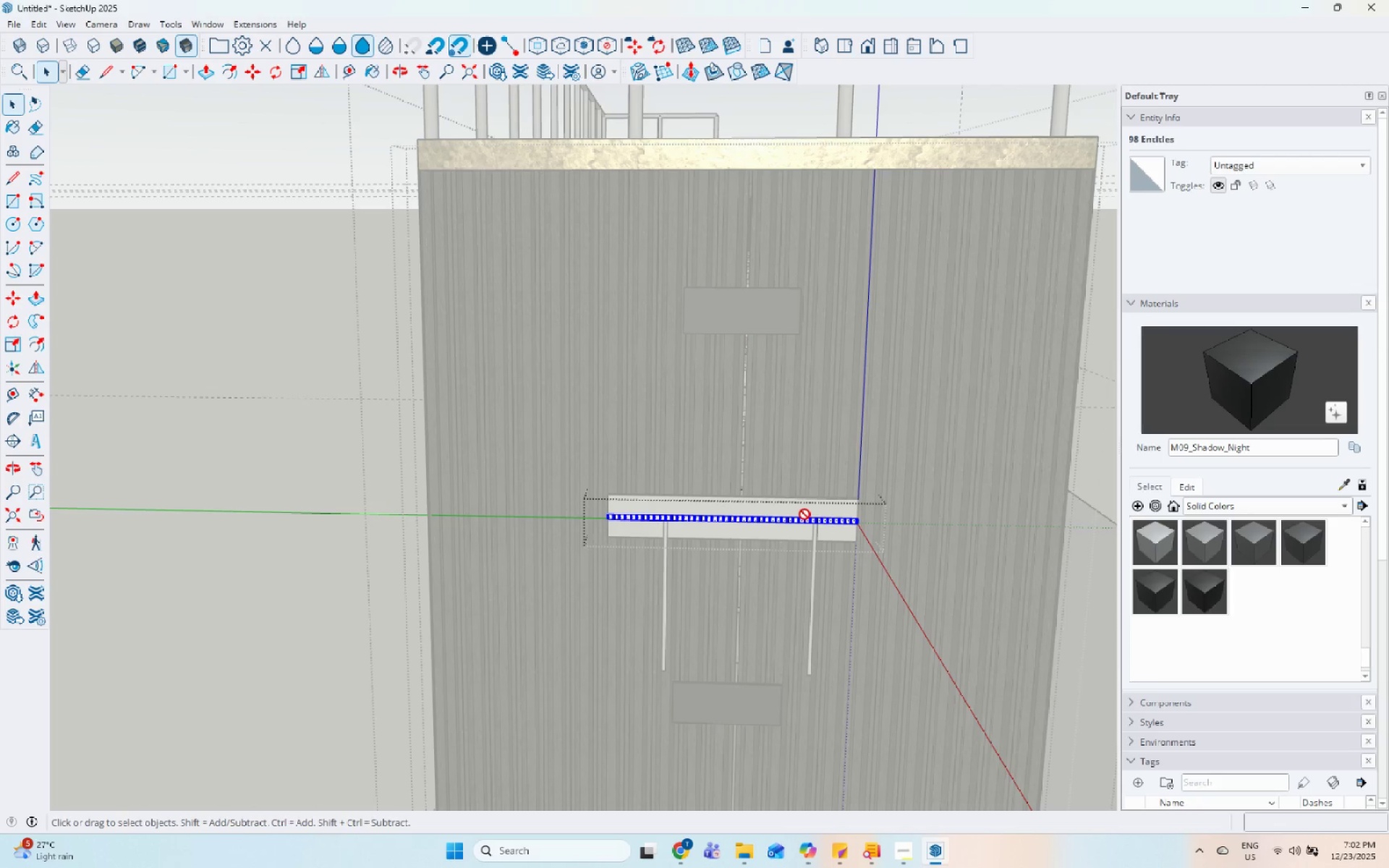 
key(Space)
 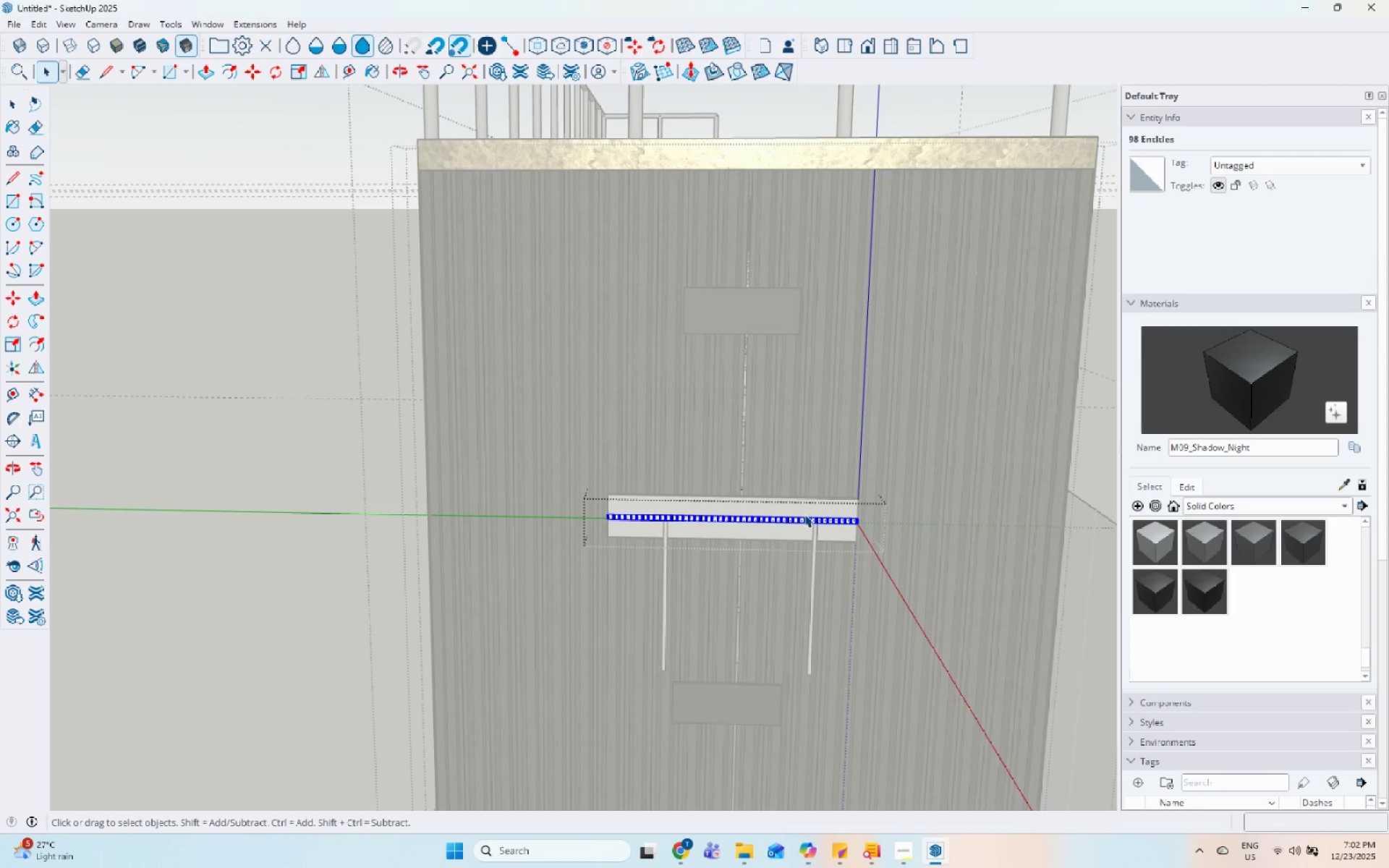 
key(Escape)
 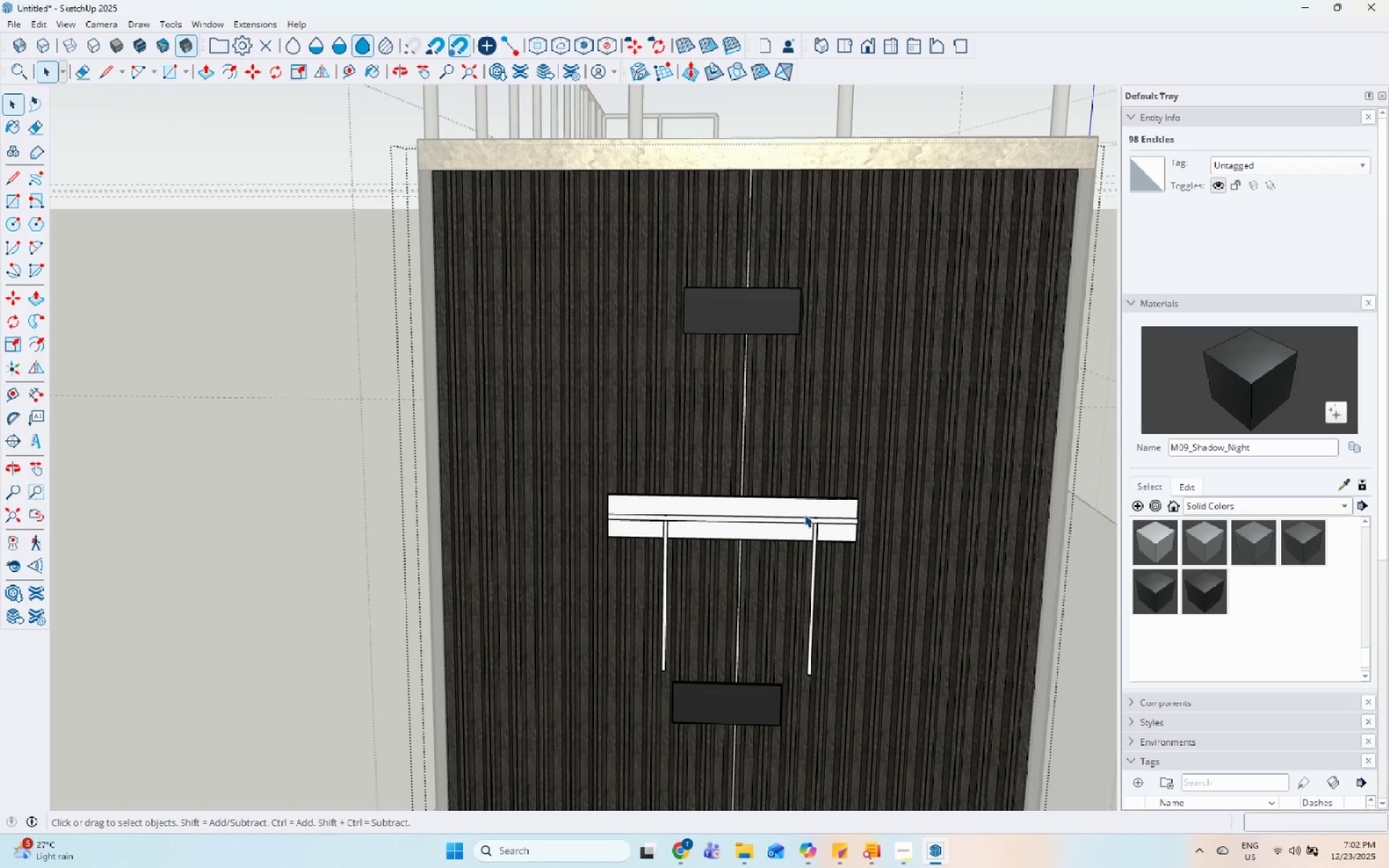 
key(Escape)
 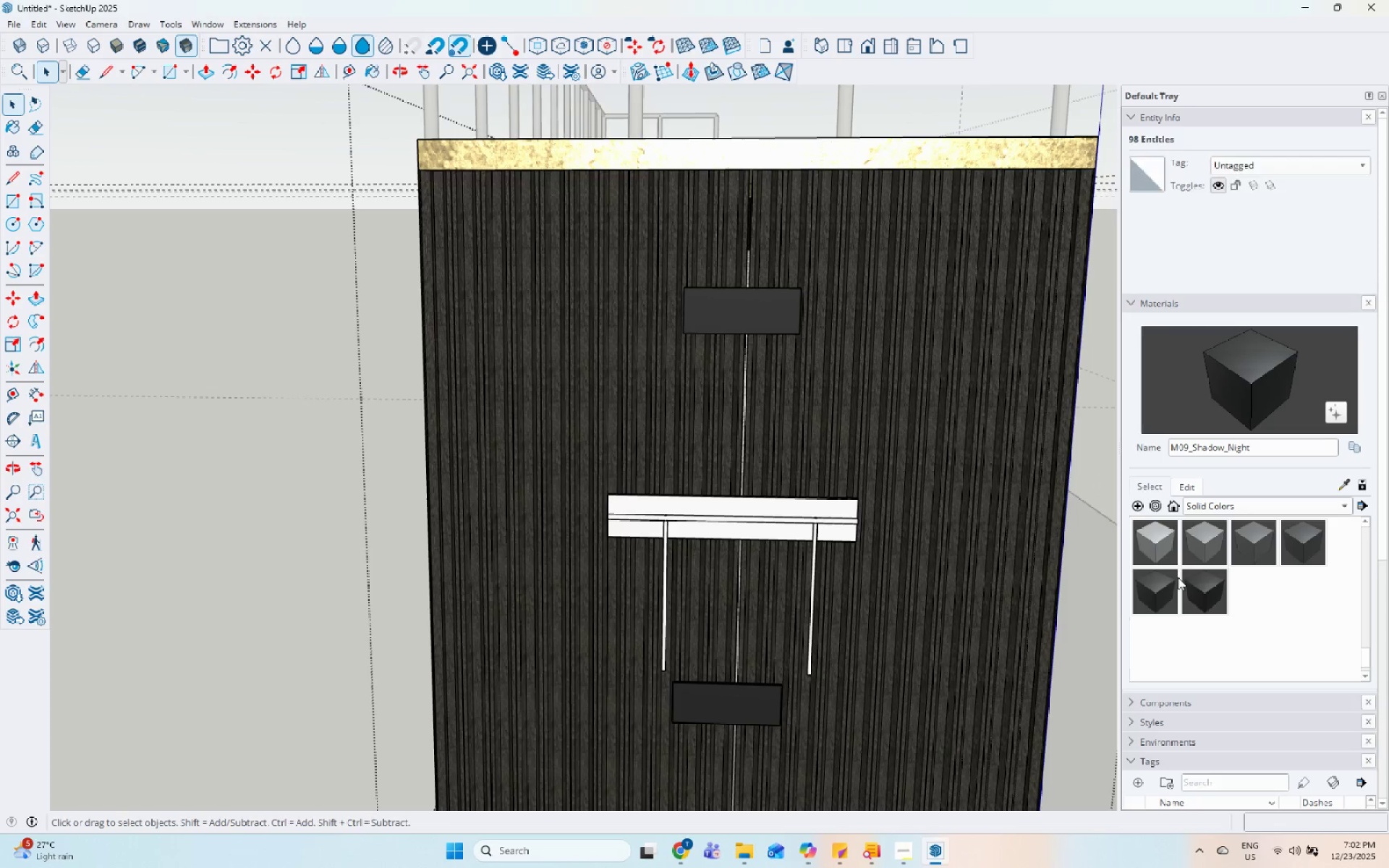 
left_click_drag(start_coordinate=[1268, 613], to_coordinate=[1260, 613])
 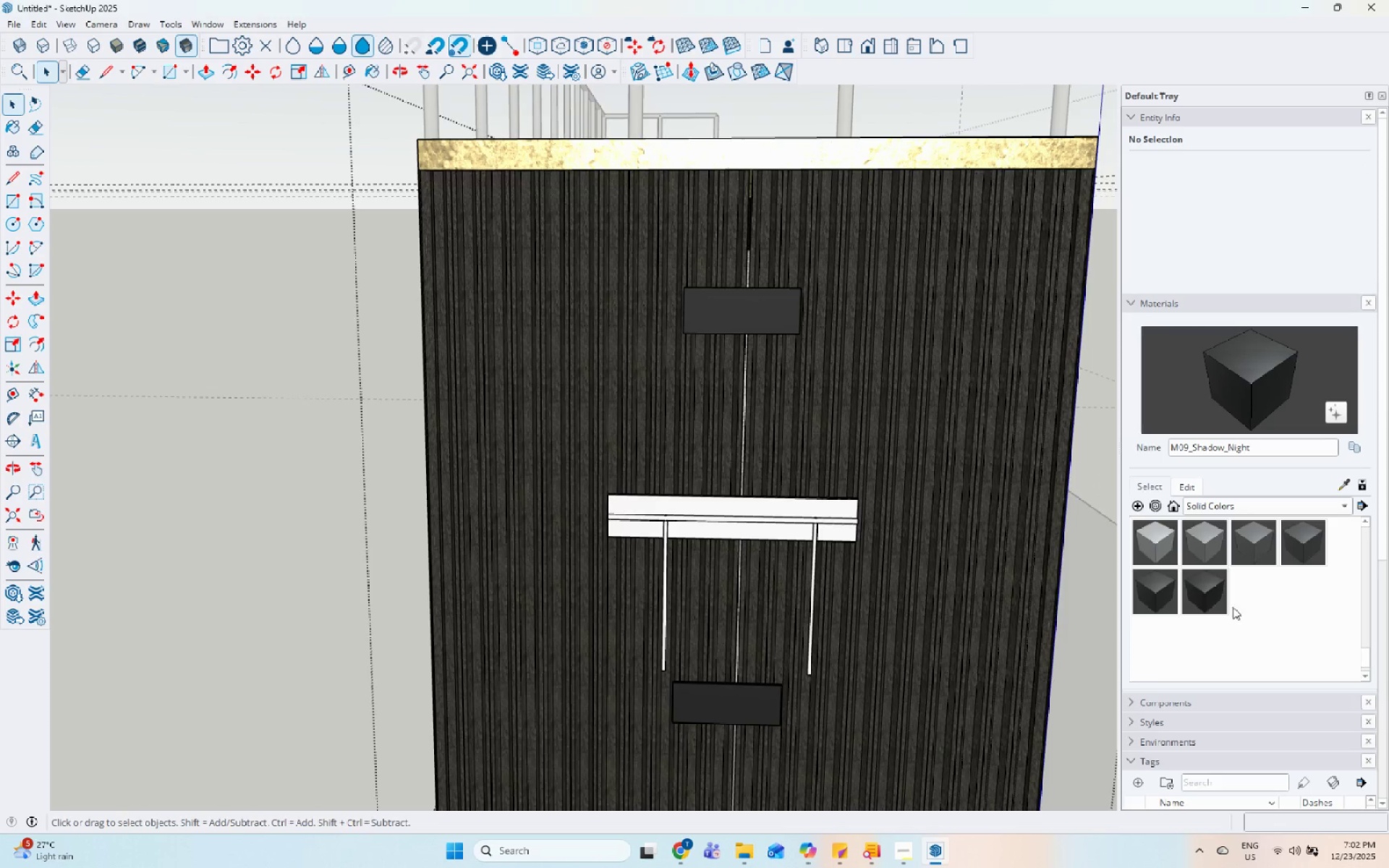 
left_click_drag(start_coordinate=[1199, 596], to_coordinate=[1194, 595])
 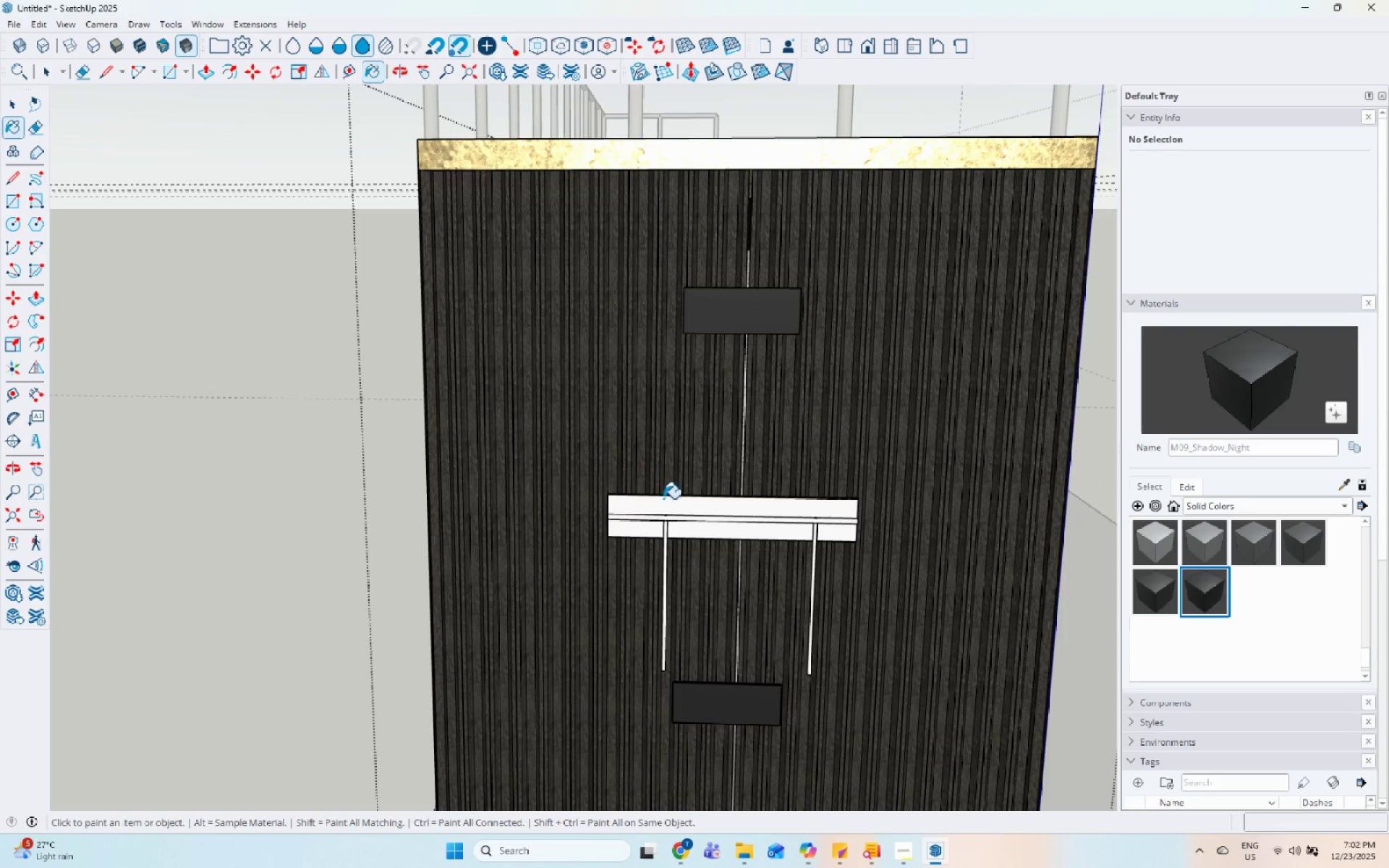 
left_click([684, 500])
 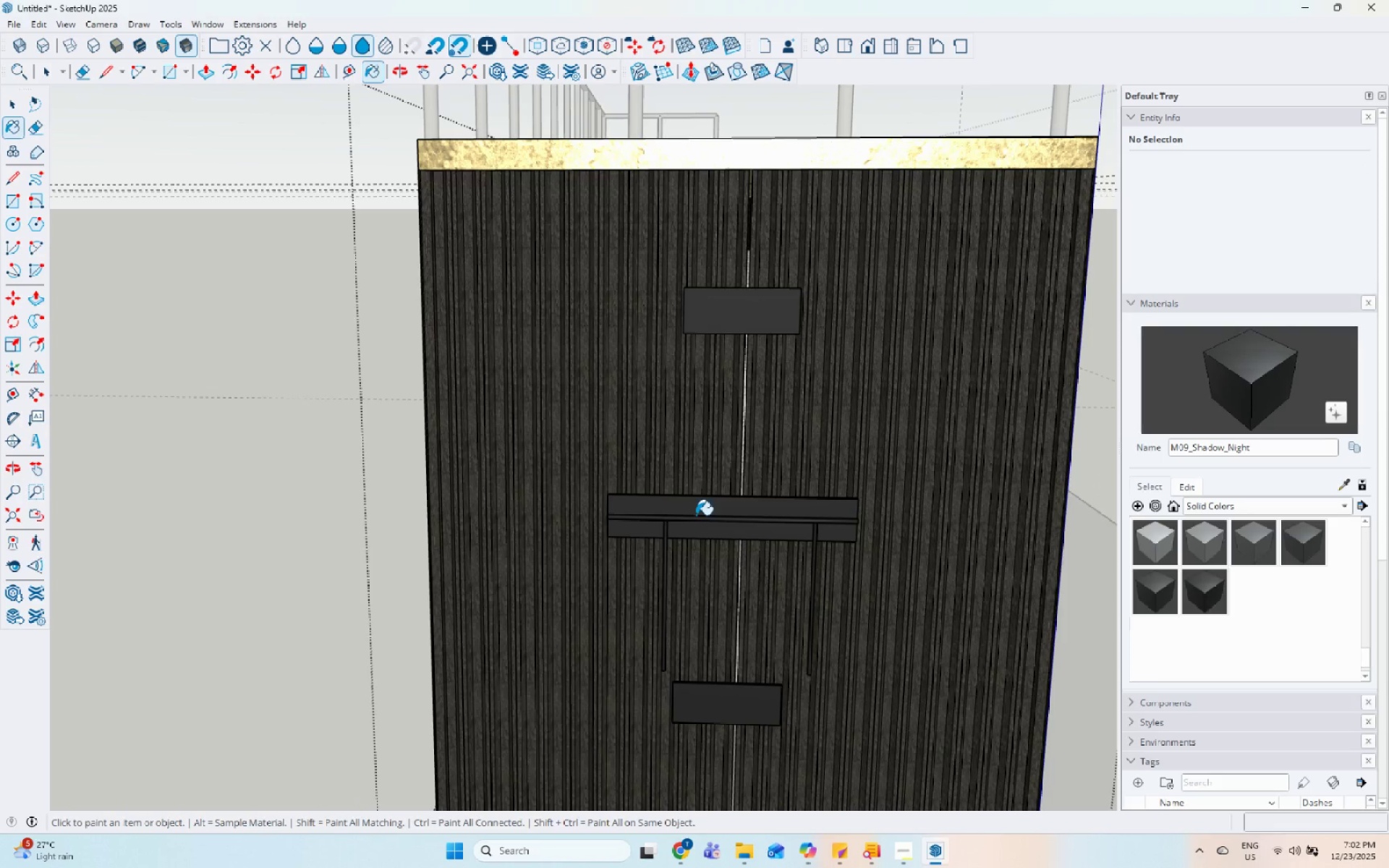 
scroll: coordinate [179, 578], scroll_direction: down, amount: 14.0
 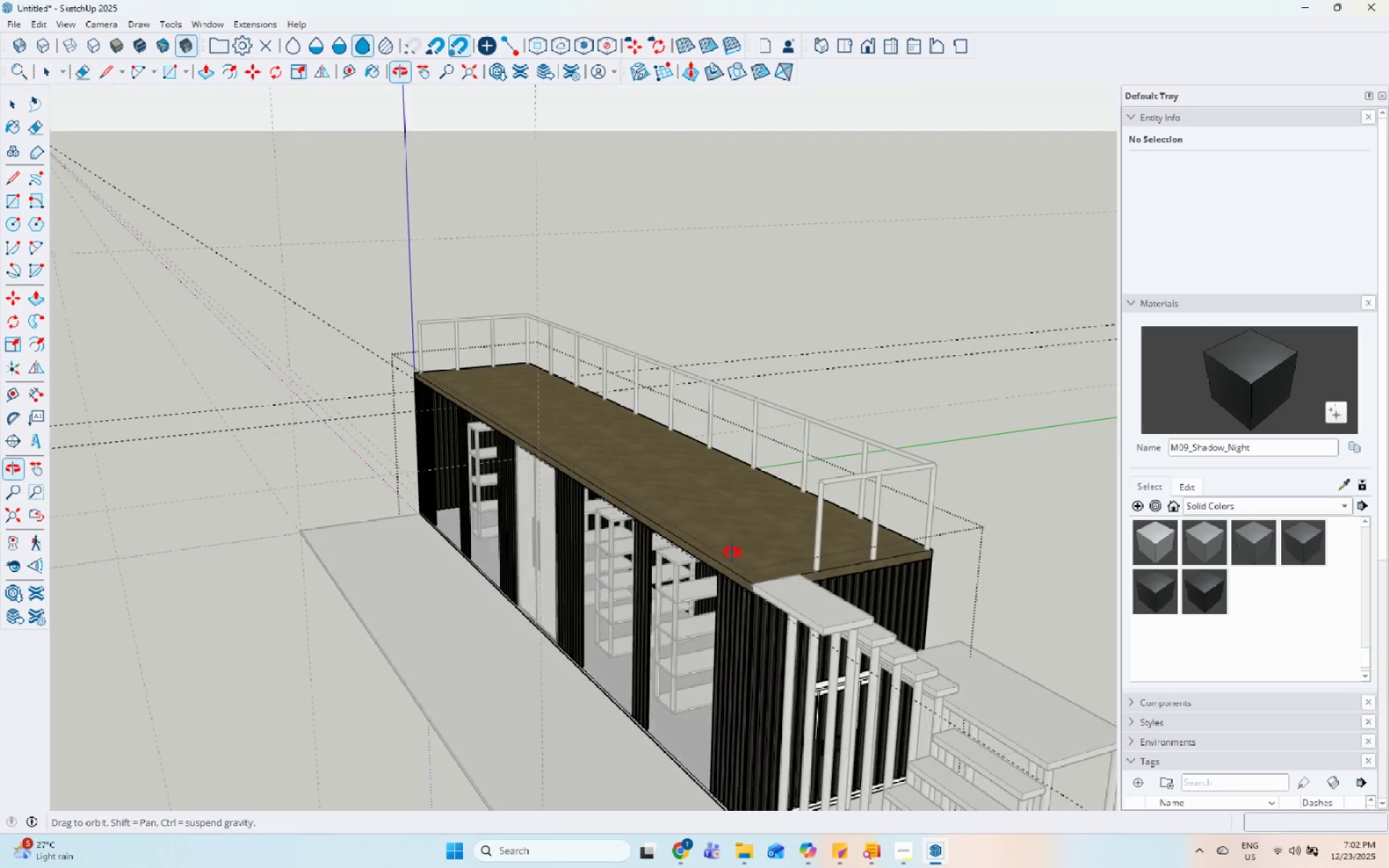 
scroll: coordinate [847, 697], scroll_direction: up, amount: 12.0
 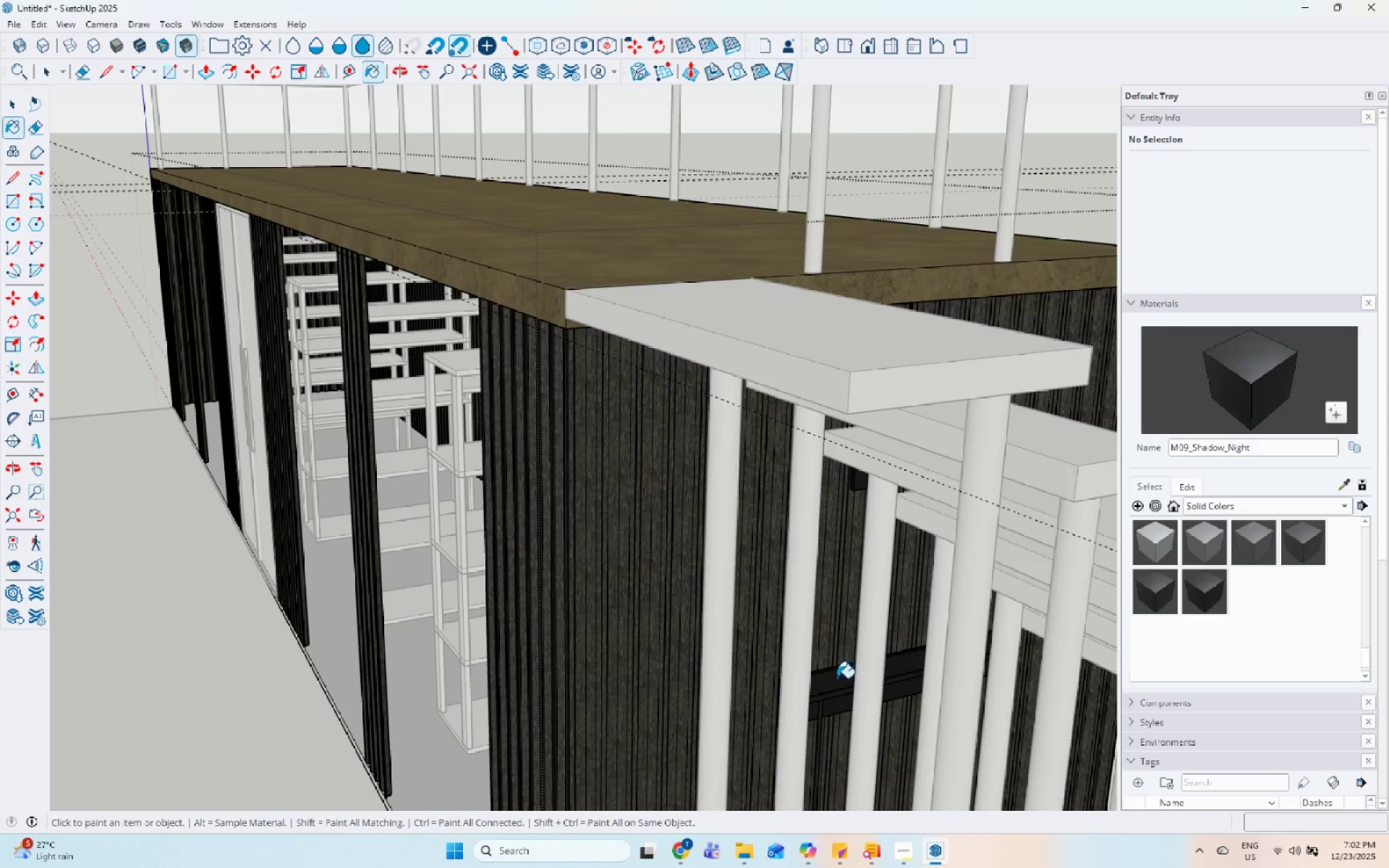 
scroll: coordinate [804, 596], scroll_direction: down, amount: 6.0
 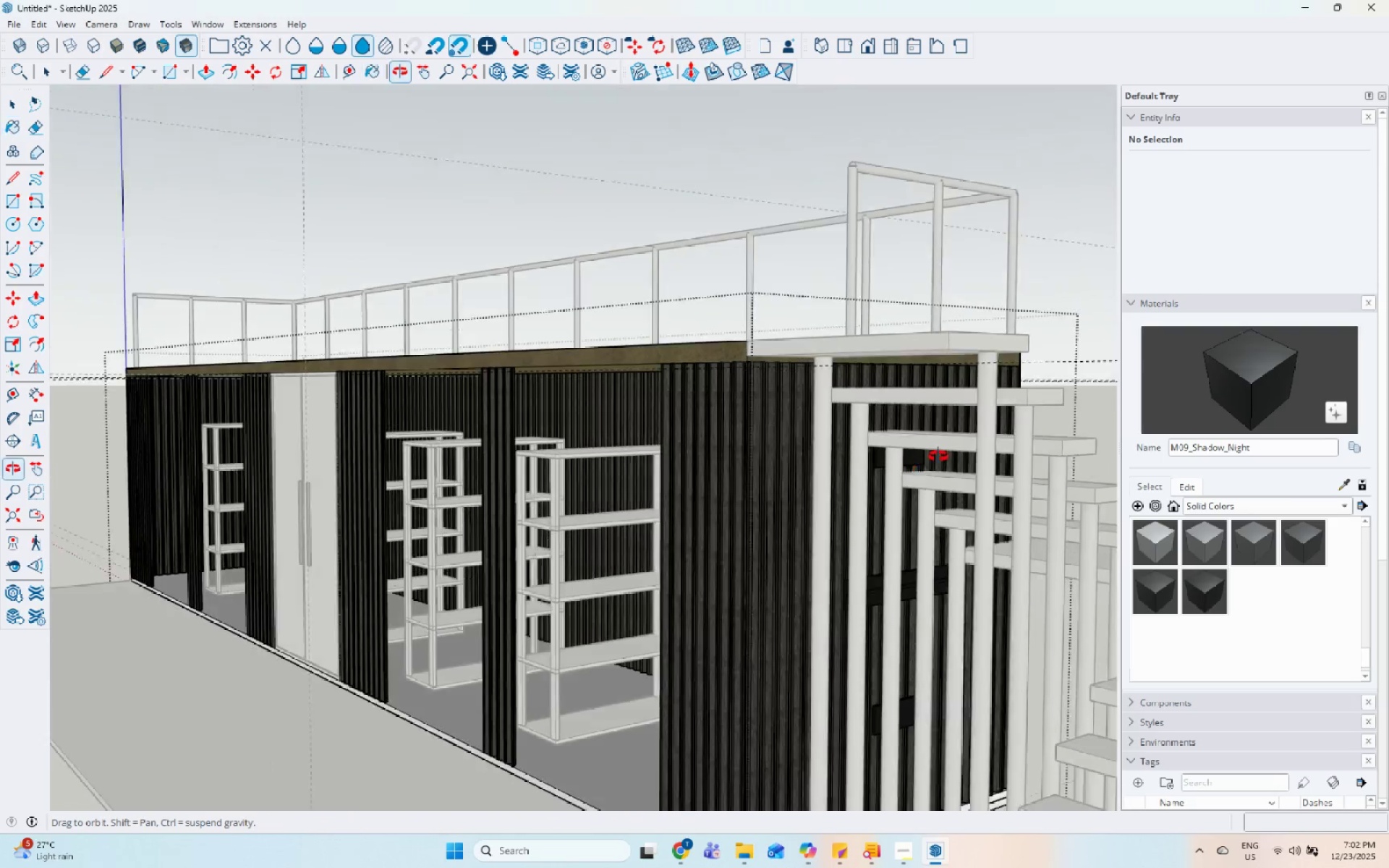 
key(Space)
 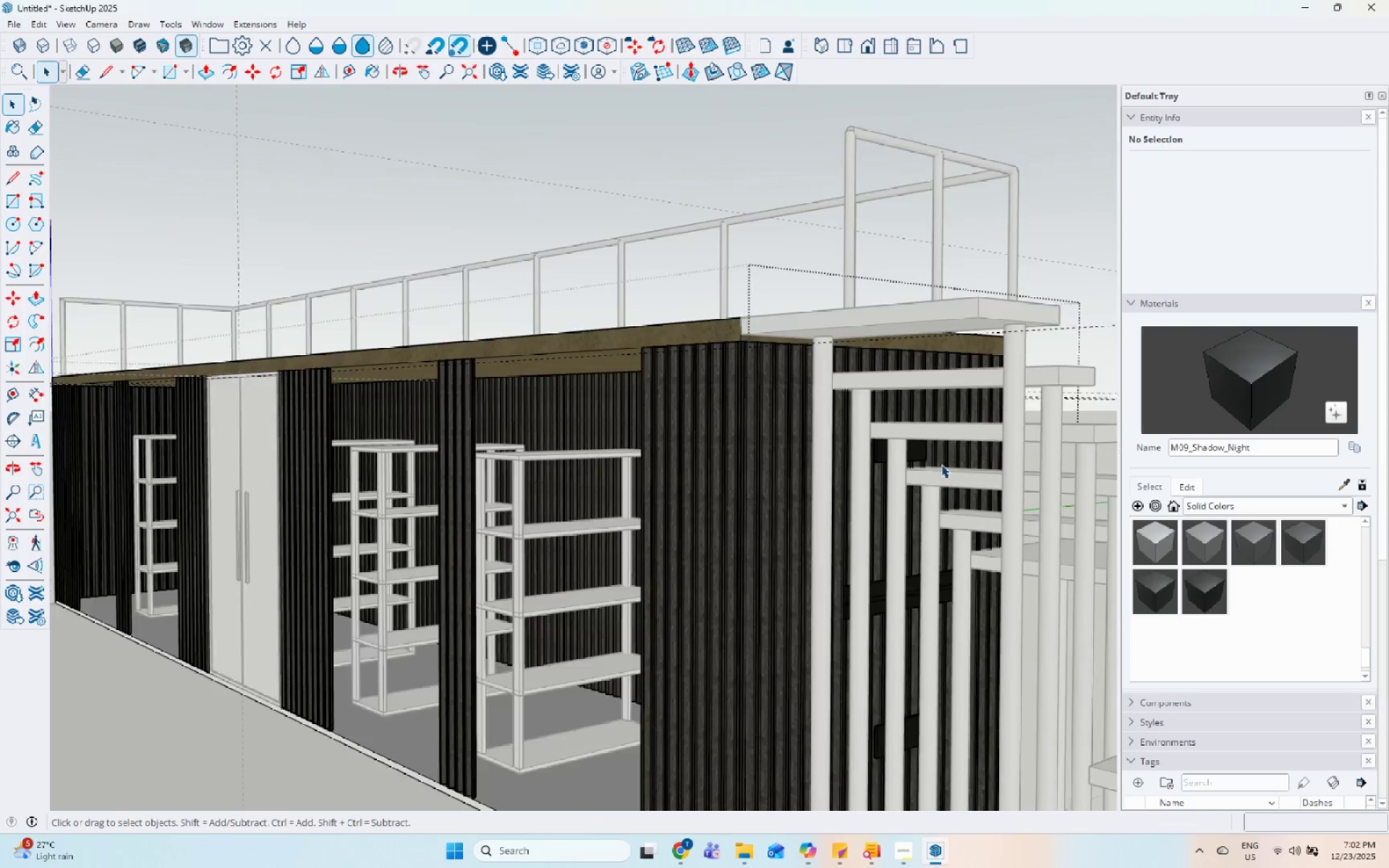 
key(Escape)
 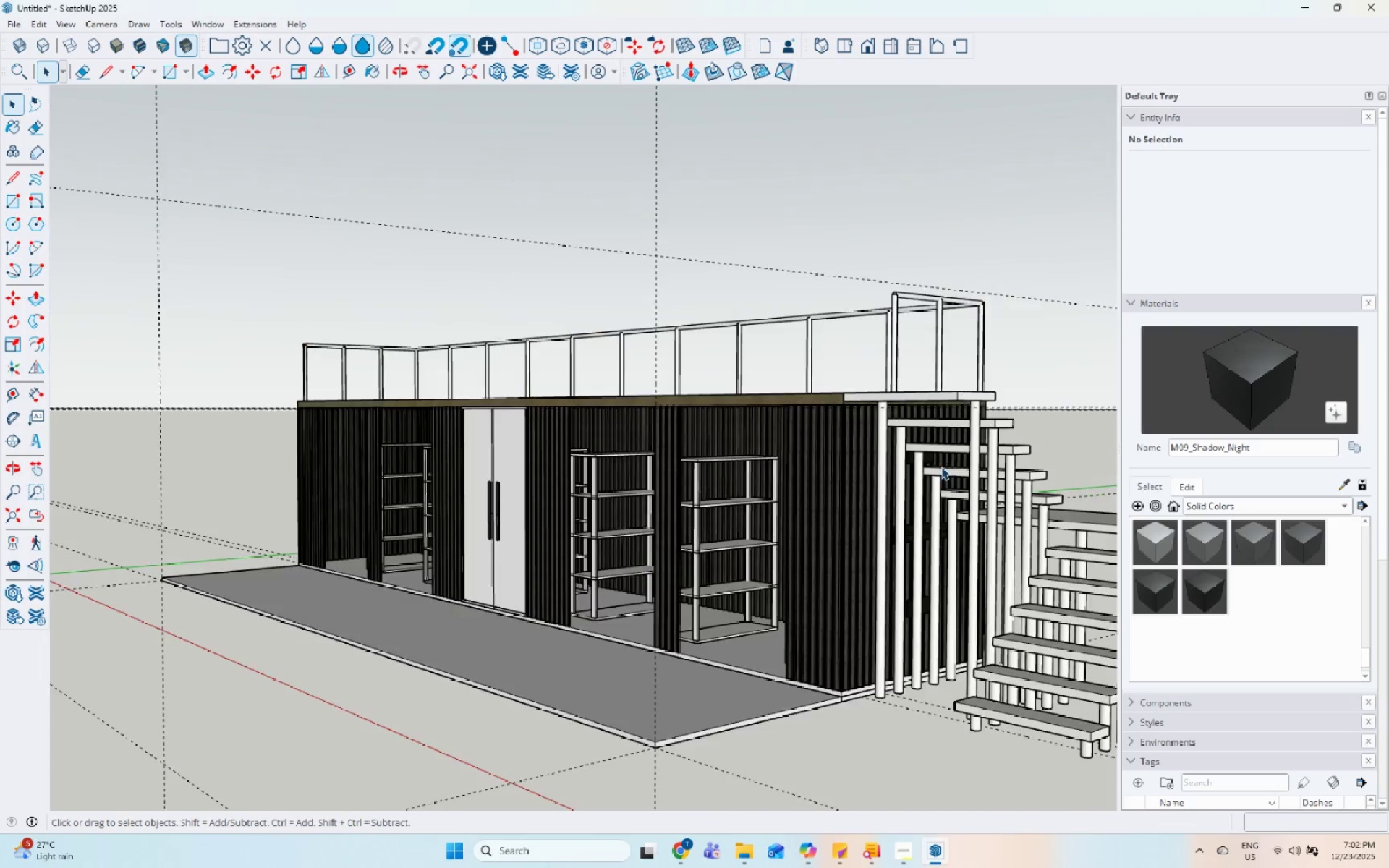 
key(Escape)
 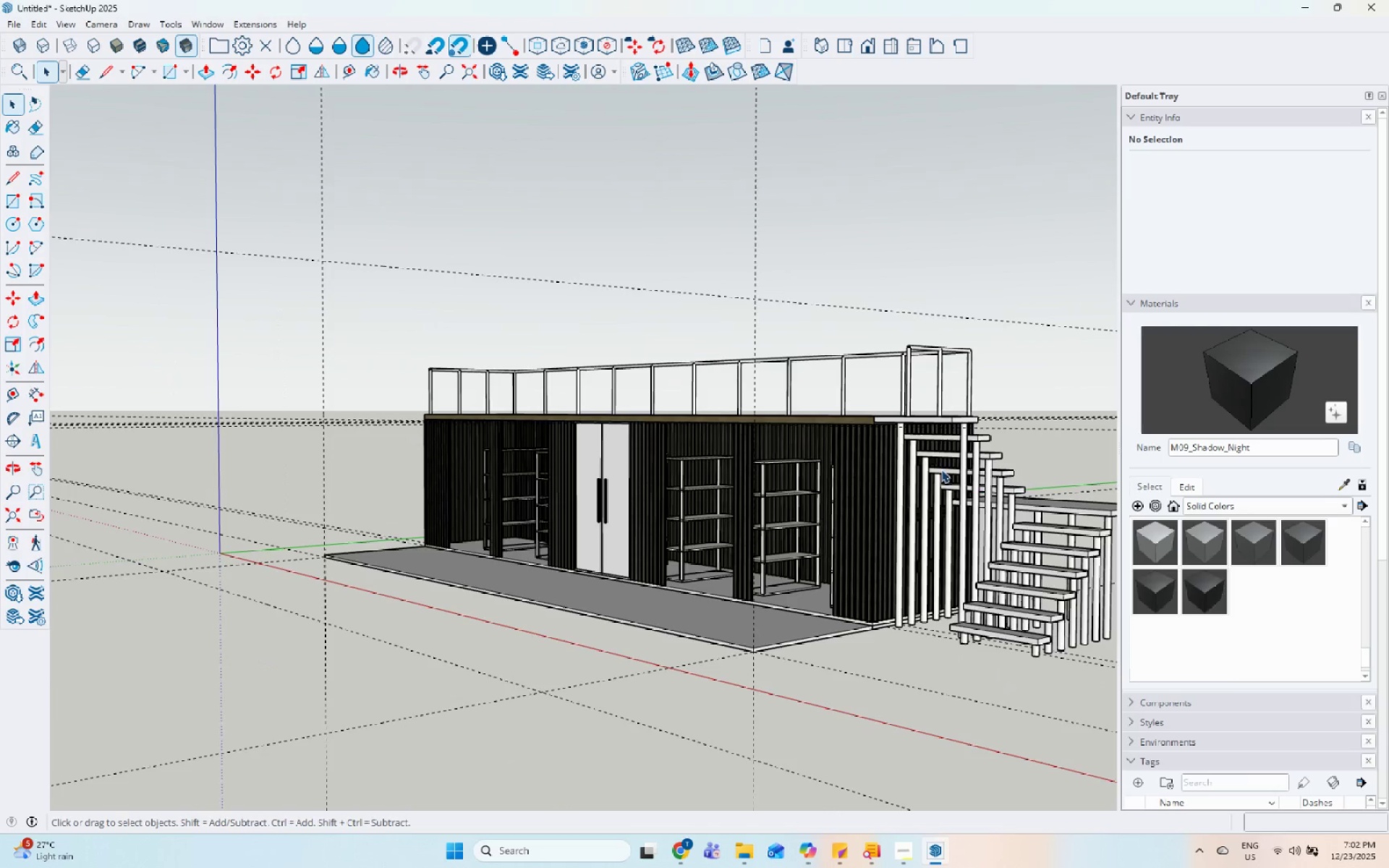 
key(Escape)
 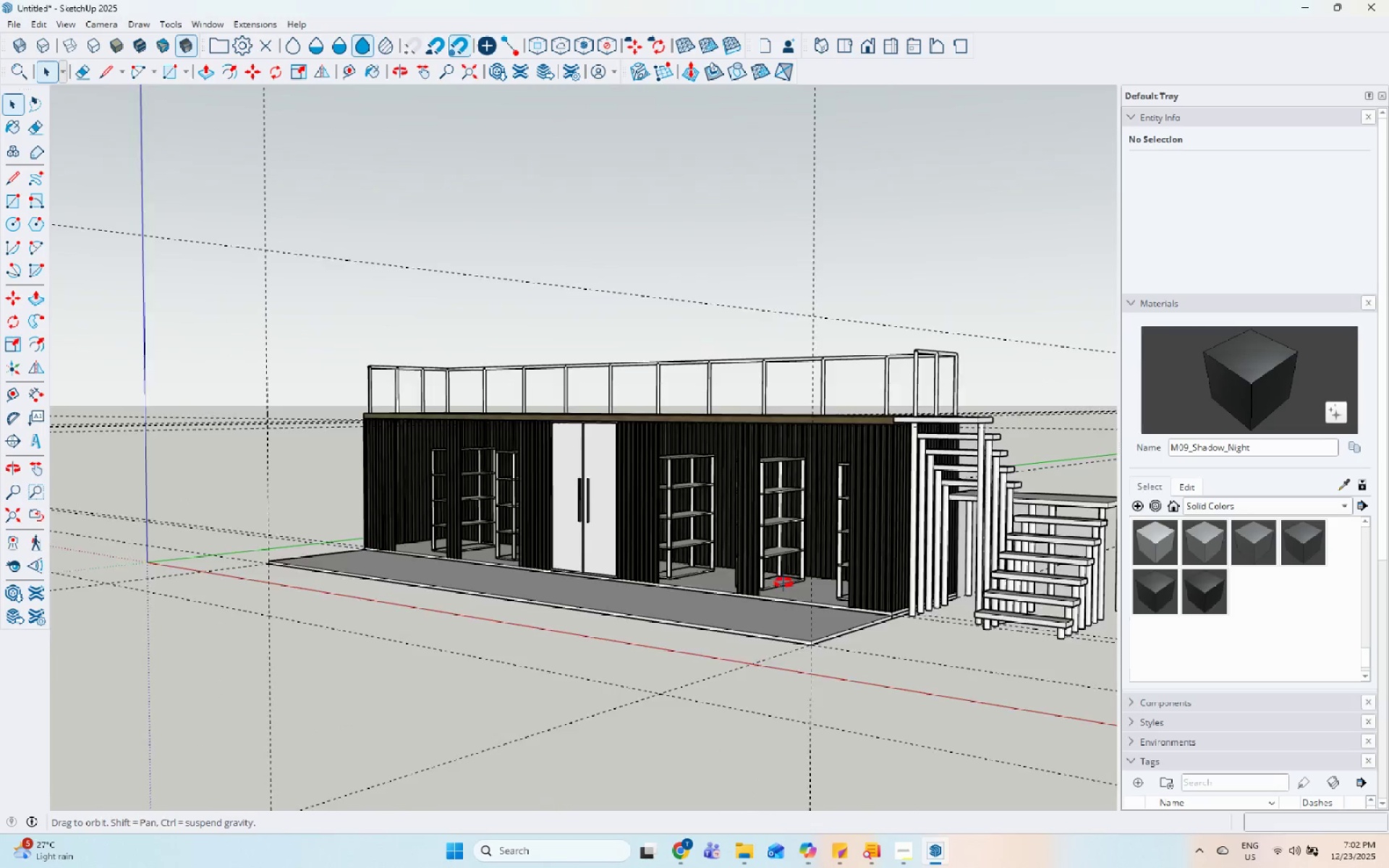 
scroll: coordinate [941, 469], scroll_direction: down, amount: 10.0
 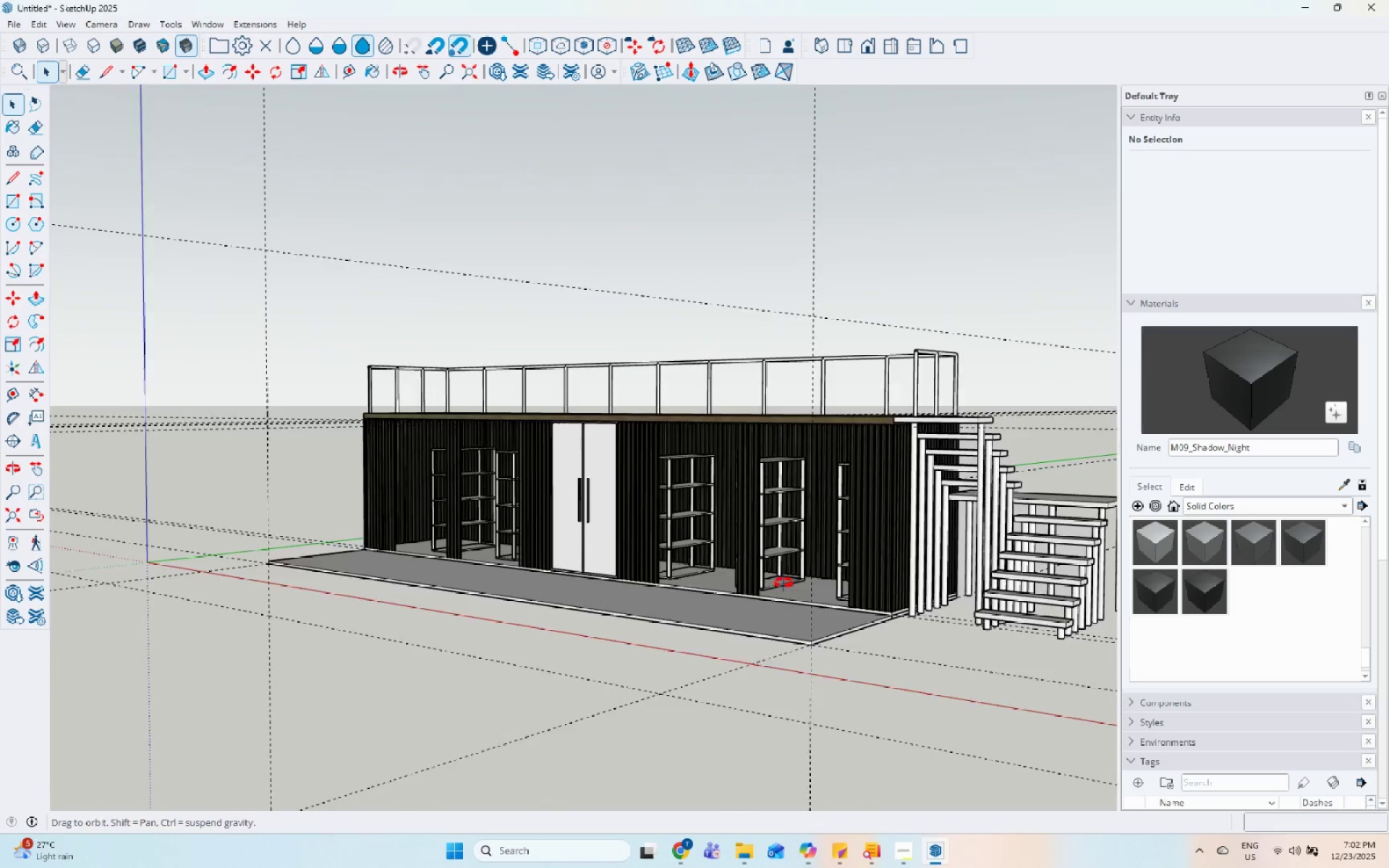 
key(Escape)
 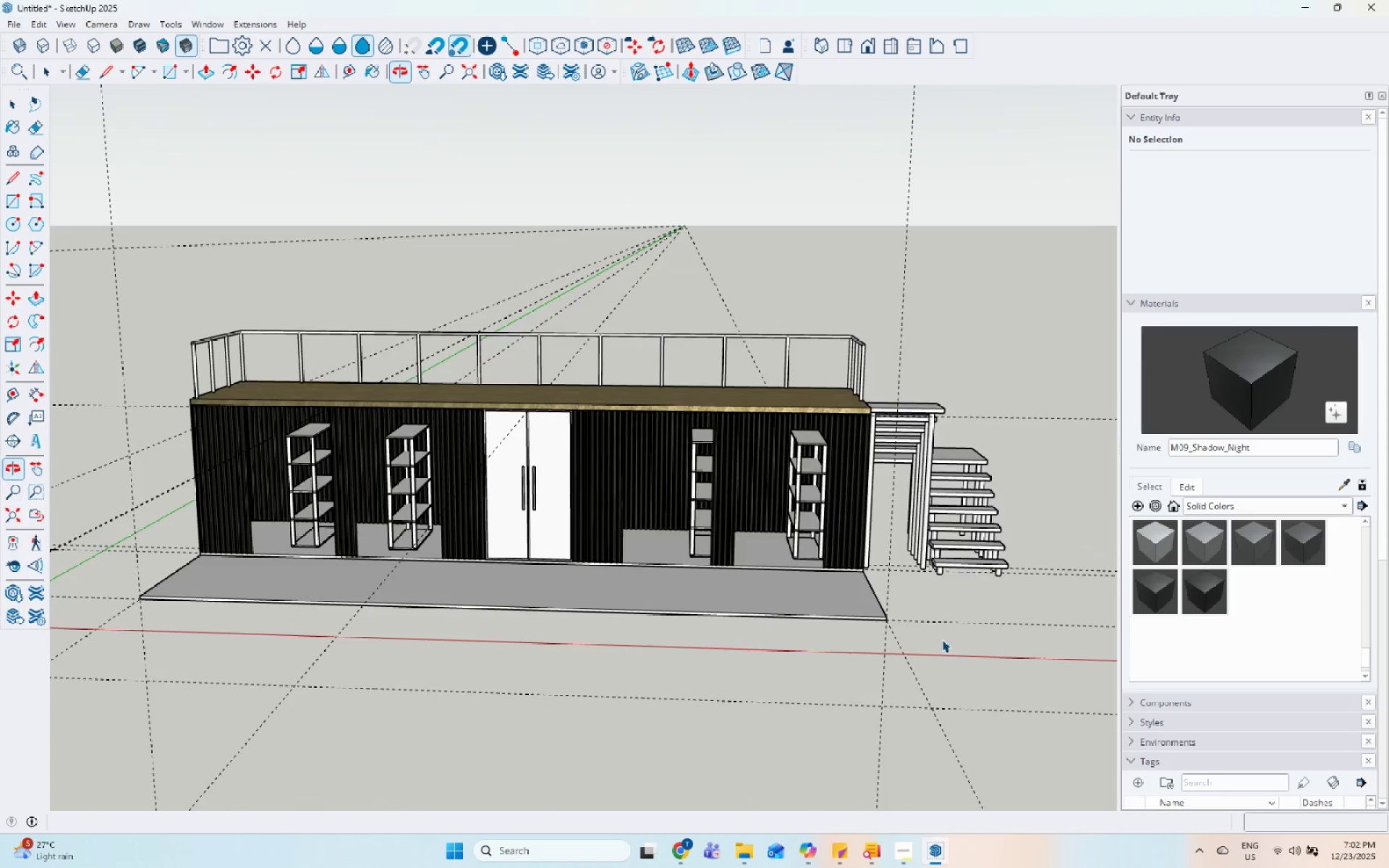 
double_click([940, 219])
 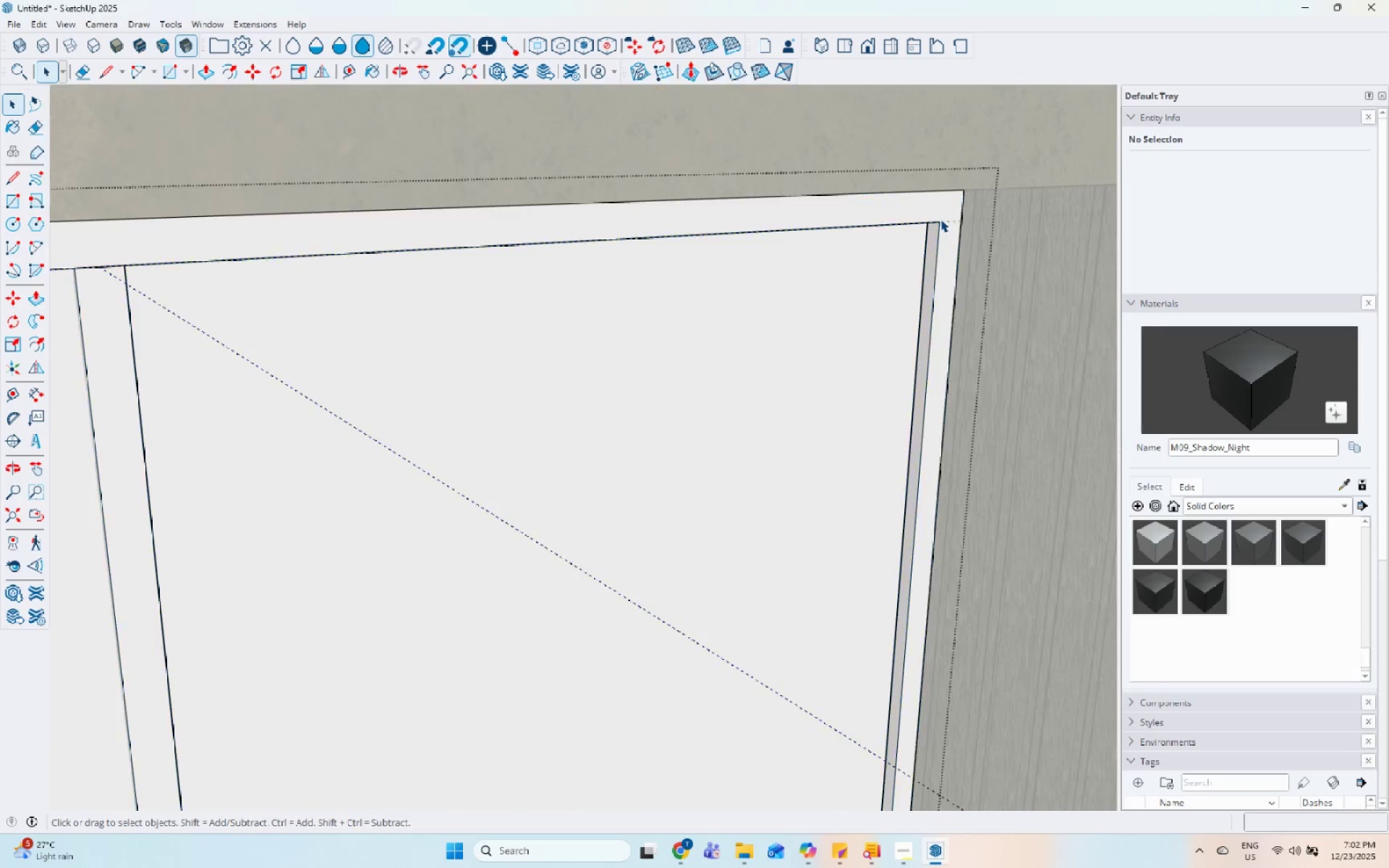 
scroll: coordinate [932, 173], scroll_direction: up, amount: 29.0
 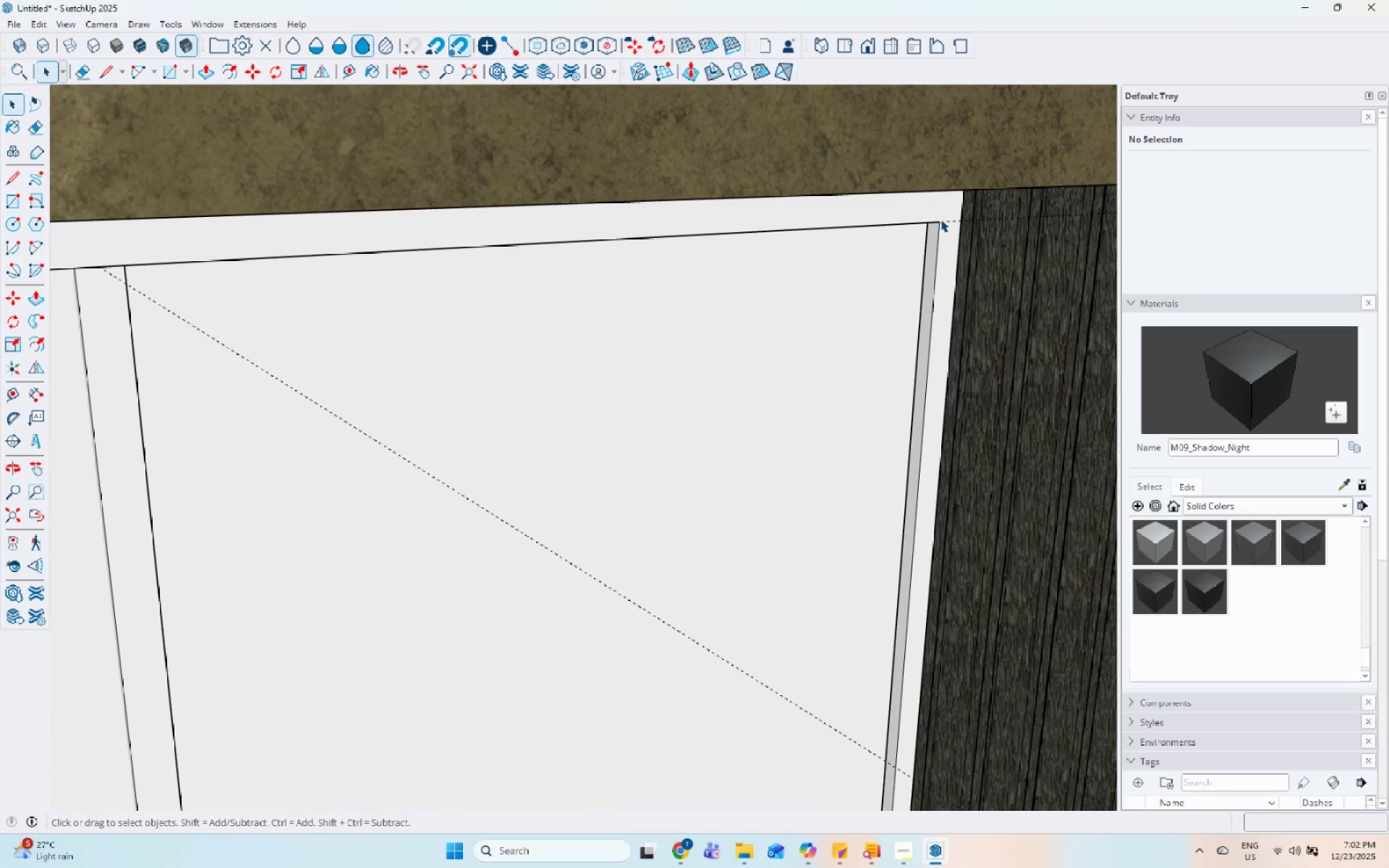 
triple_click([940, 219])
 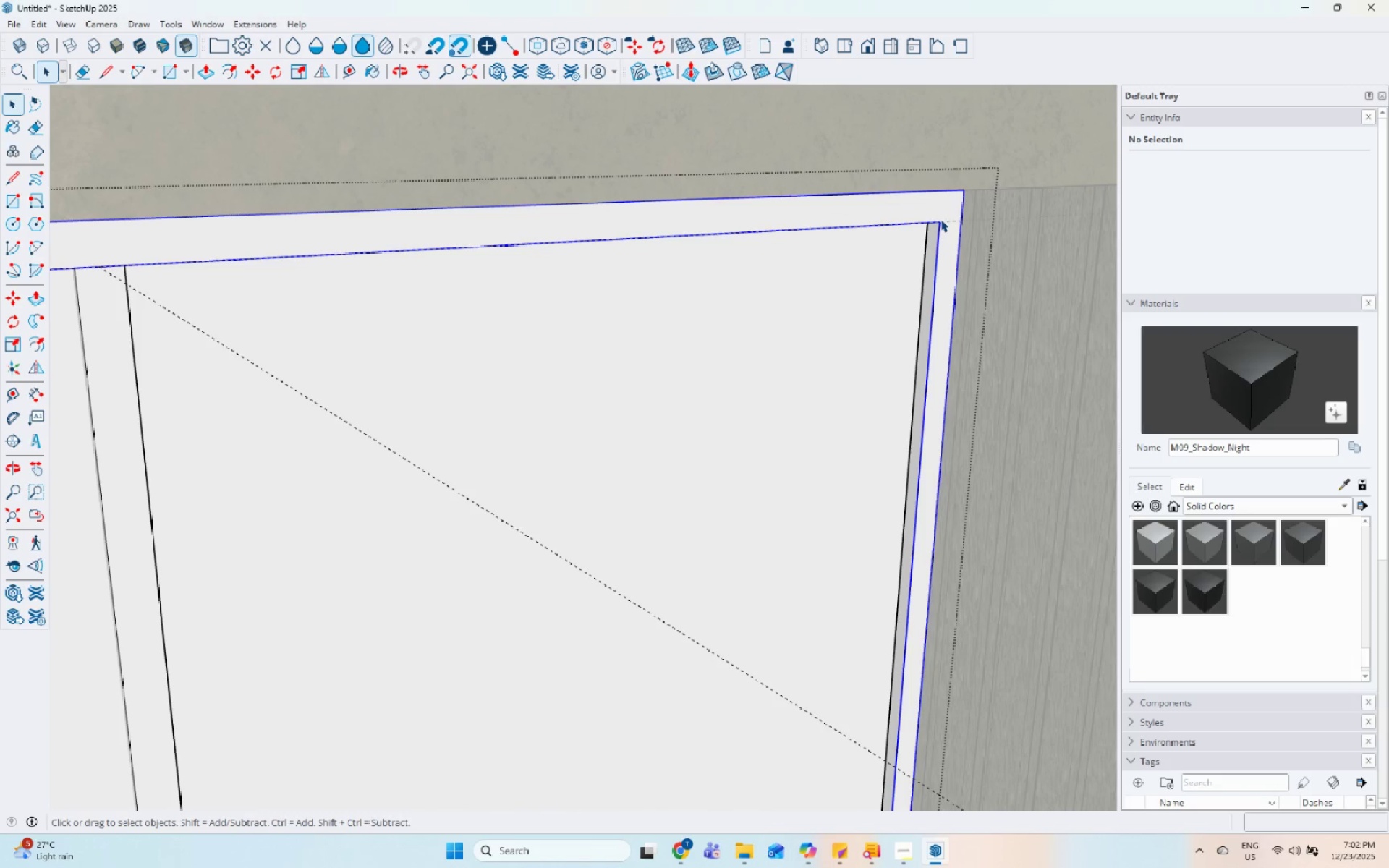 
triple_click([940, 219])
 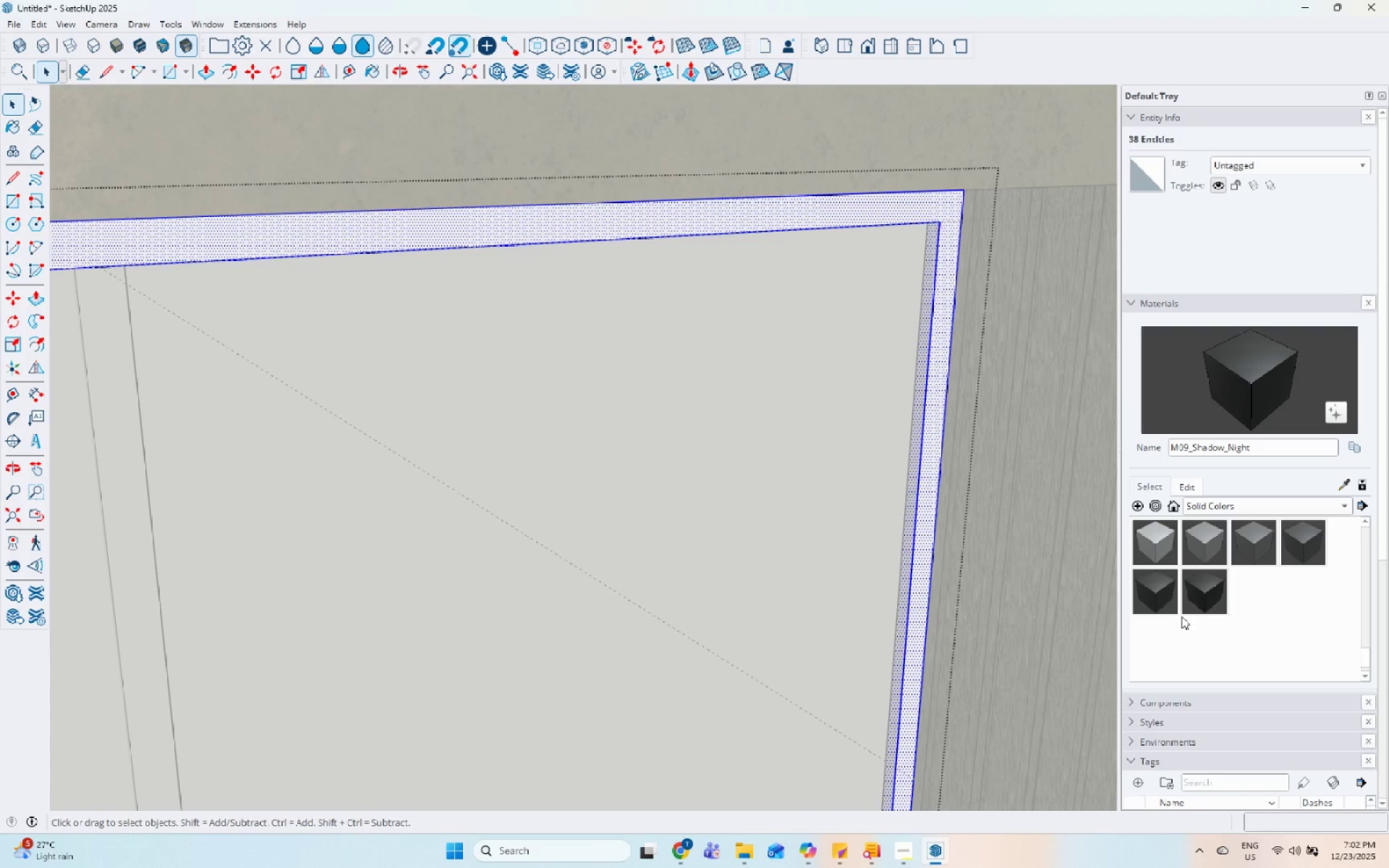 
left_click([1163, 593])
 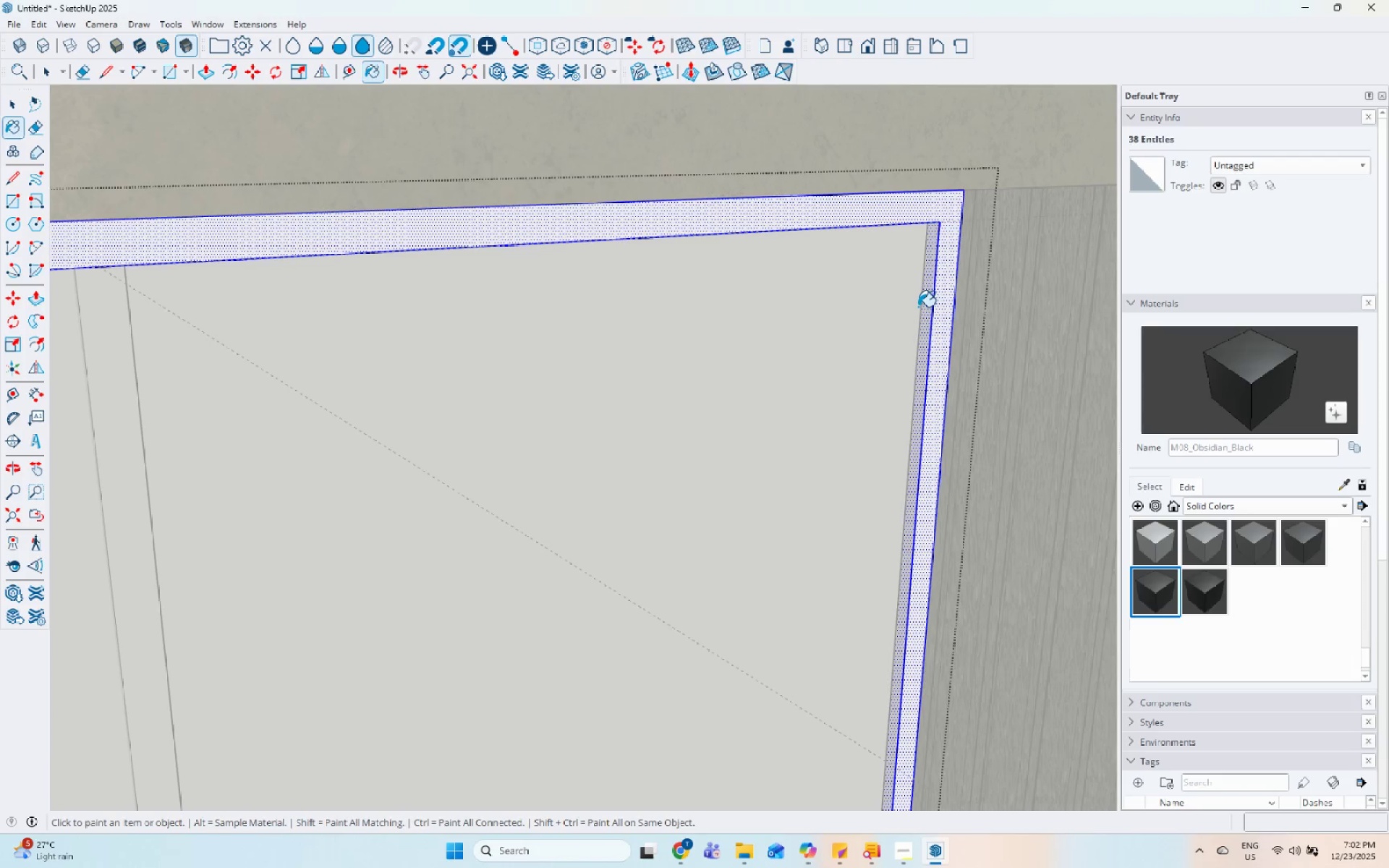 
left_click([925, 301])
 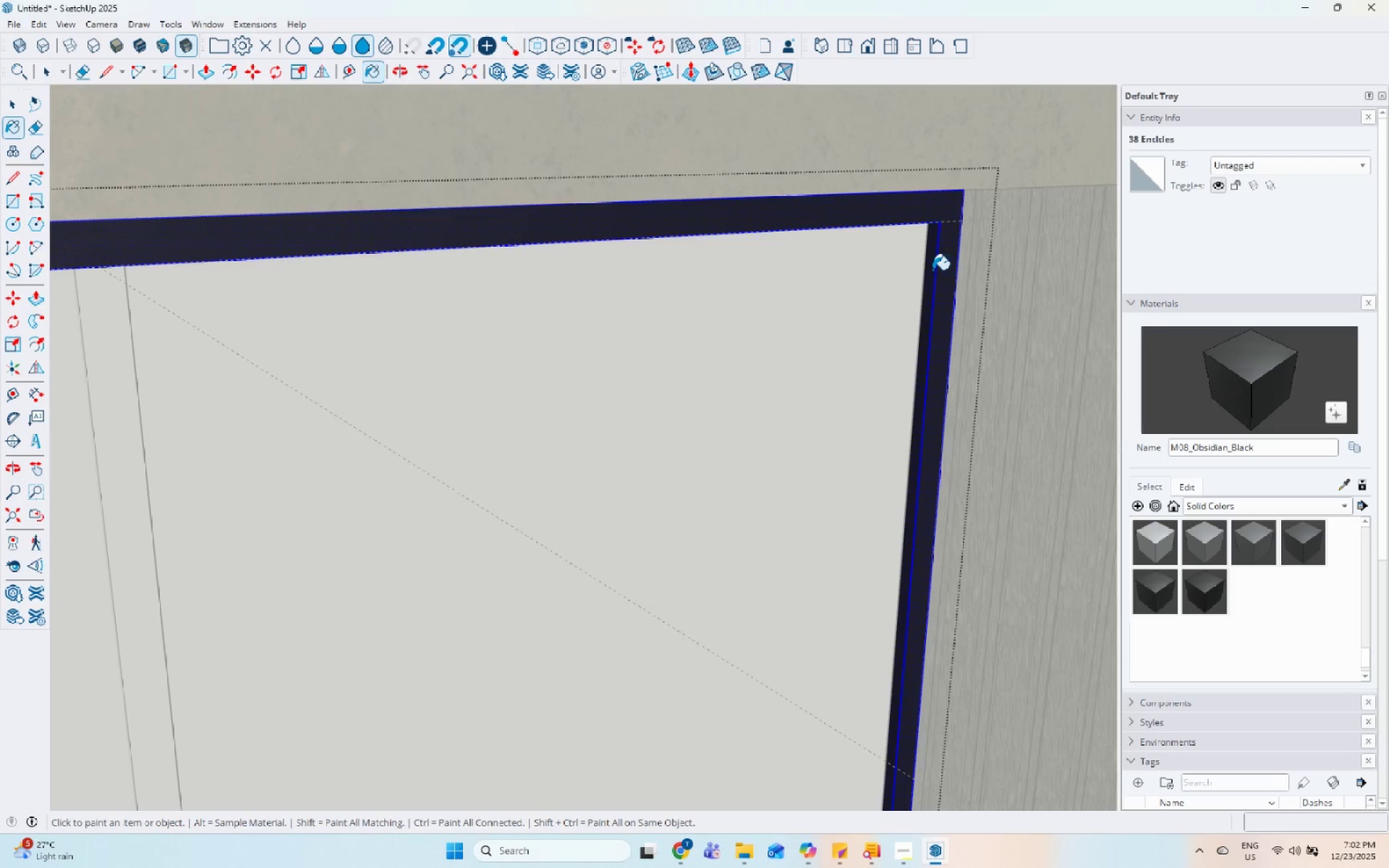 
key(Space)
 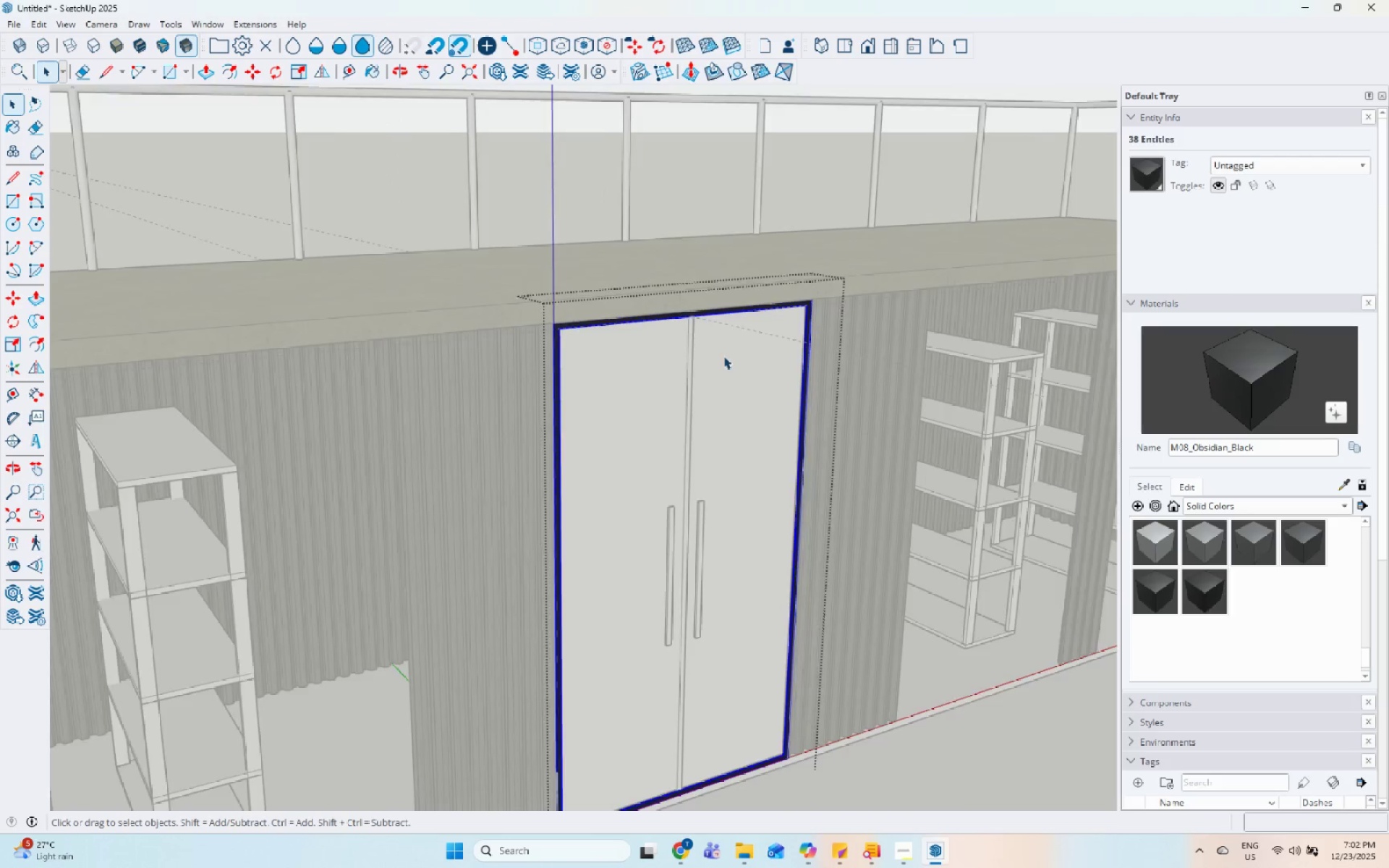 
key(Escape)
 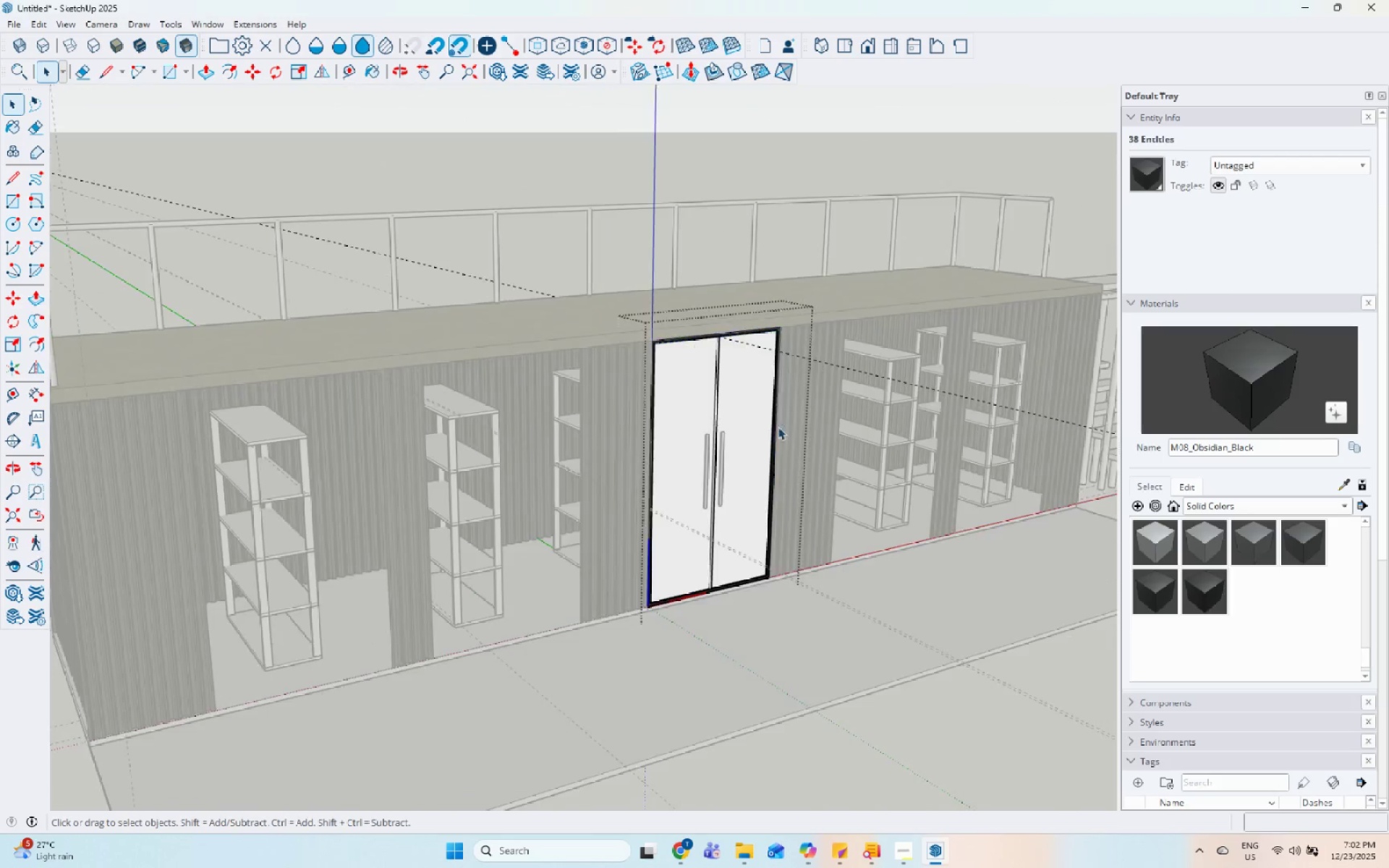 
key(Escape)
 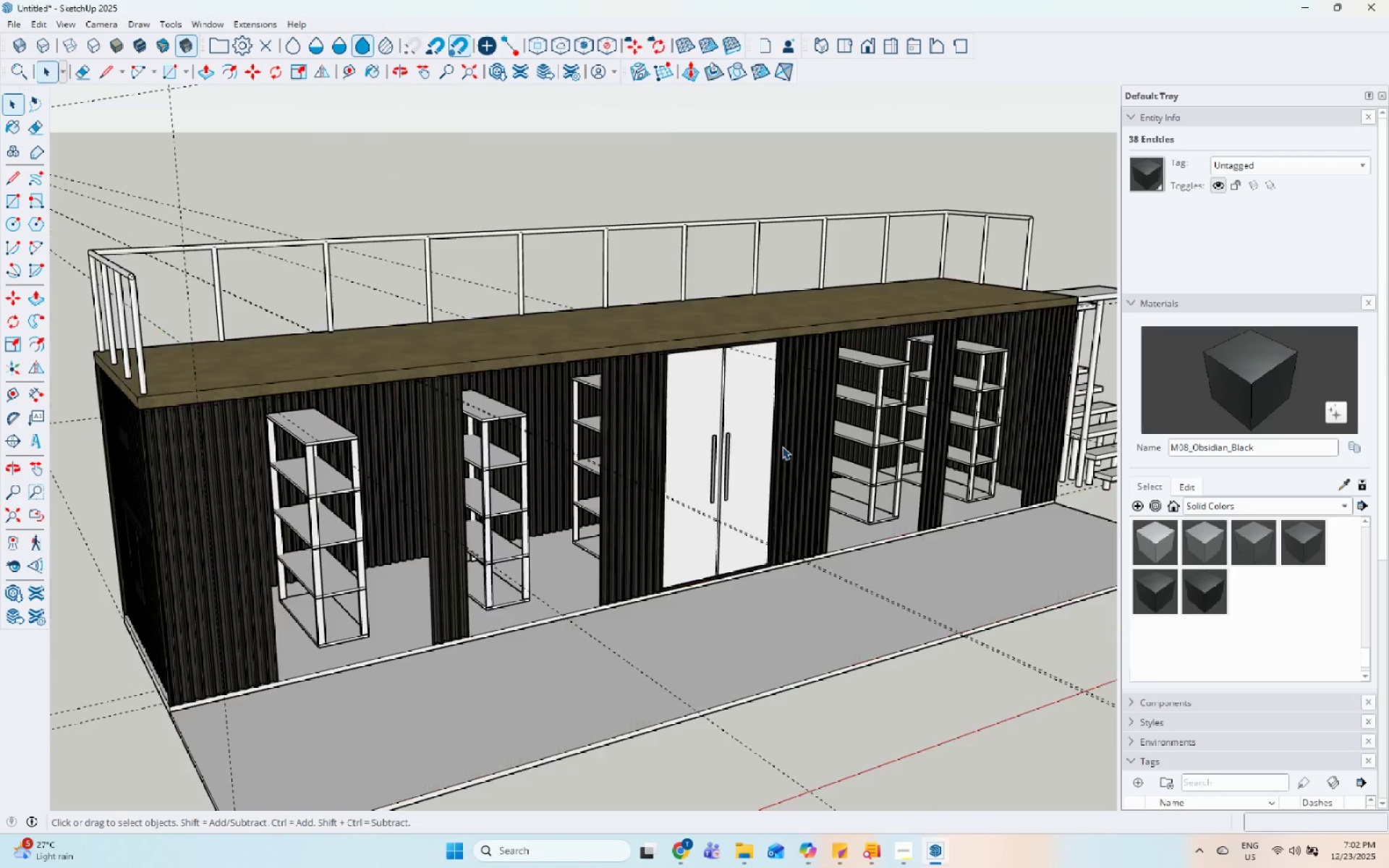 
key(Escape)
 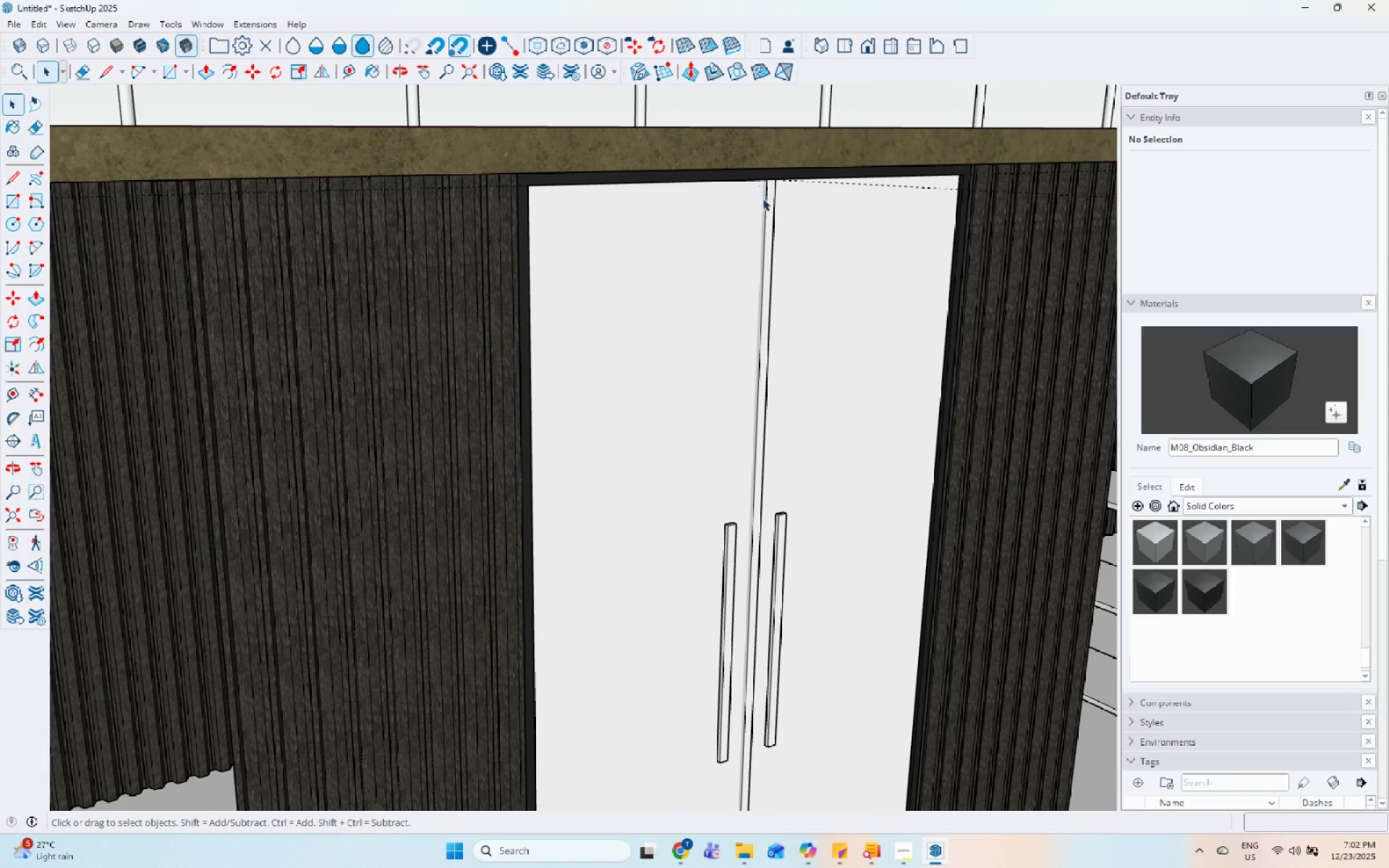 
scroll: coordinate [579, 328], scroll_direction: down, amount: 18.0
 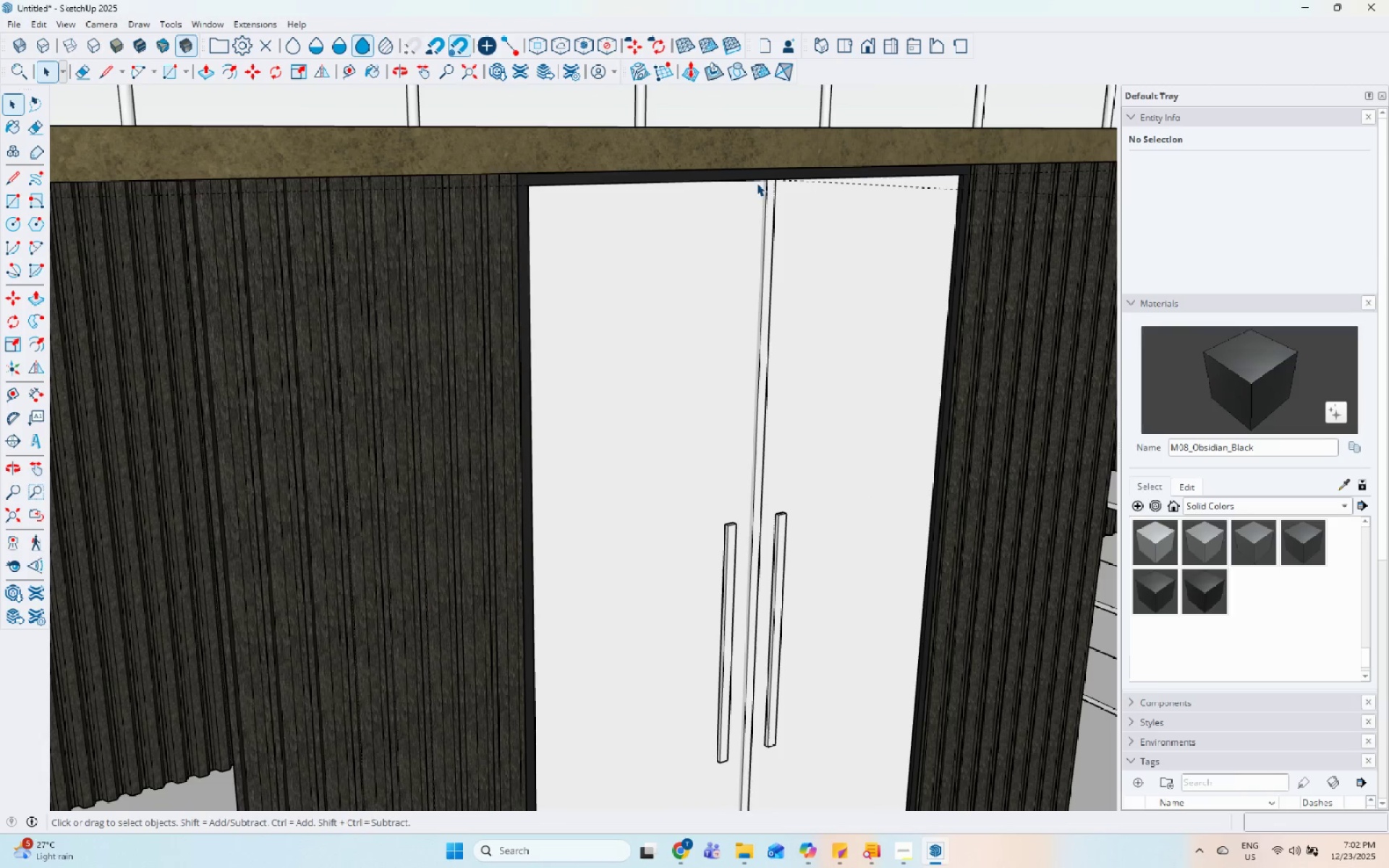 
double_click([770, 198])
 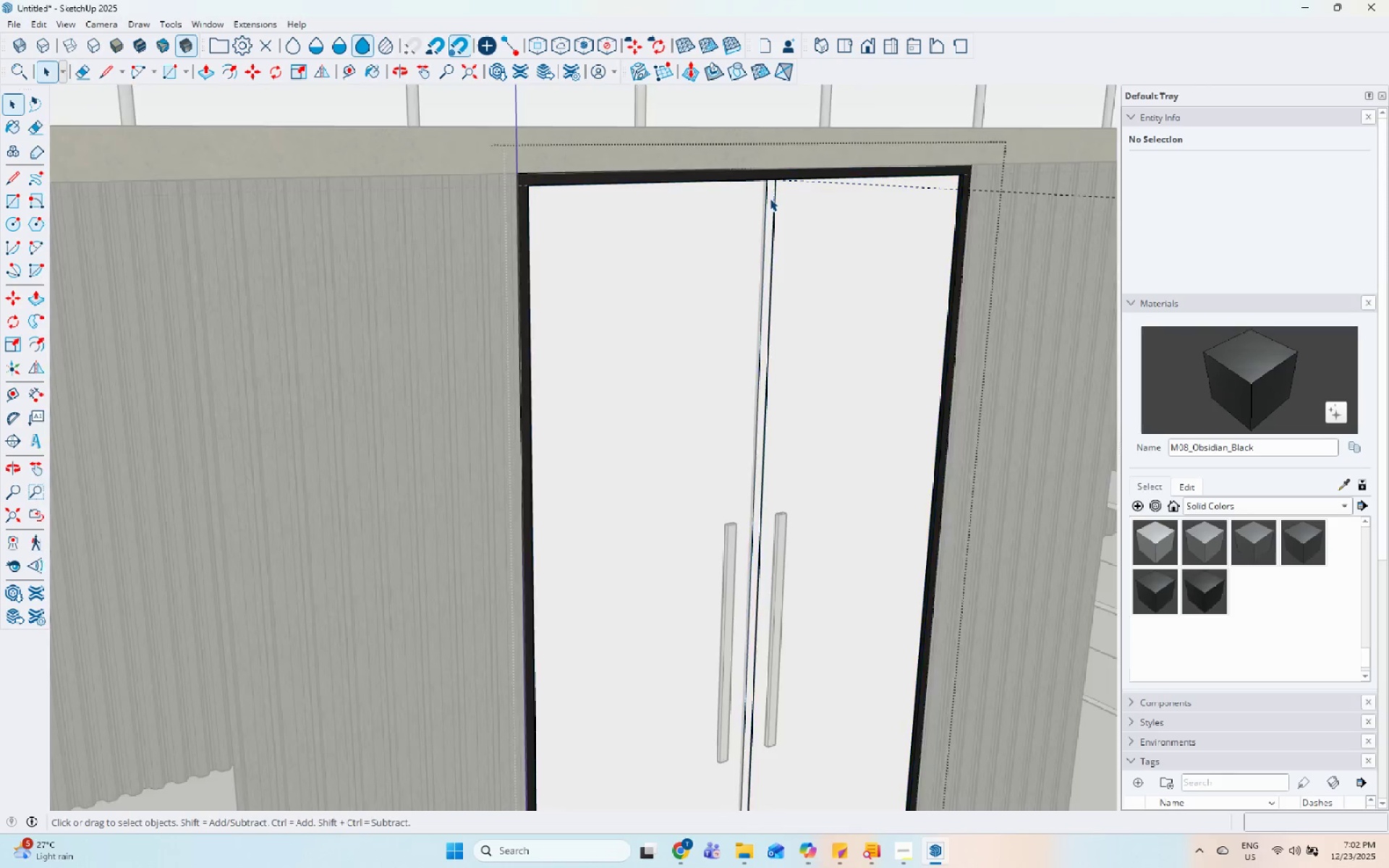 
triple_click([770, 198])
 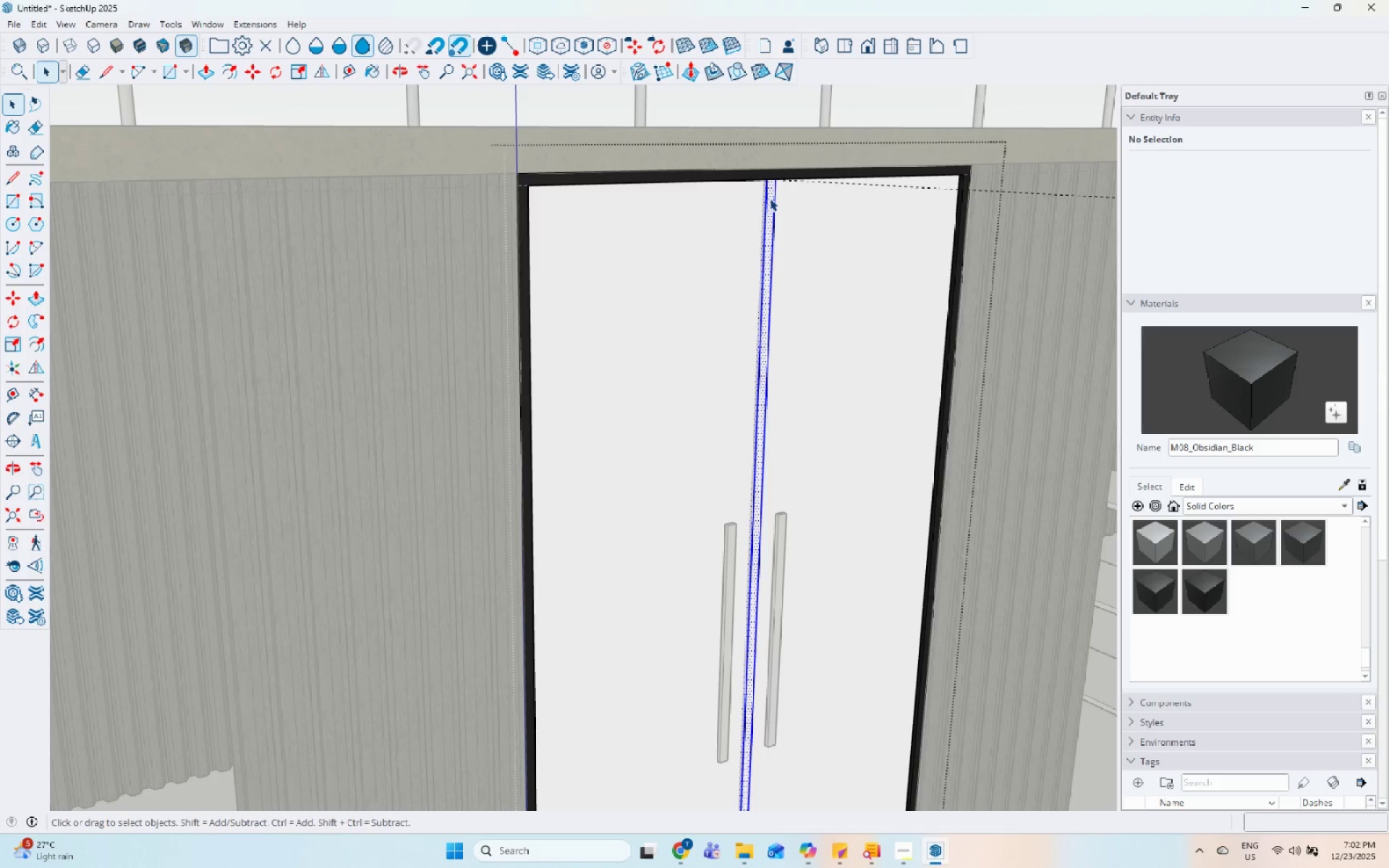 
triple_click([770, 198])
 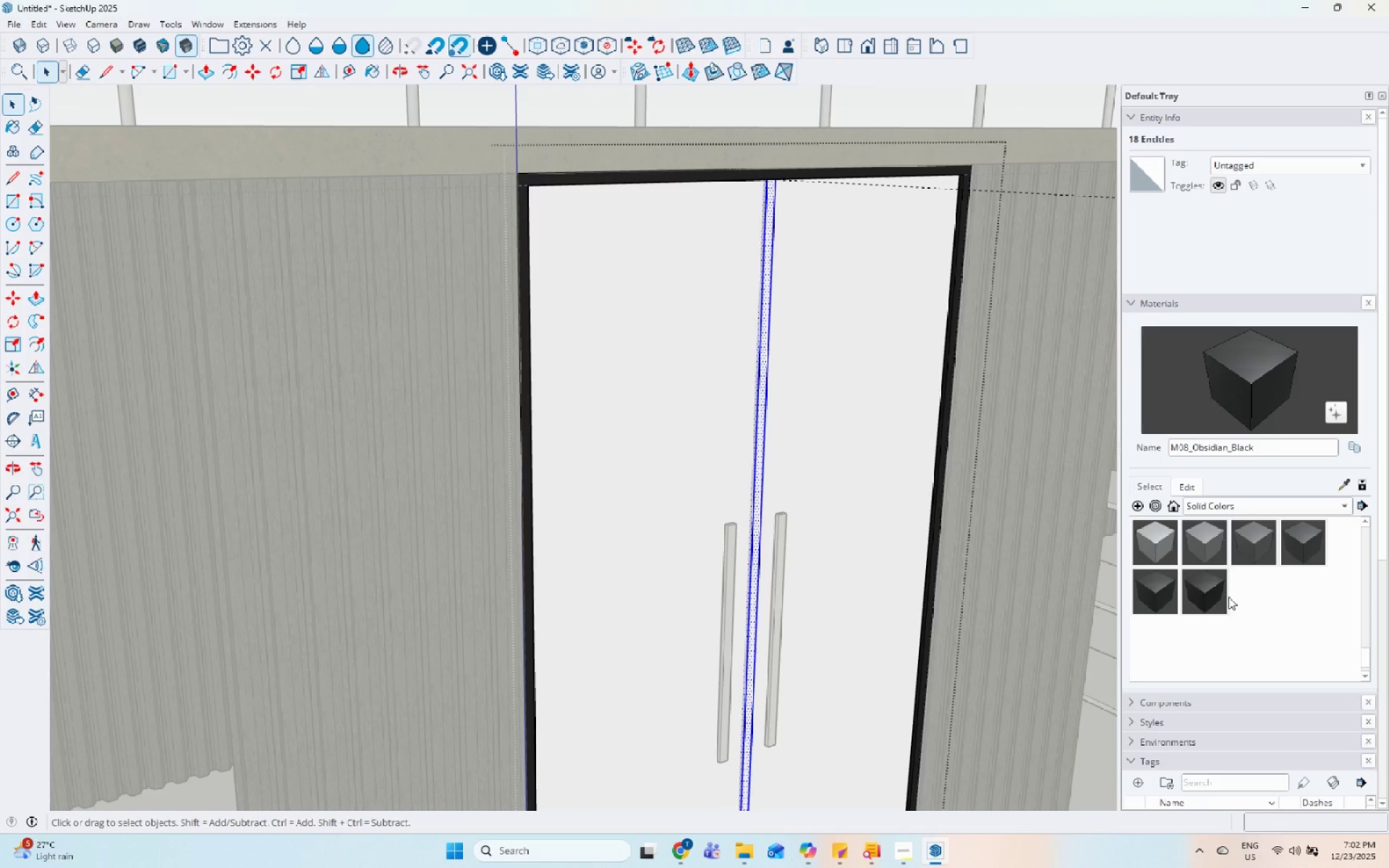 
left_click_drag(start_coordinate=[1189, 586], to_coordinate=[1185, 584])
 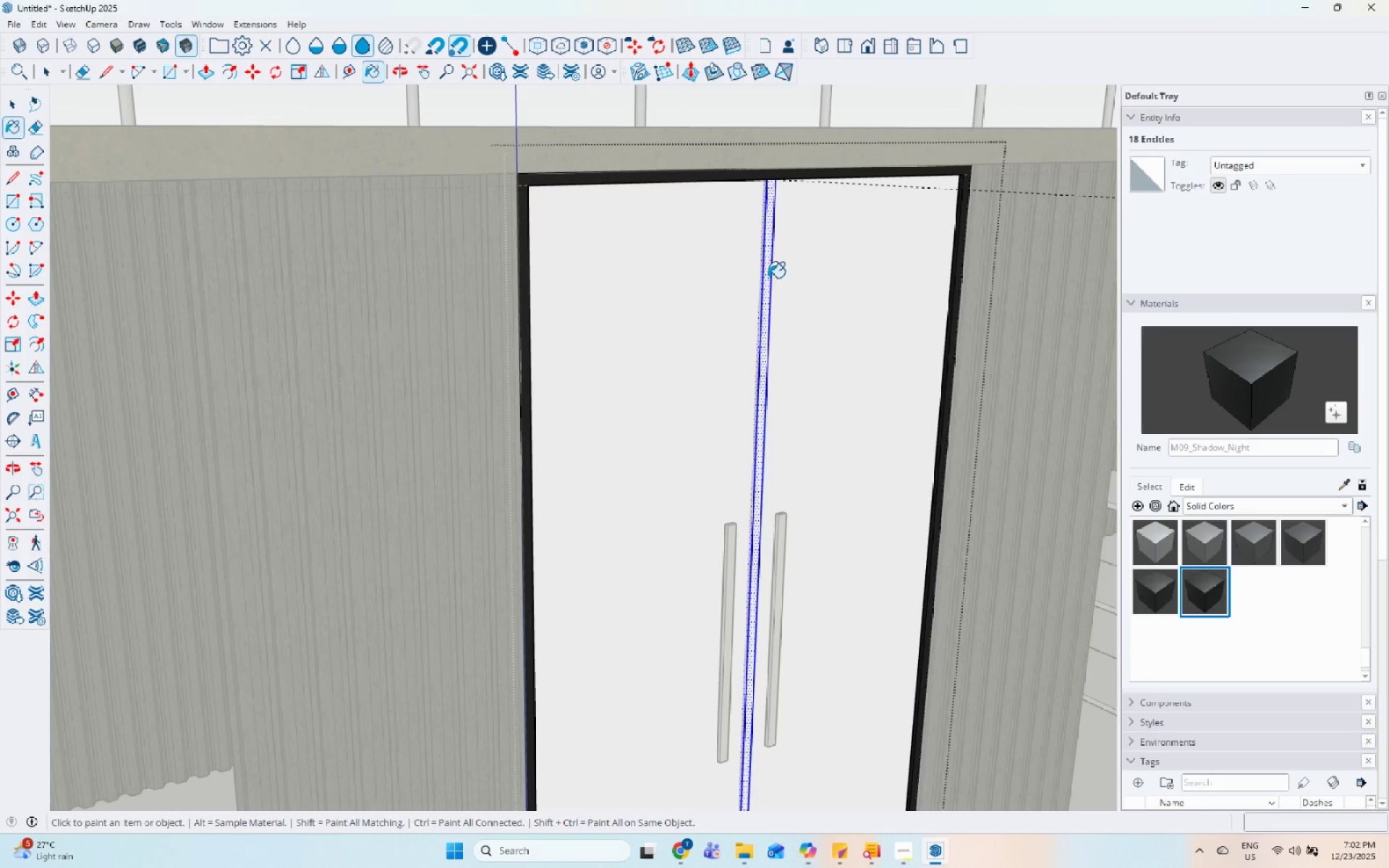 
left_click([768, 277])
 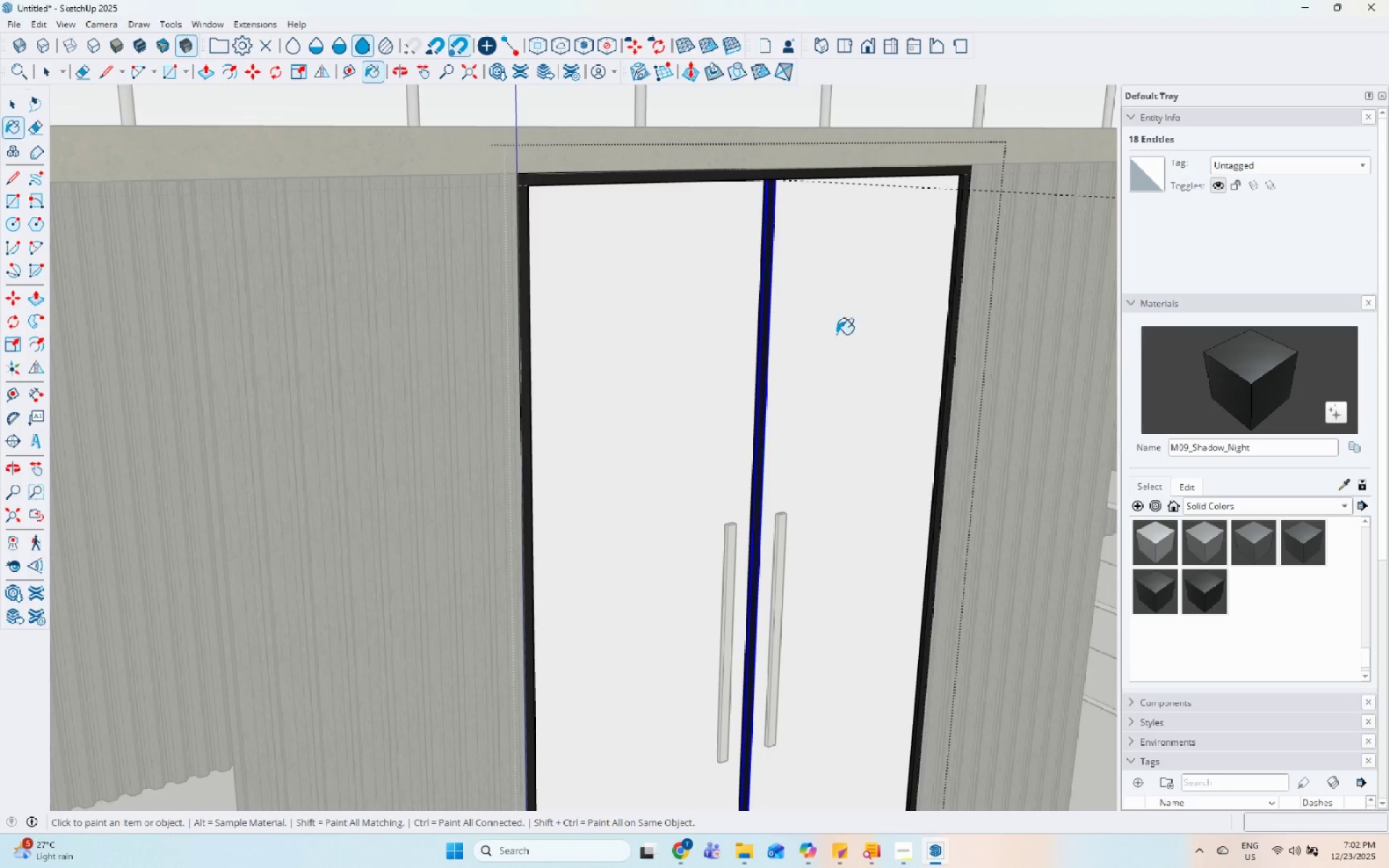 
key(Escape)
 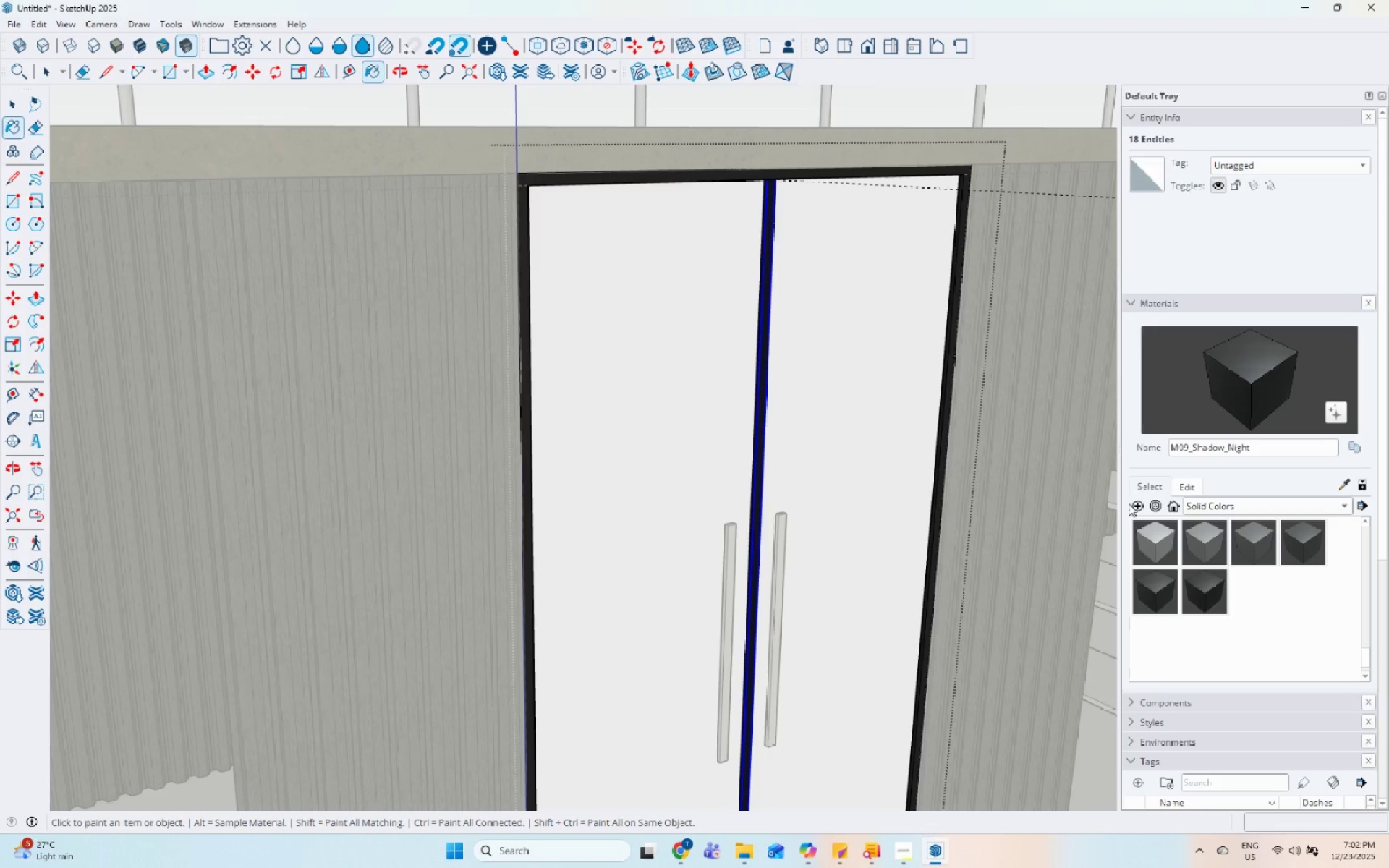 
key(Escape)
 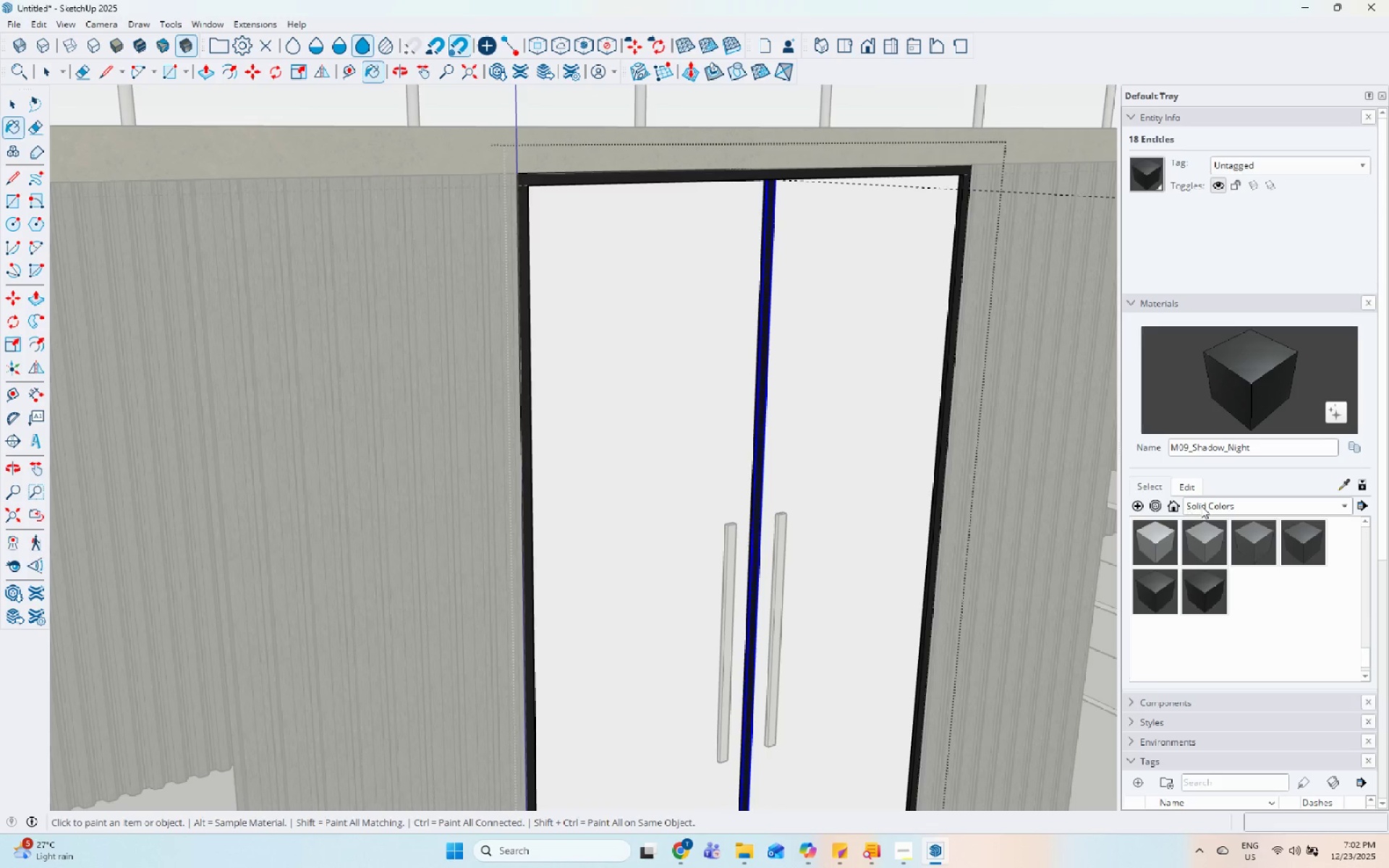 
left_click_drag(start_coordinate=[1223, 506], to_coordinate=[1223, 509])
 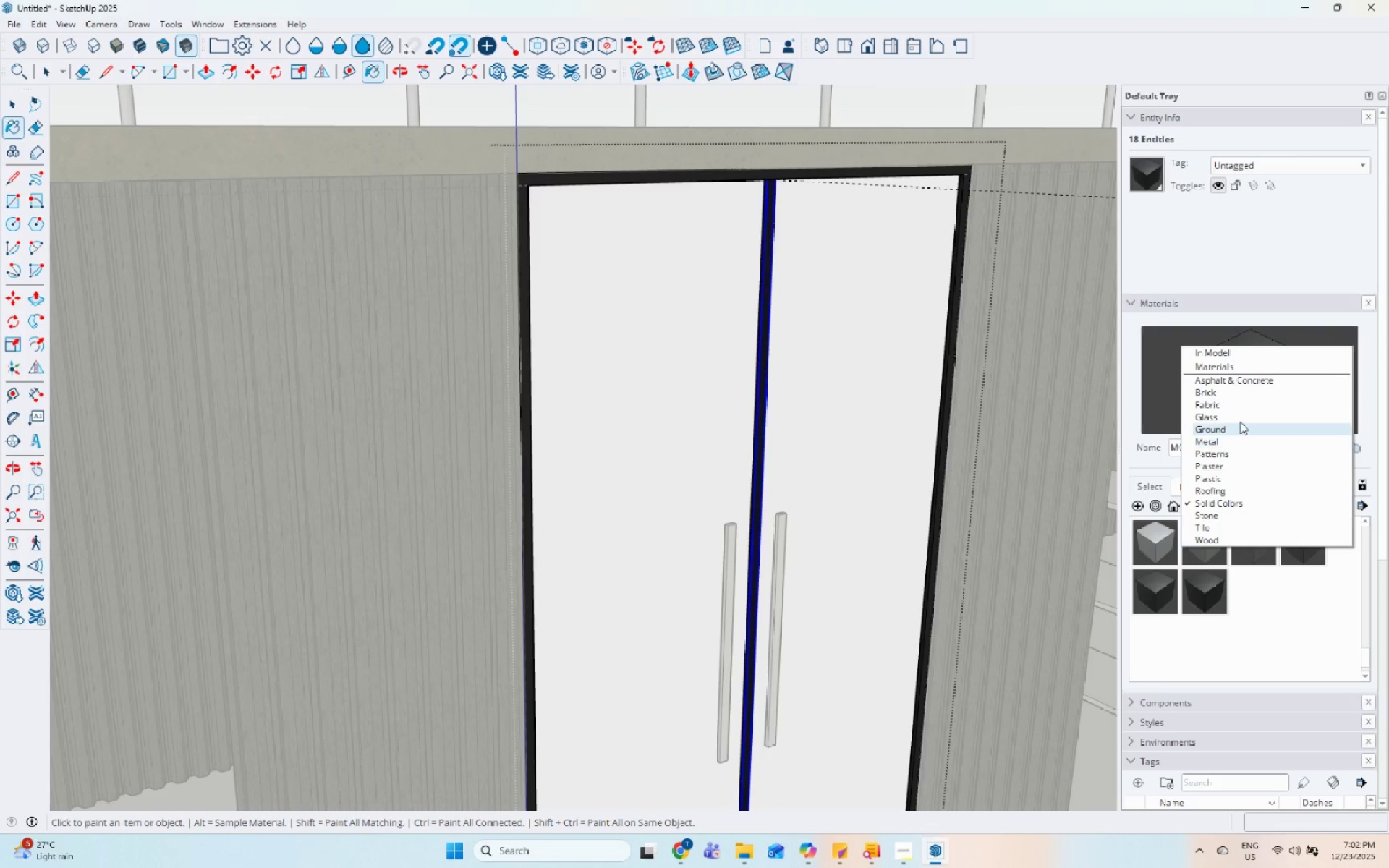 
left_click([1243, 412])
 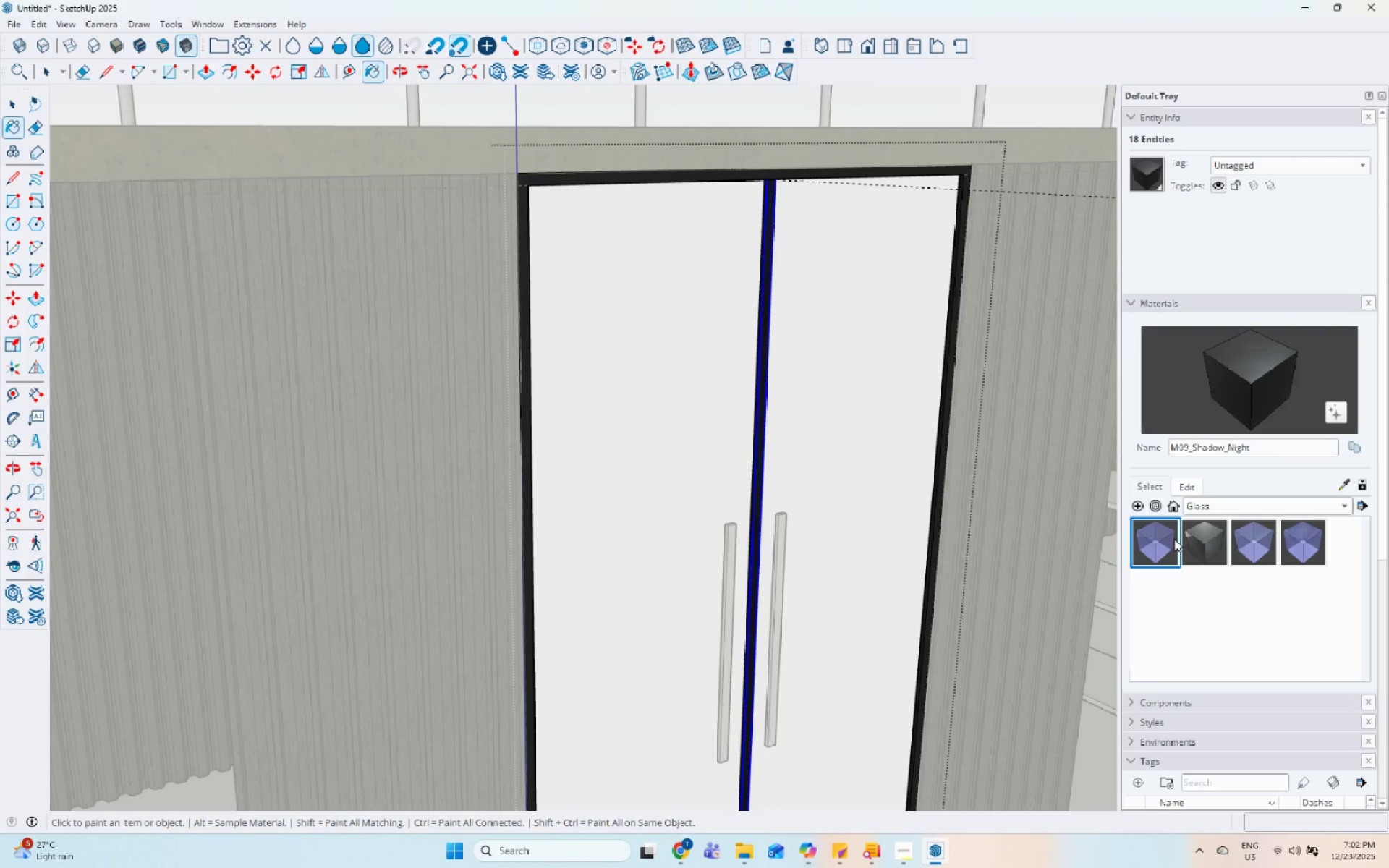 
double_click([900, 369])
 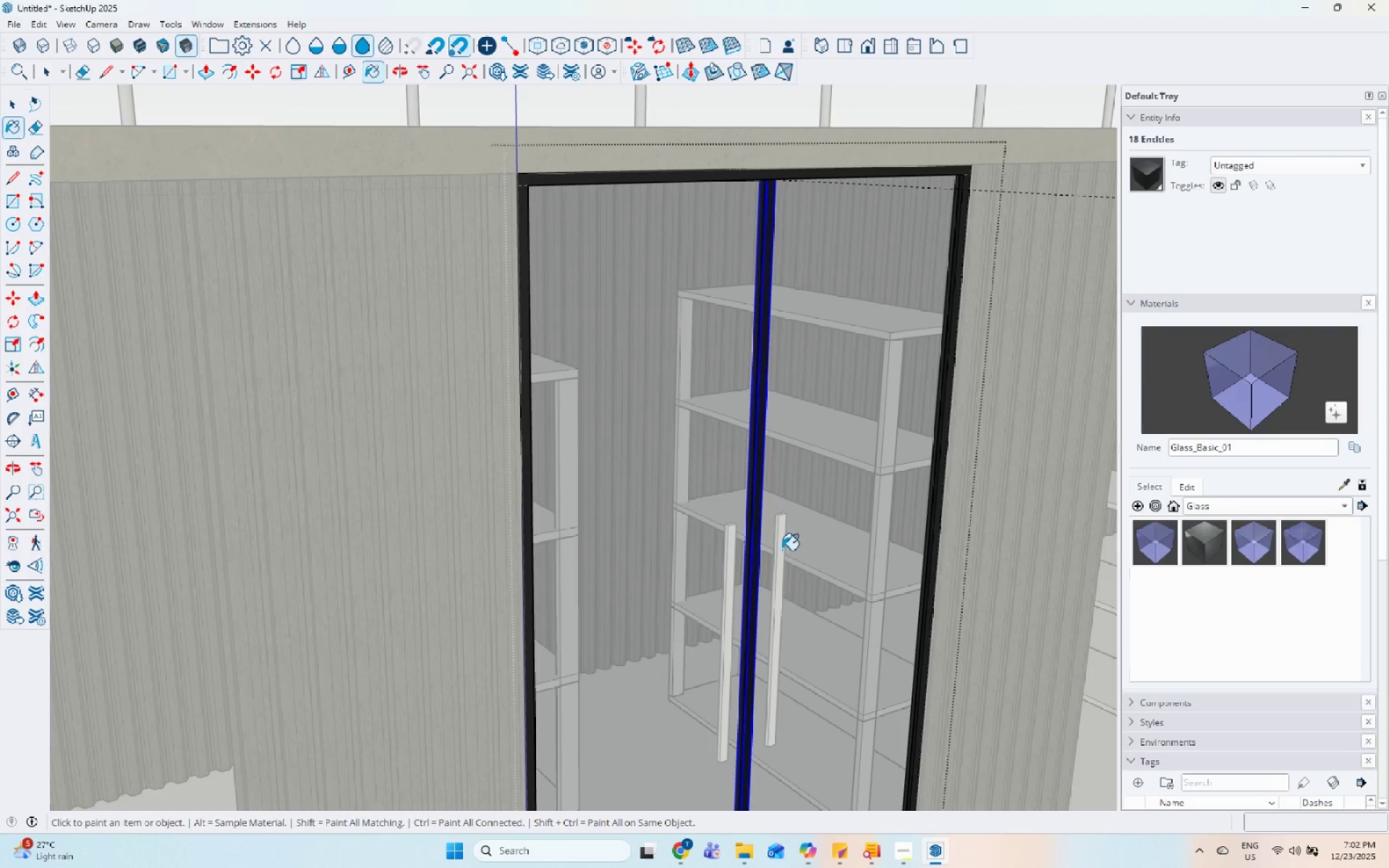 
key(Escape)
 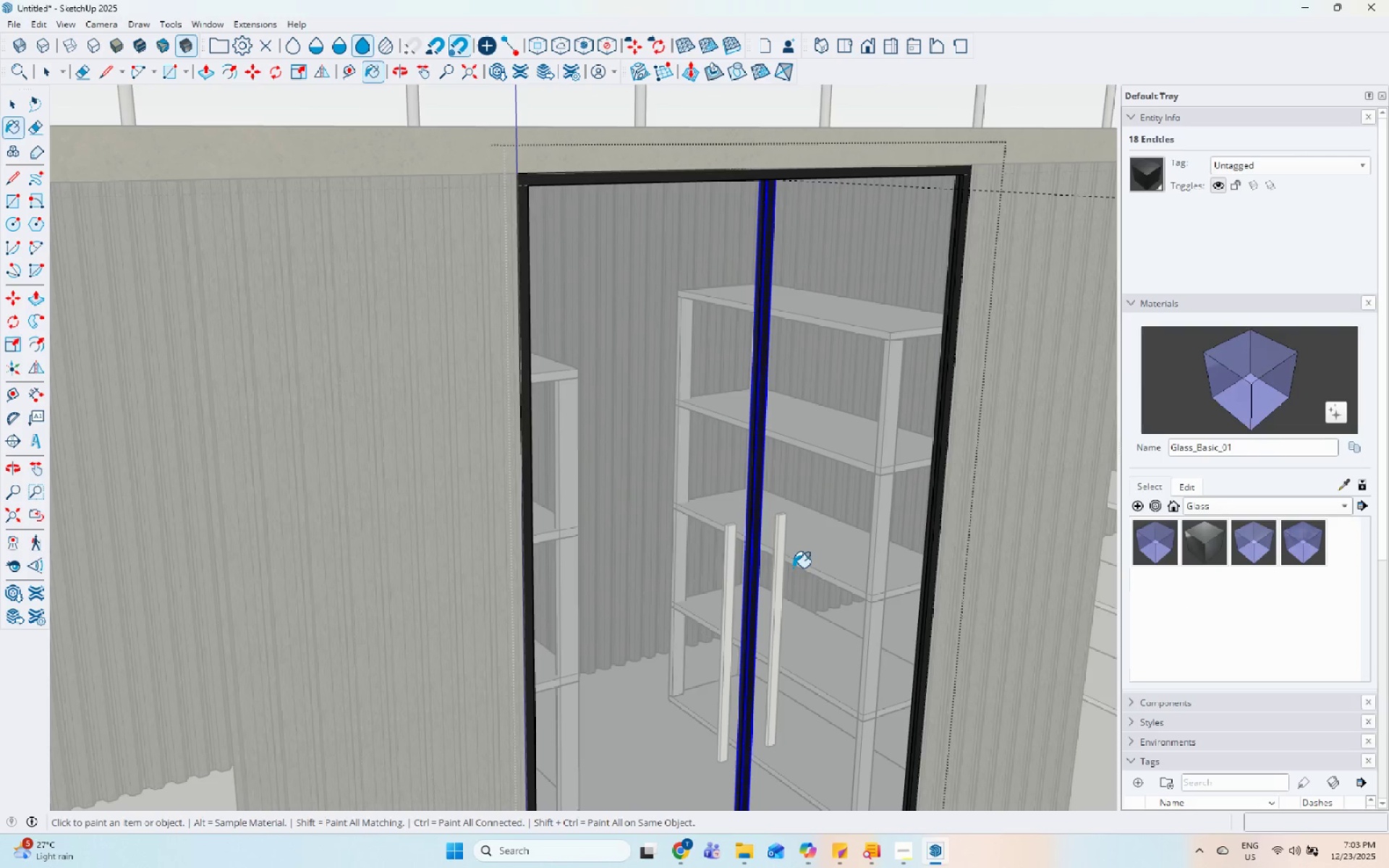 
key(Escape)
 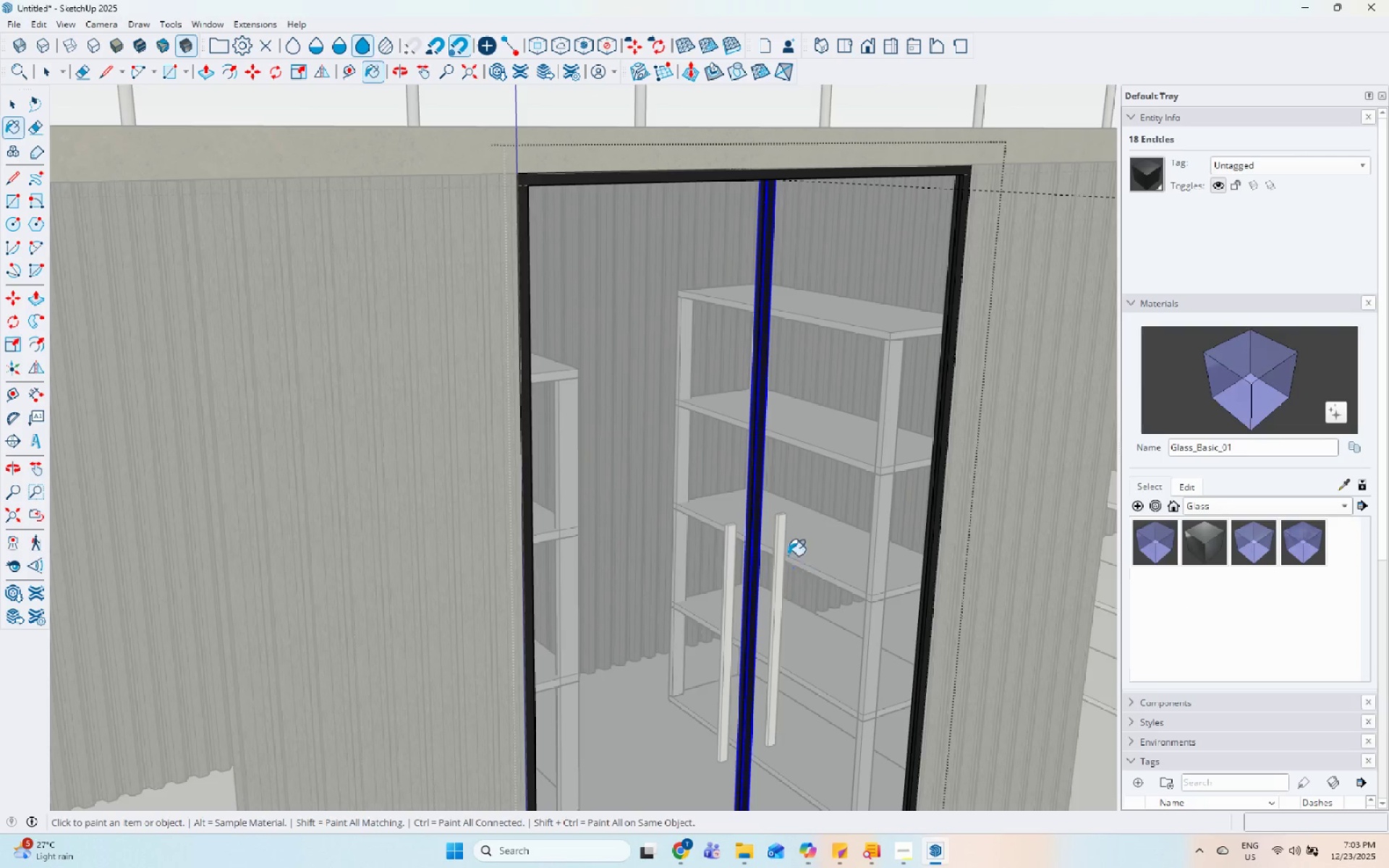 
key(Space)
 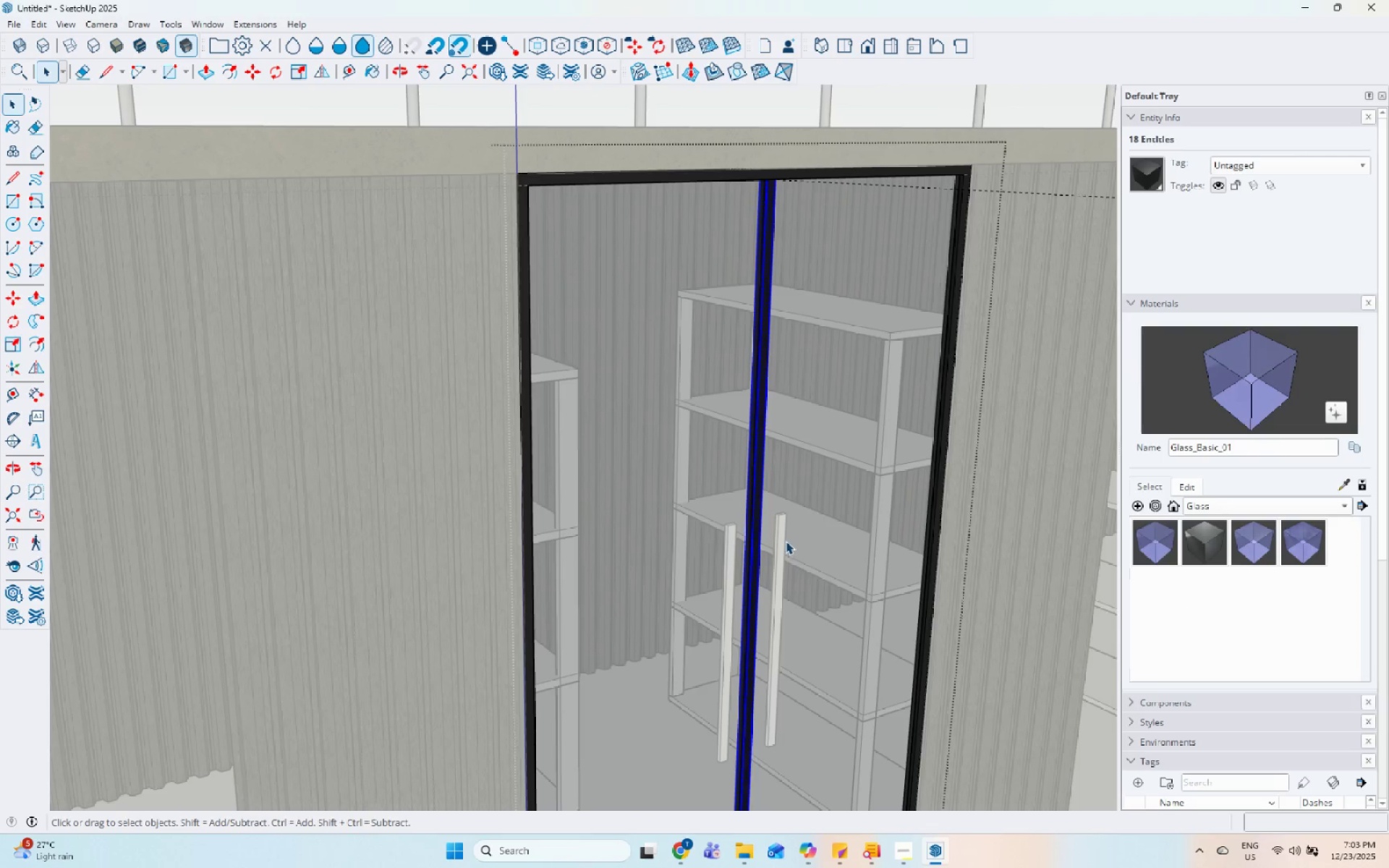 
double_click([784, 541])
 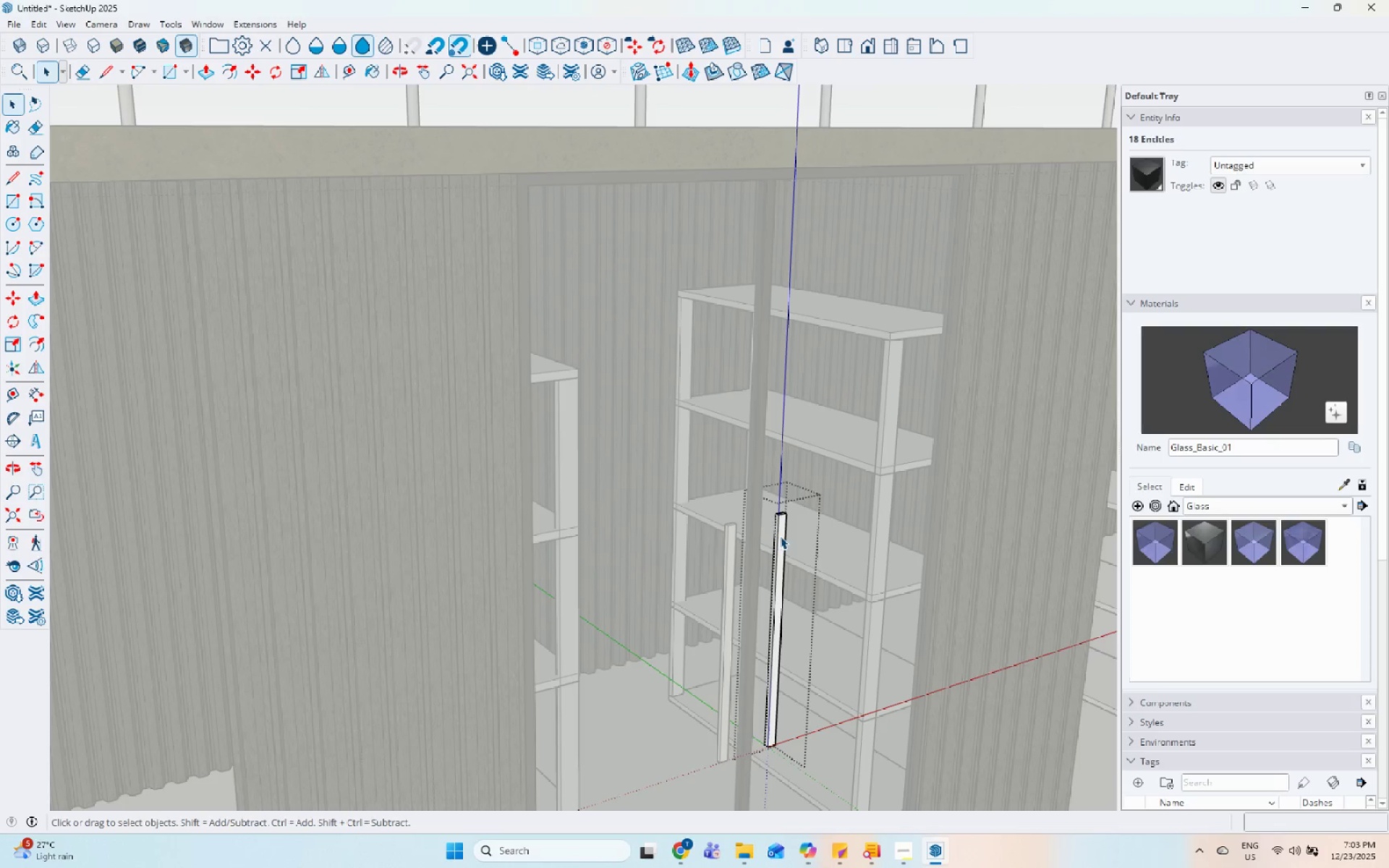 
triple_click([780, 536])
 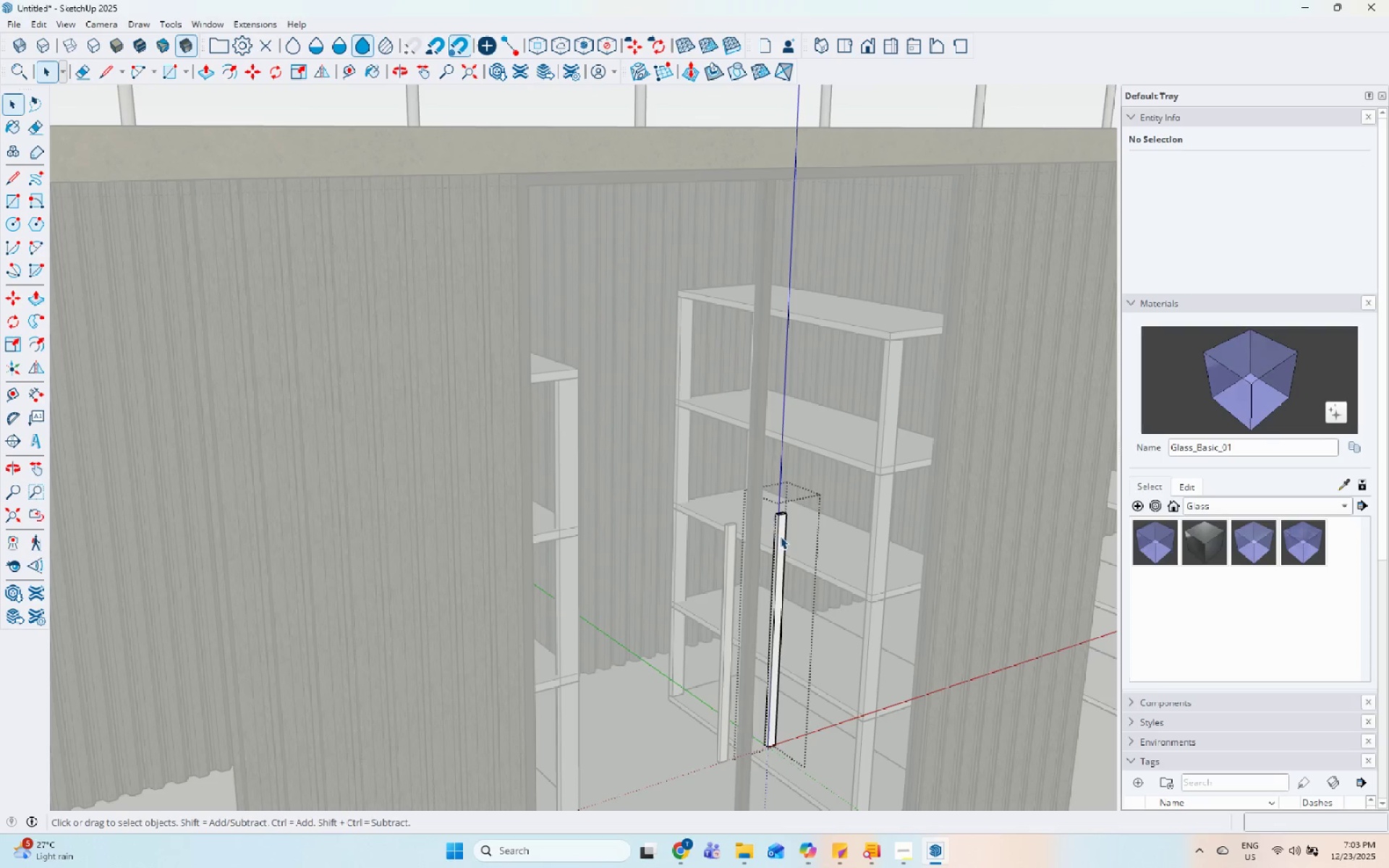 
triple_click([780, 536])
 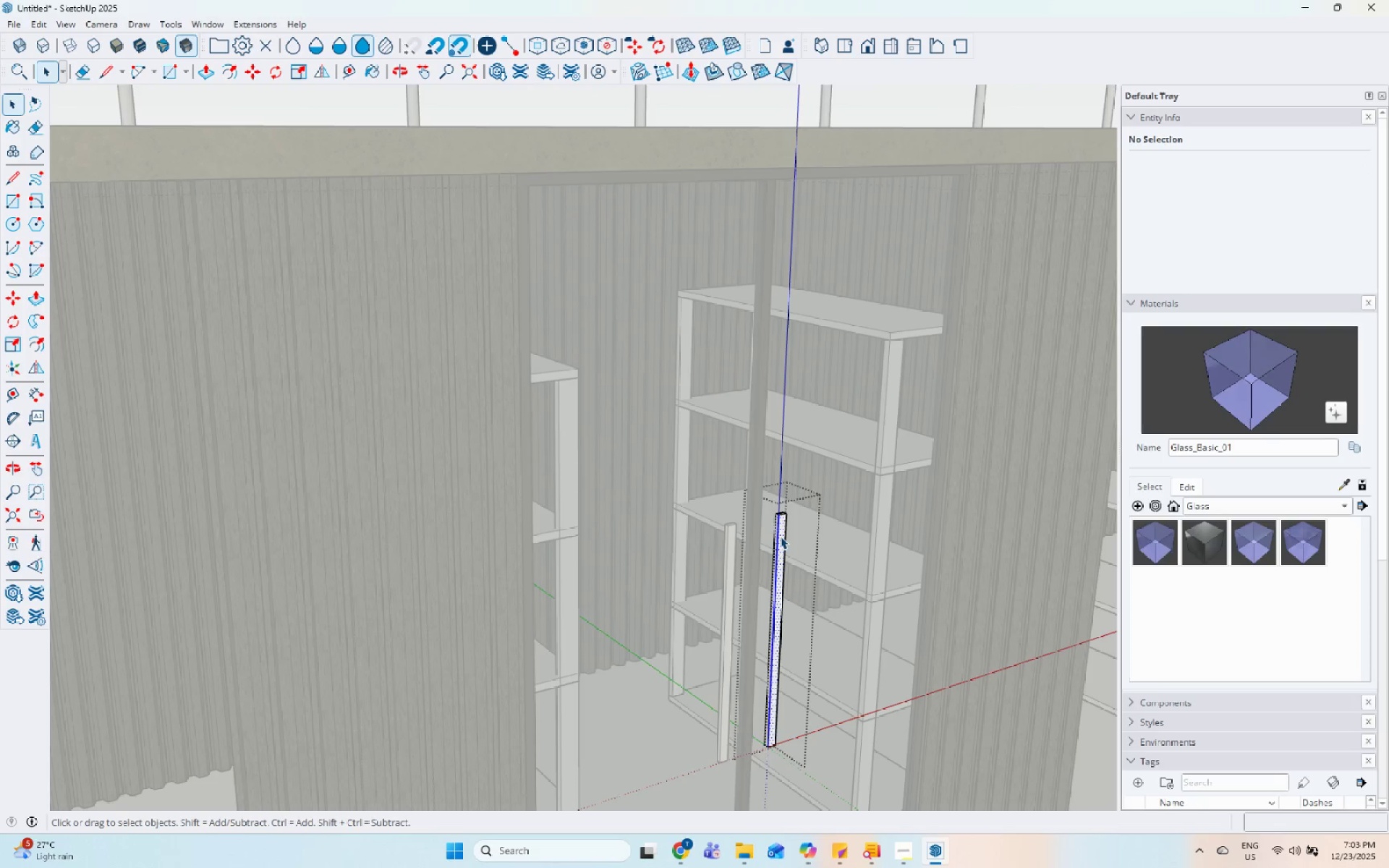 
triple_click([780, 536])
 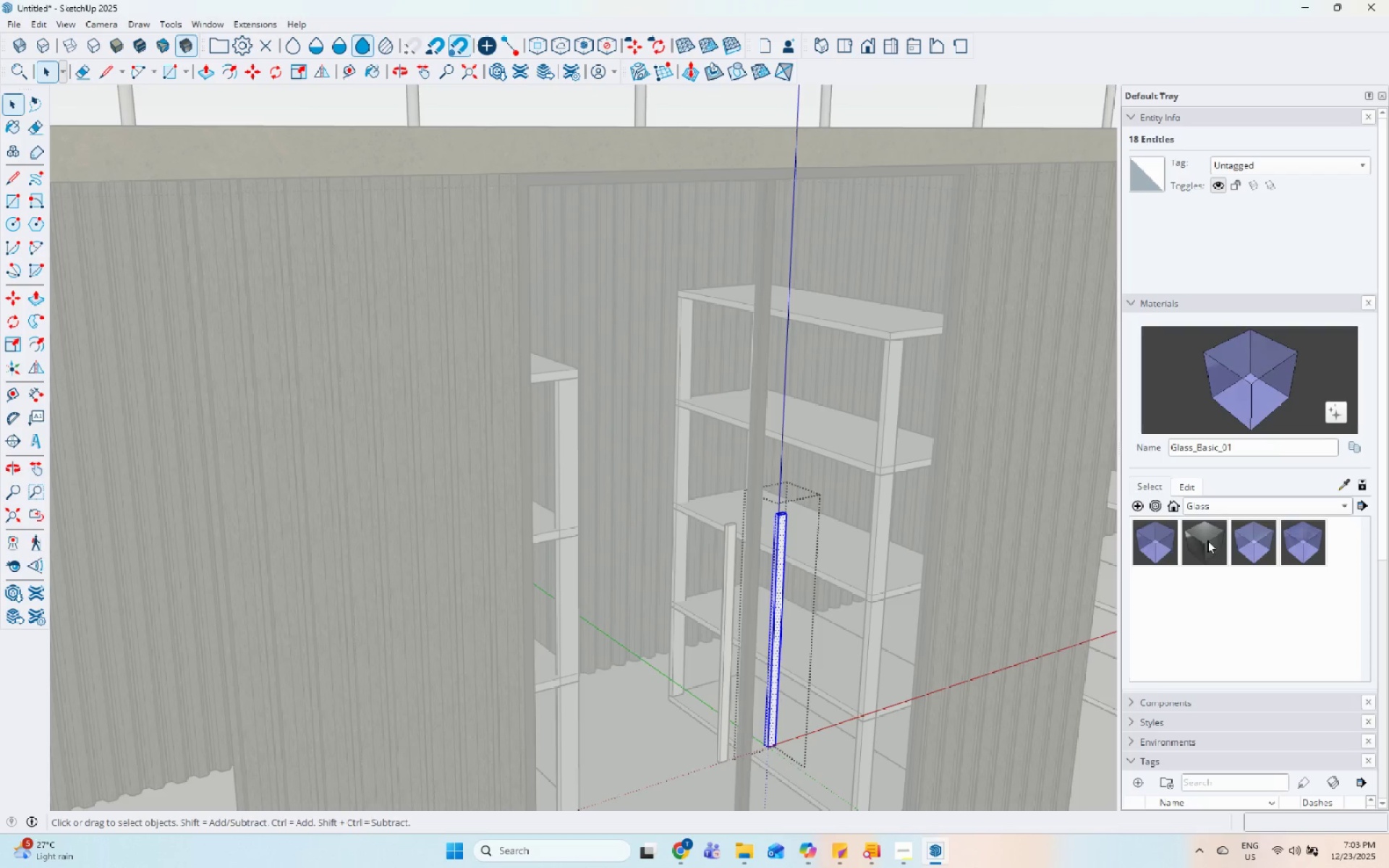 
left_click([1227, 506])
 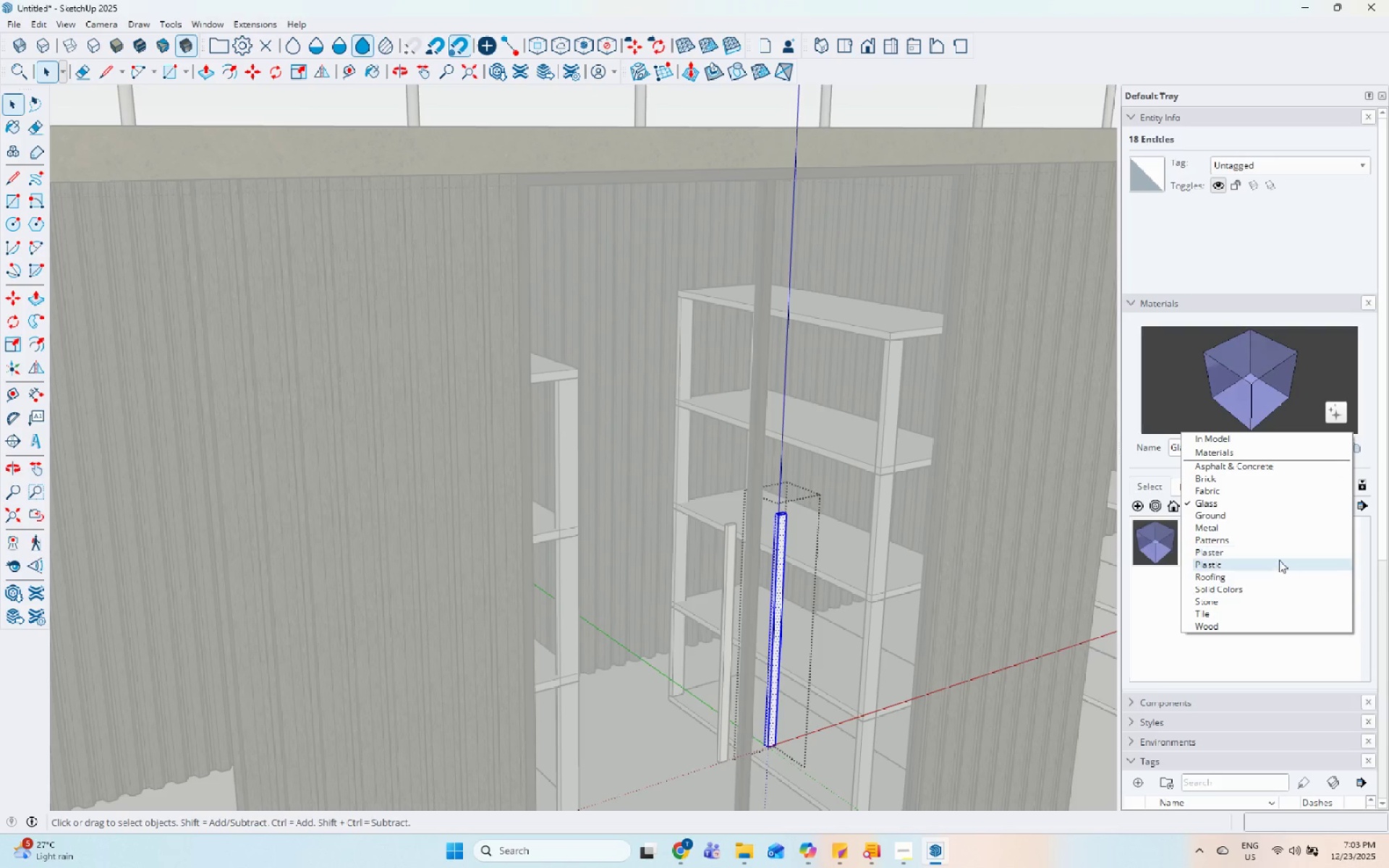 
left_click([1253, 599])
 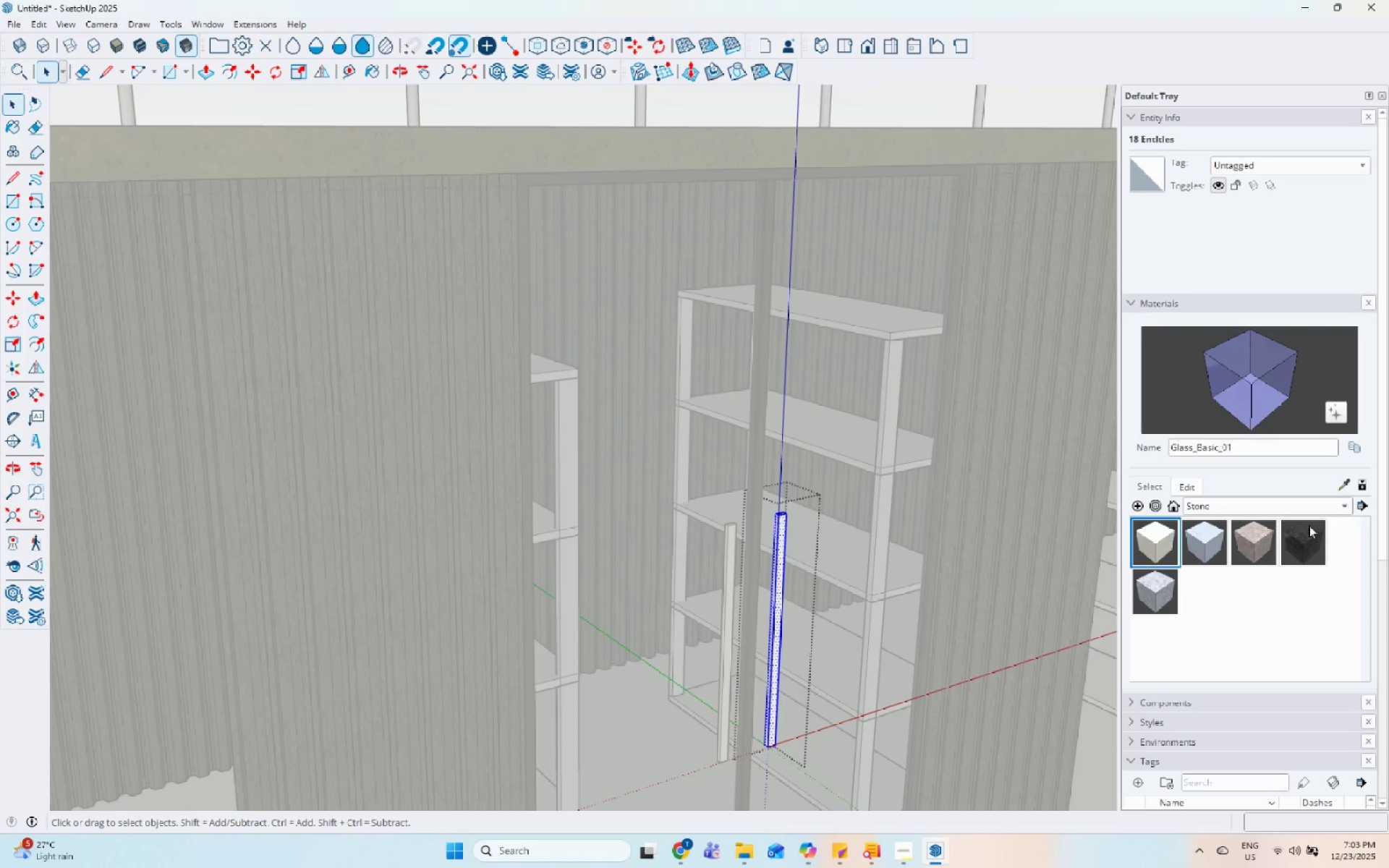 
left_click([1318, 505])
 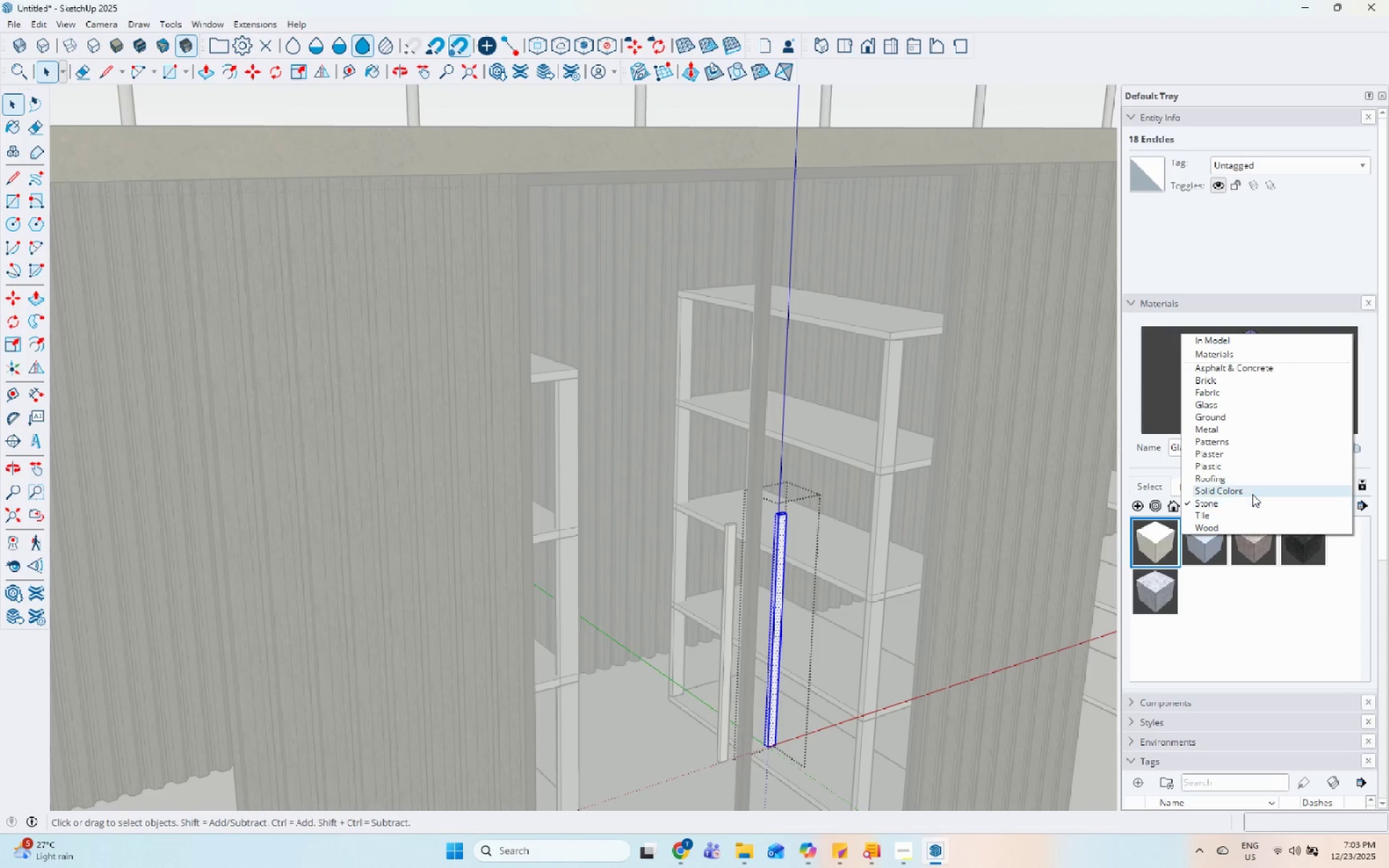 
left_click([1254, 488])
 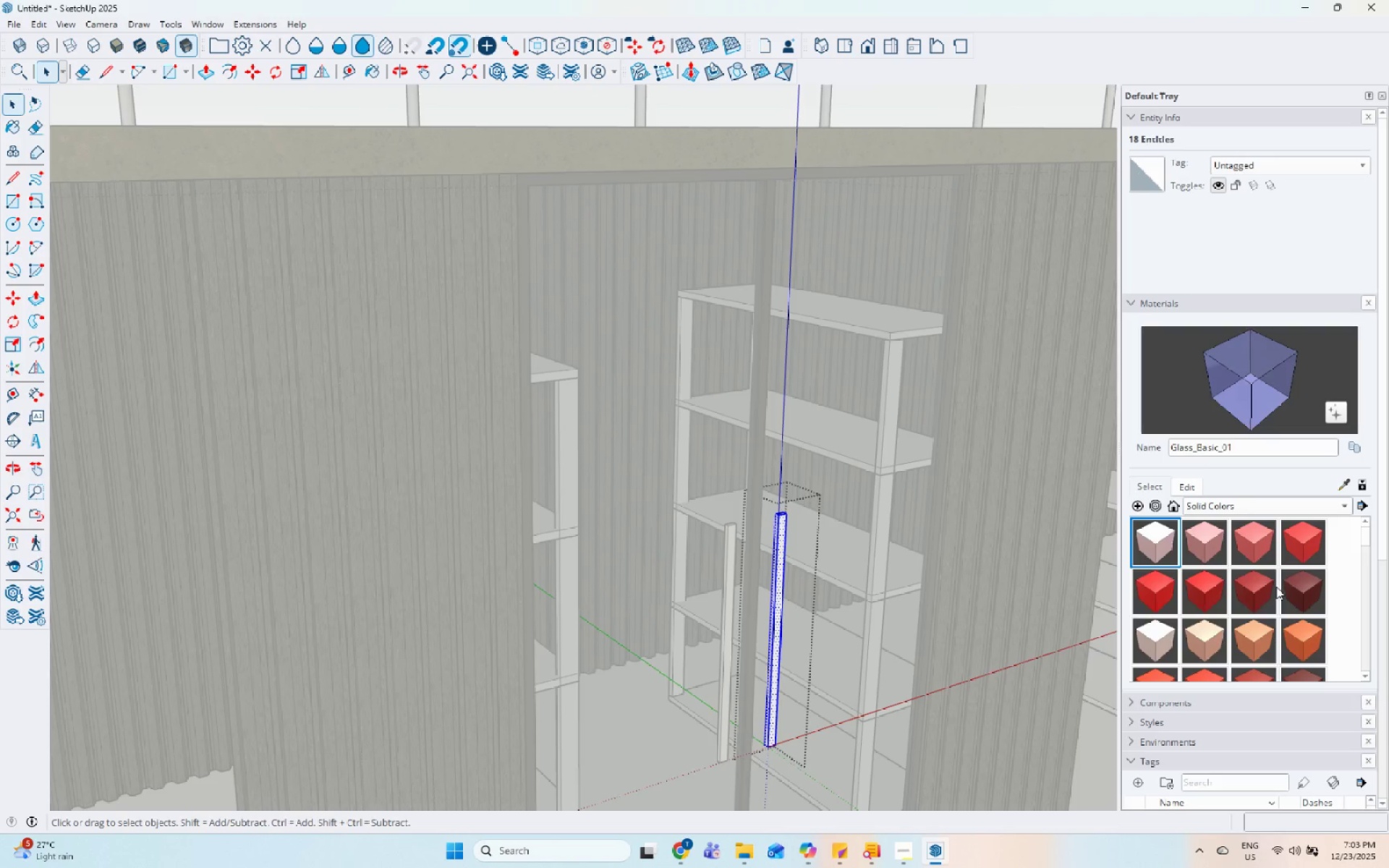 
left_click_drag(start_coordinate=[1198, 455], to_coordinate=[1181, 458])
 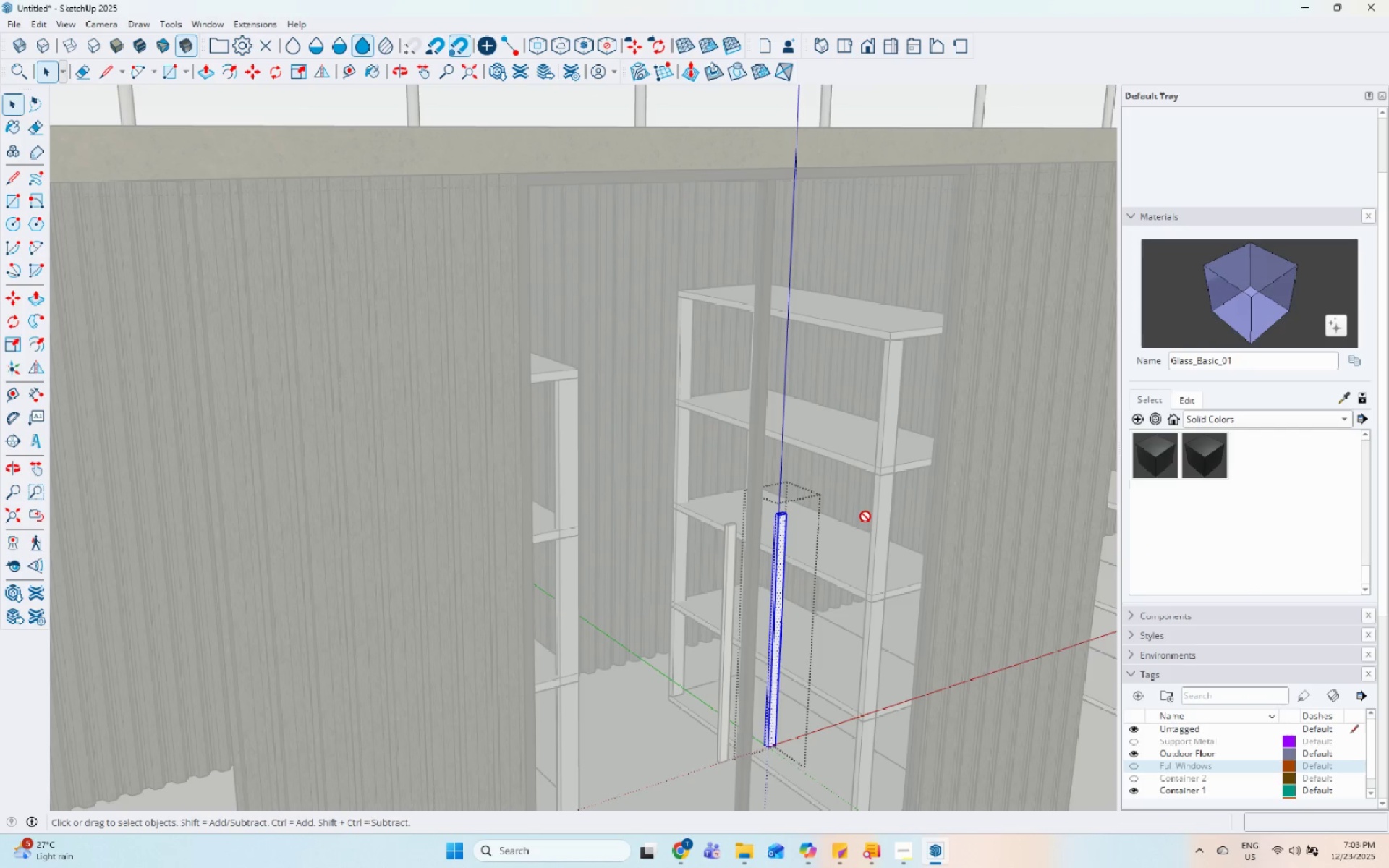 
scroll: coordinate [1270, 592], scroll_direction: down, amount: 29.0
 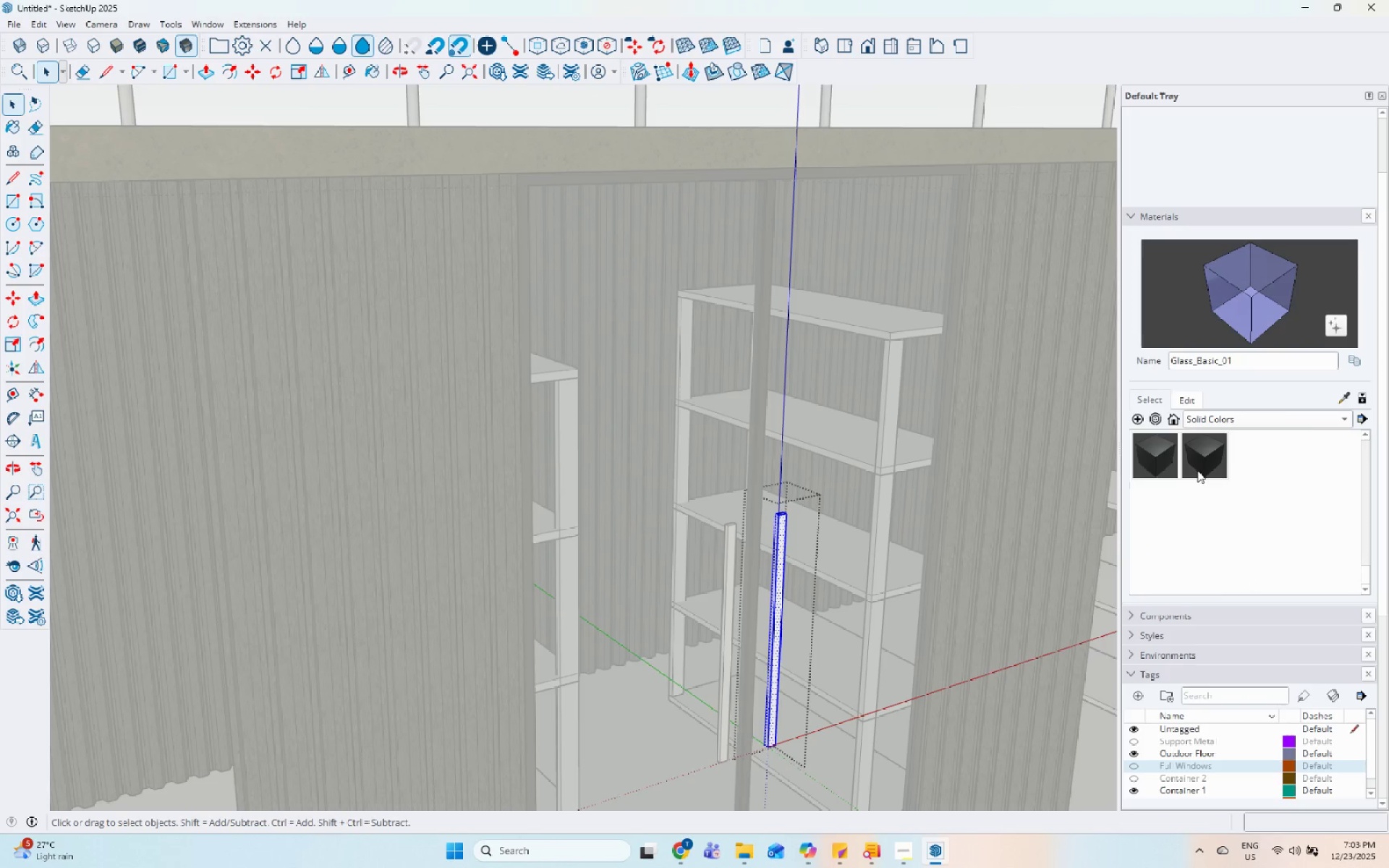 
left_click([1150, 454])
 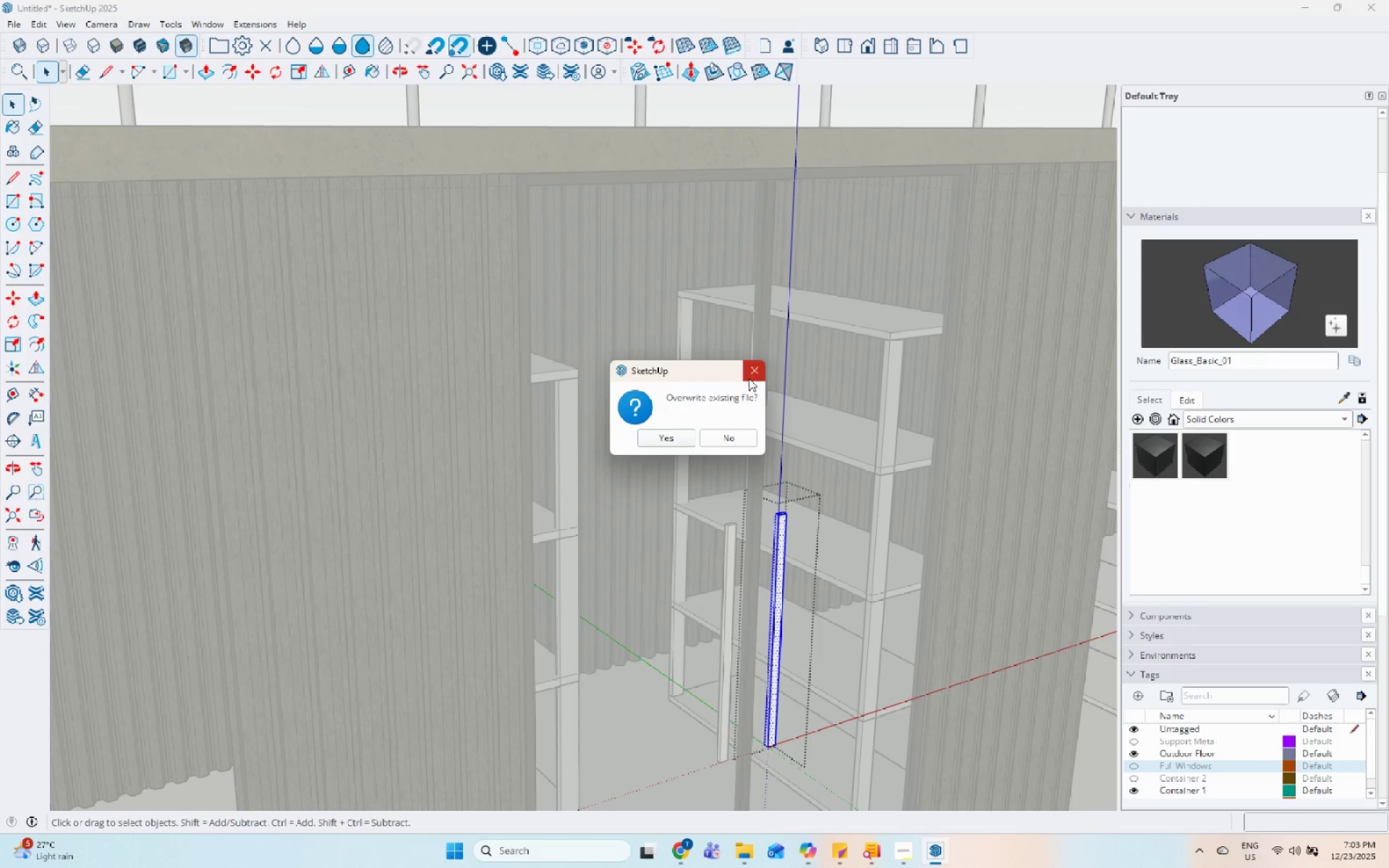 
key(Escape)
 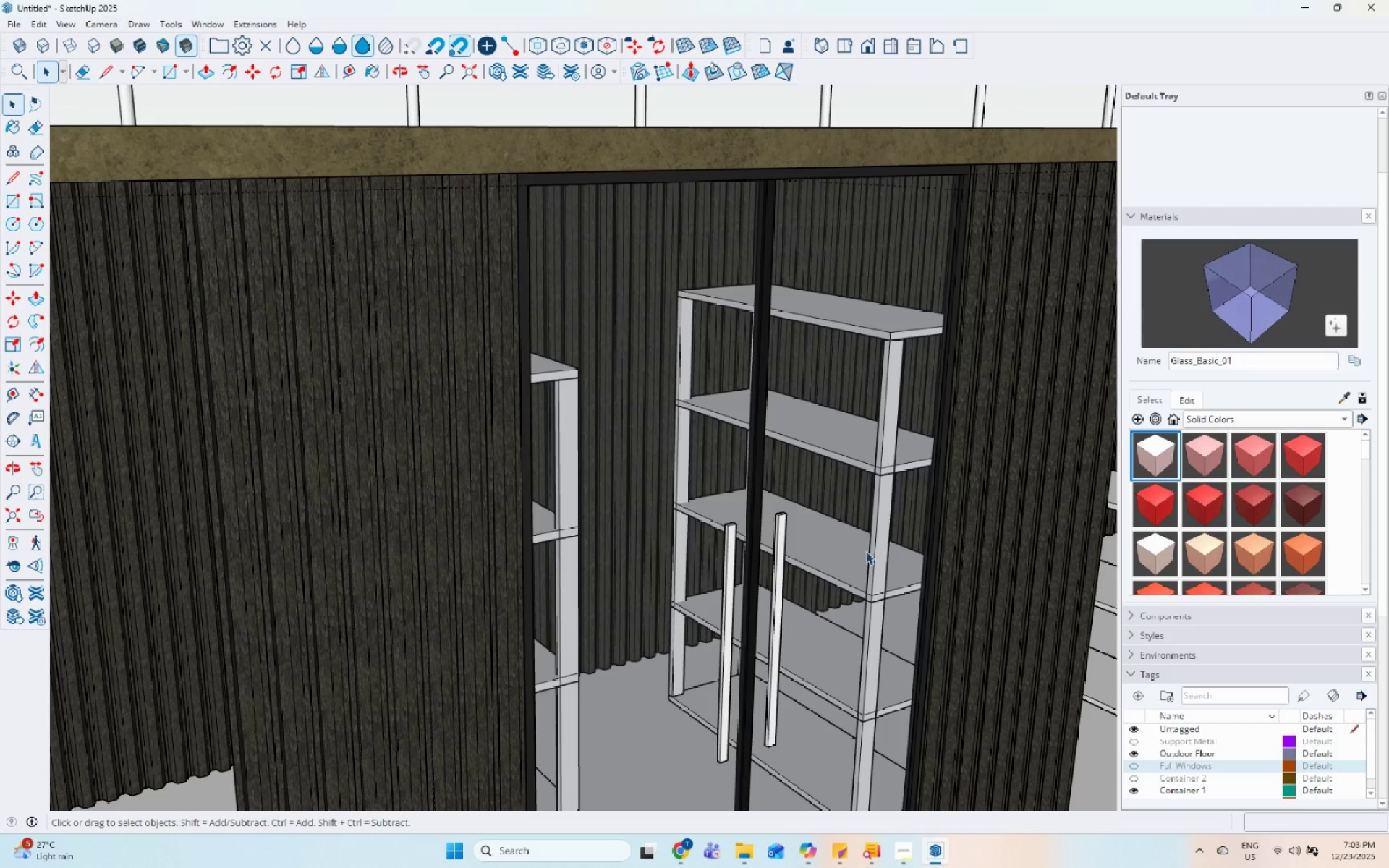 
left_click([770, 524])
 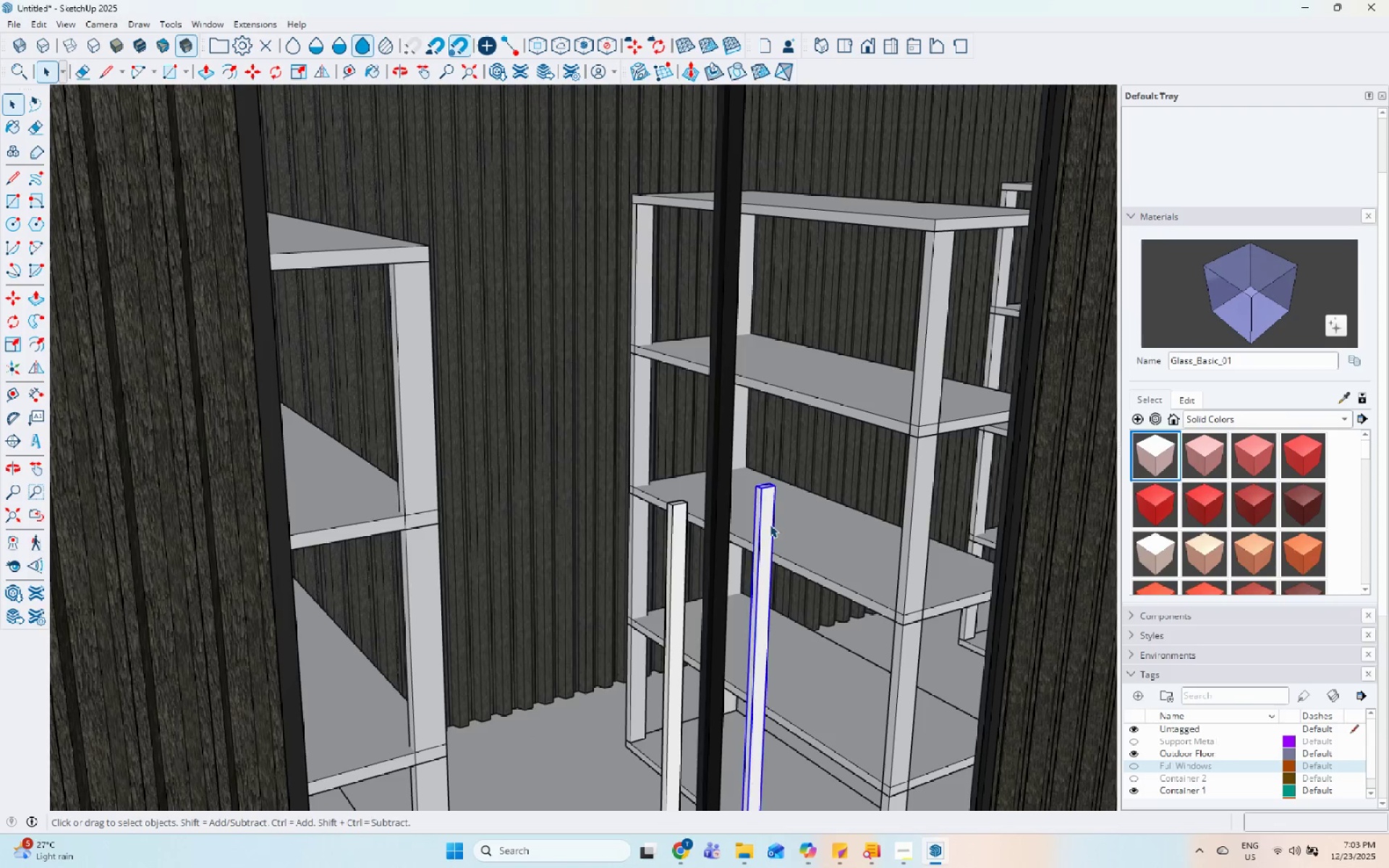 
scroll: coordinate [803, 553], scroll_direction: up, amount: 5.0
 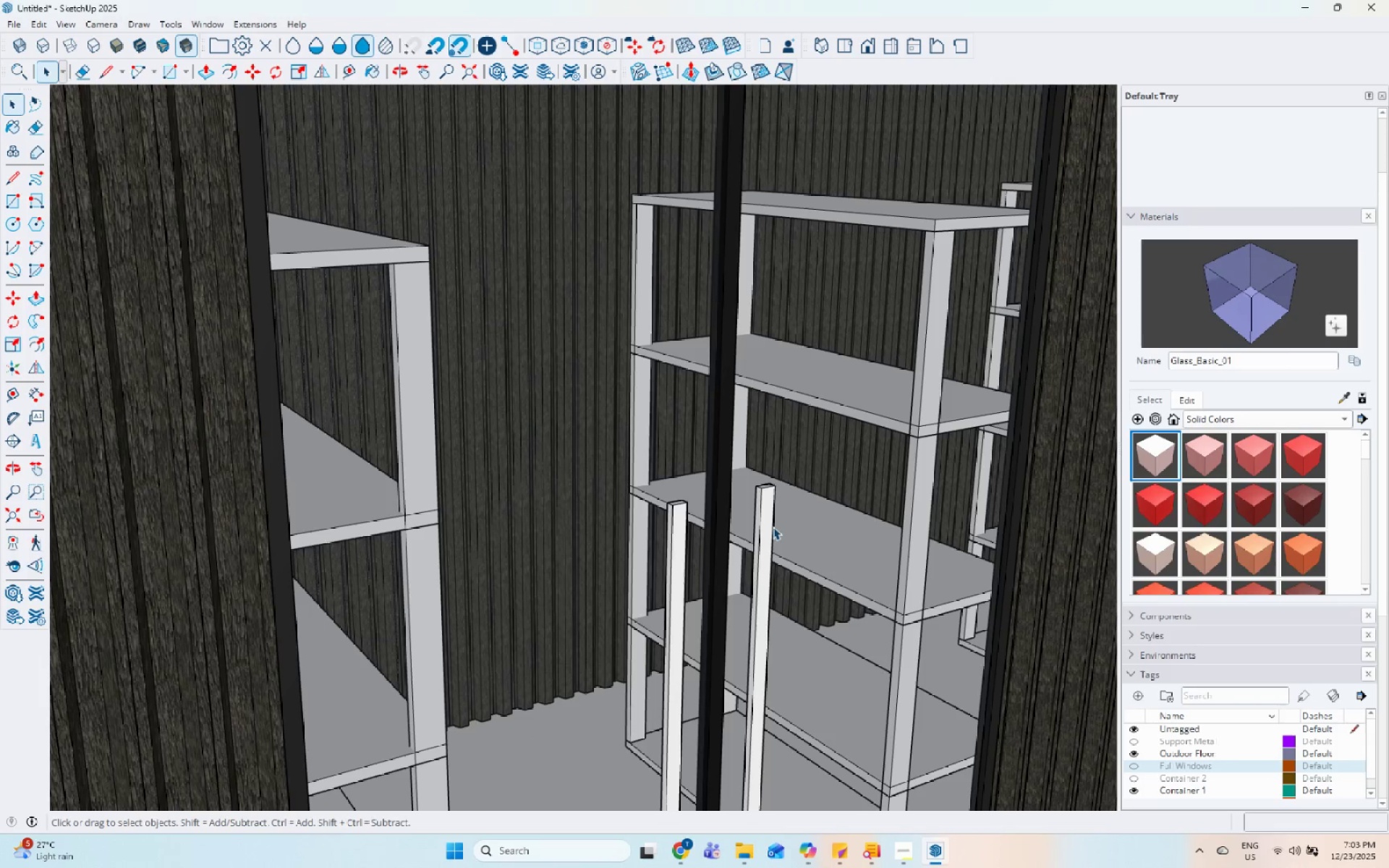 
double_click([770, 524])
 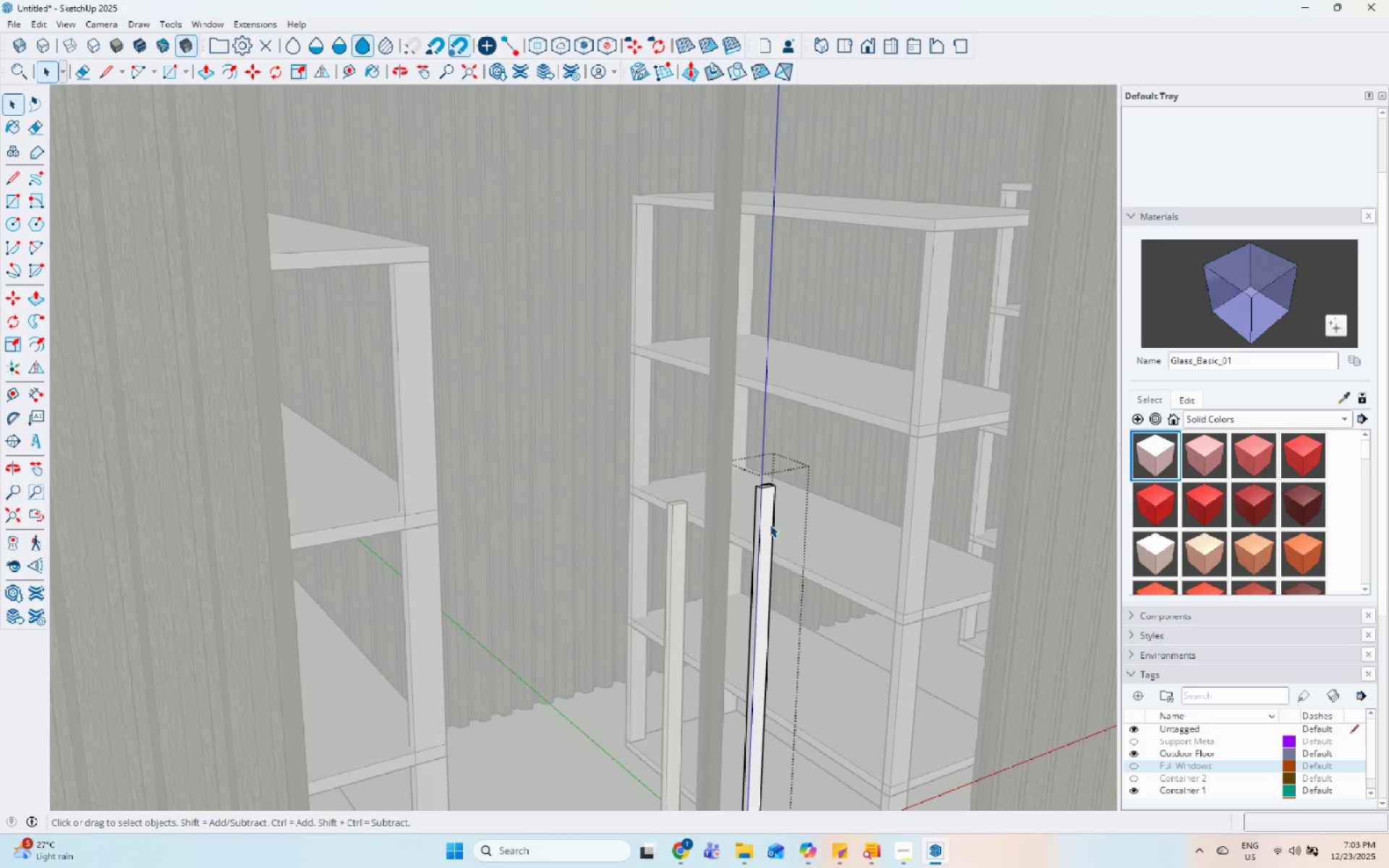 
triple_click([770, 524])
 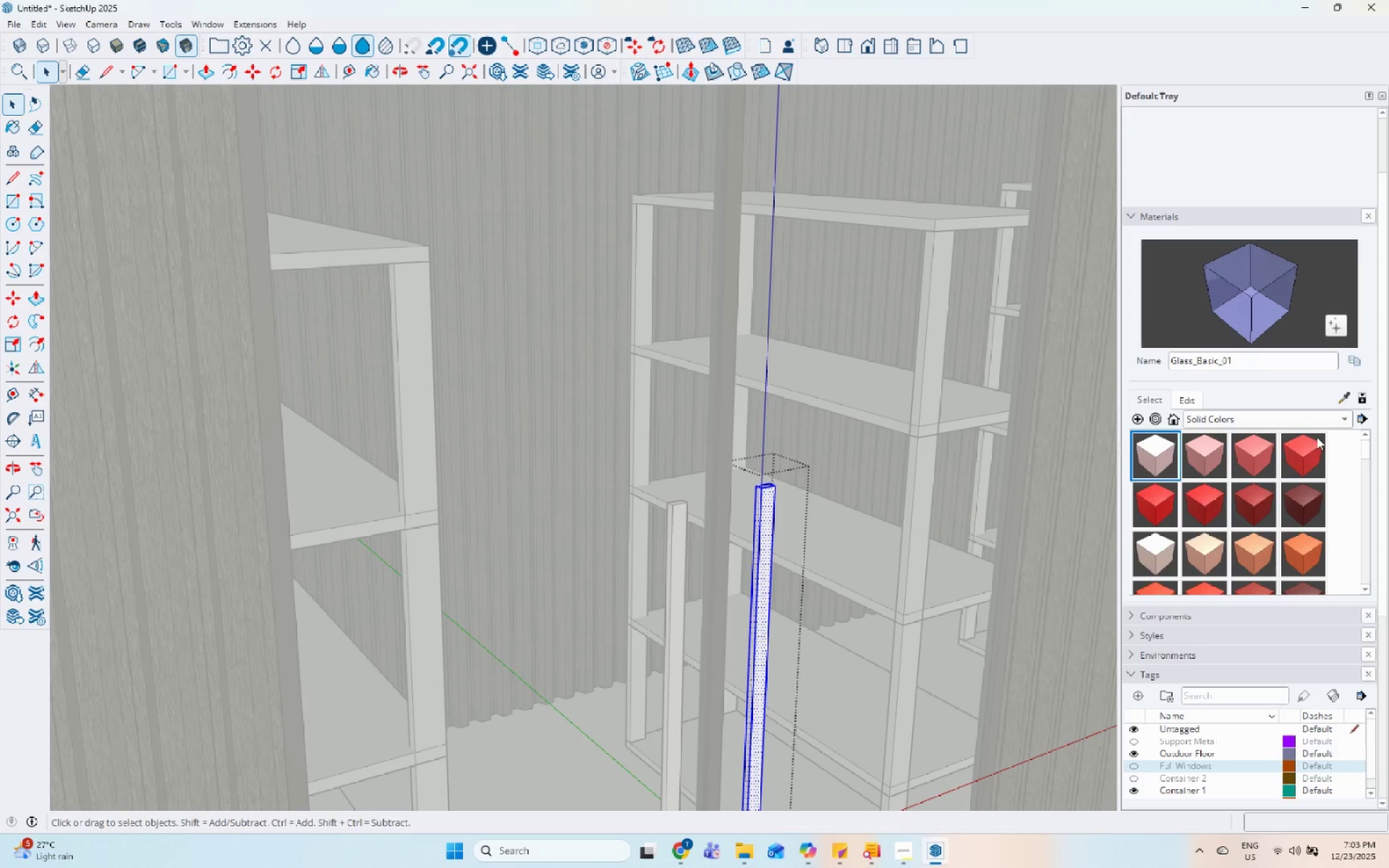 
scroll: coordinate [1262, 549], scroll_direction: down, amount: 28.0
 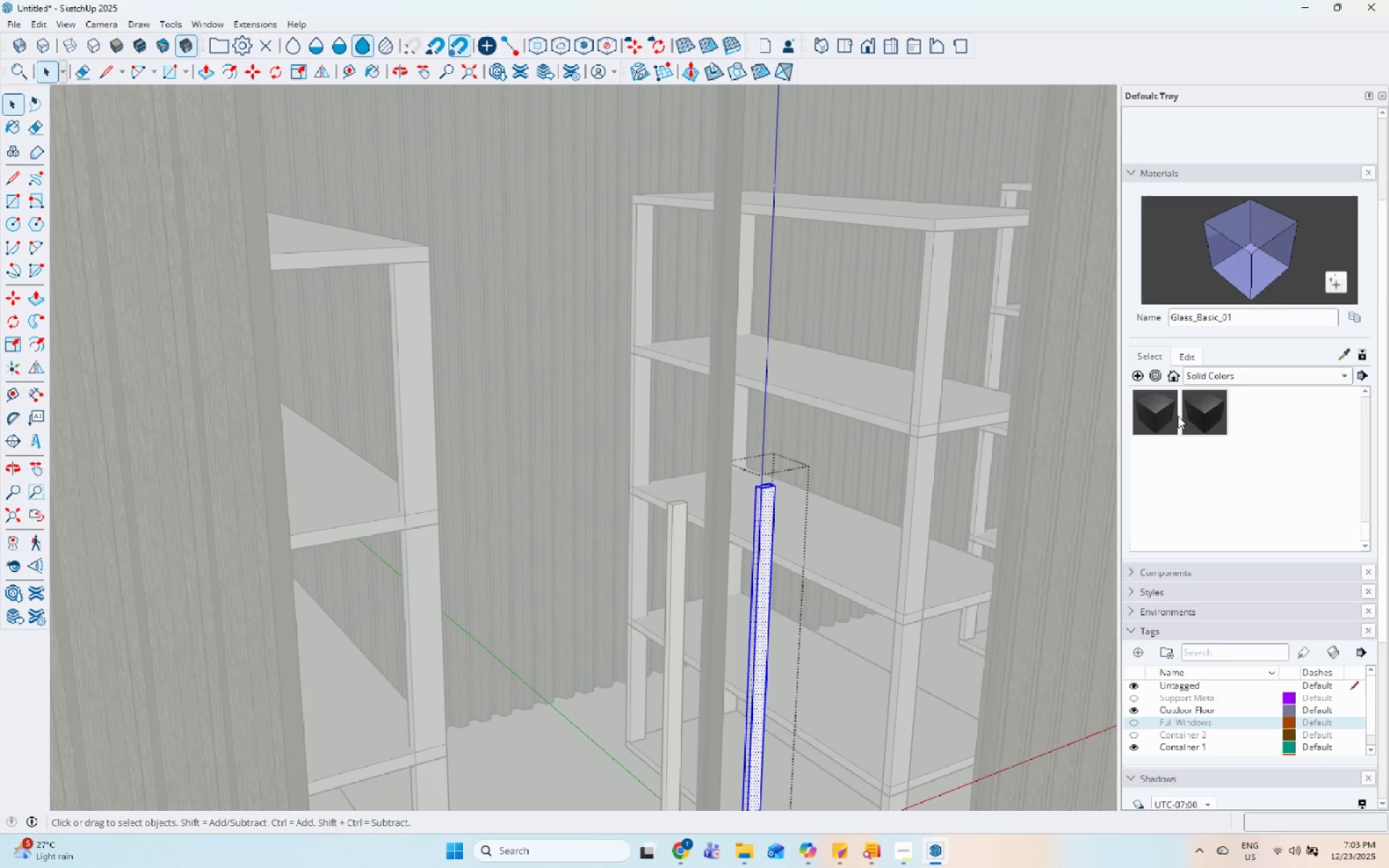 
left_click([1163, 414])
 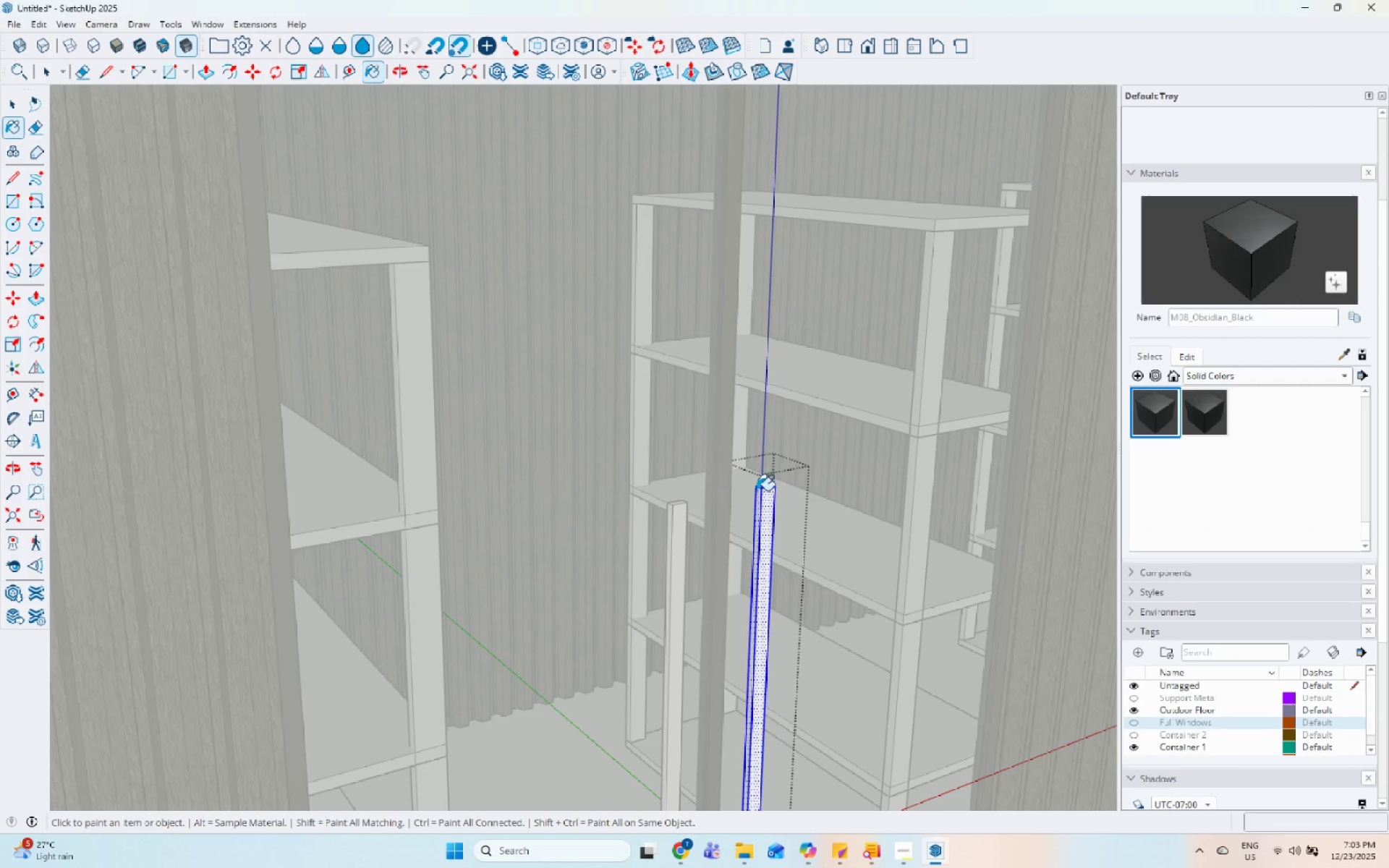 
left_click([765, 495])
 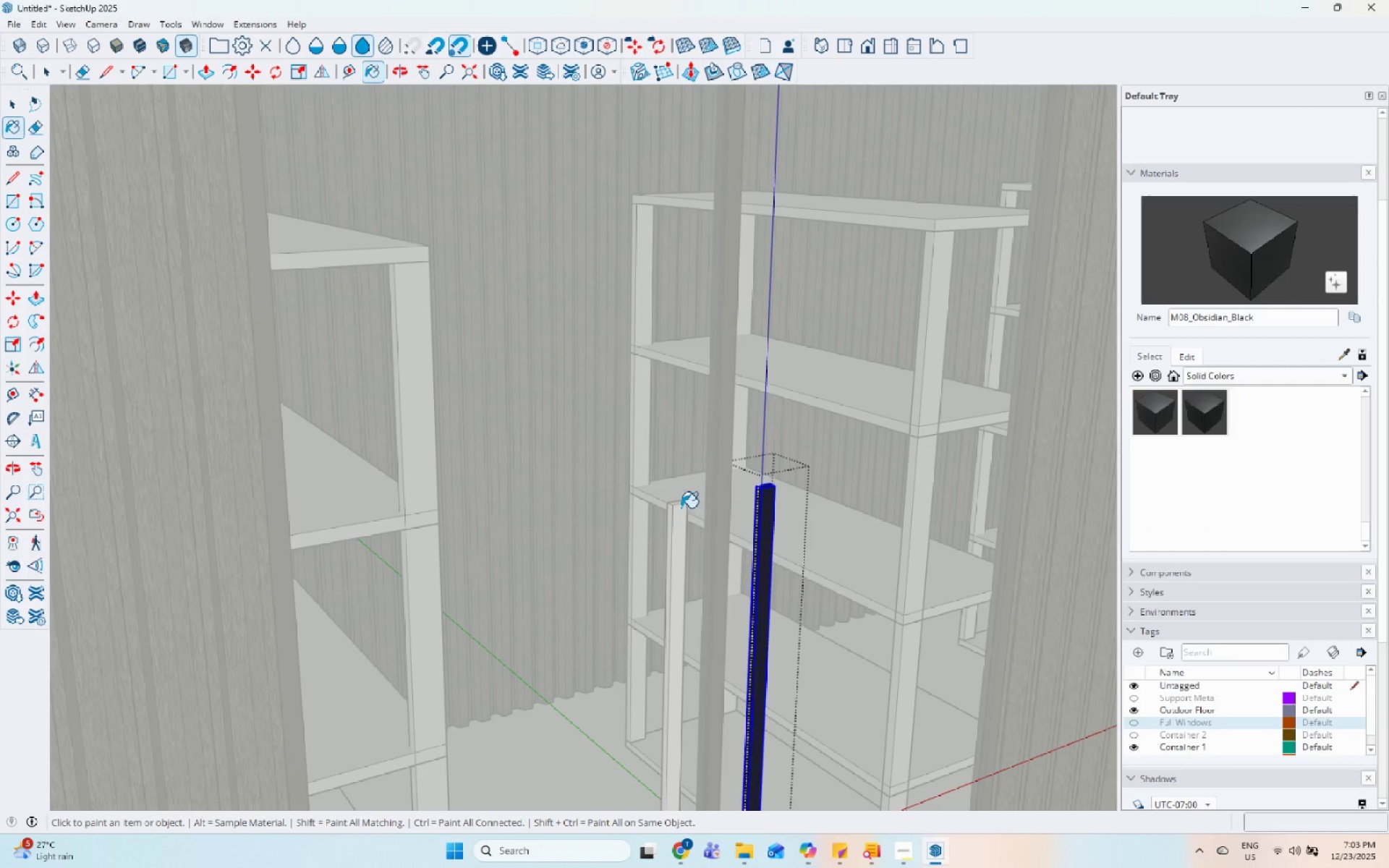 
double_click([676, 509])
 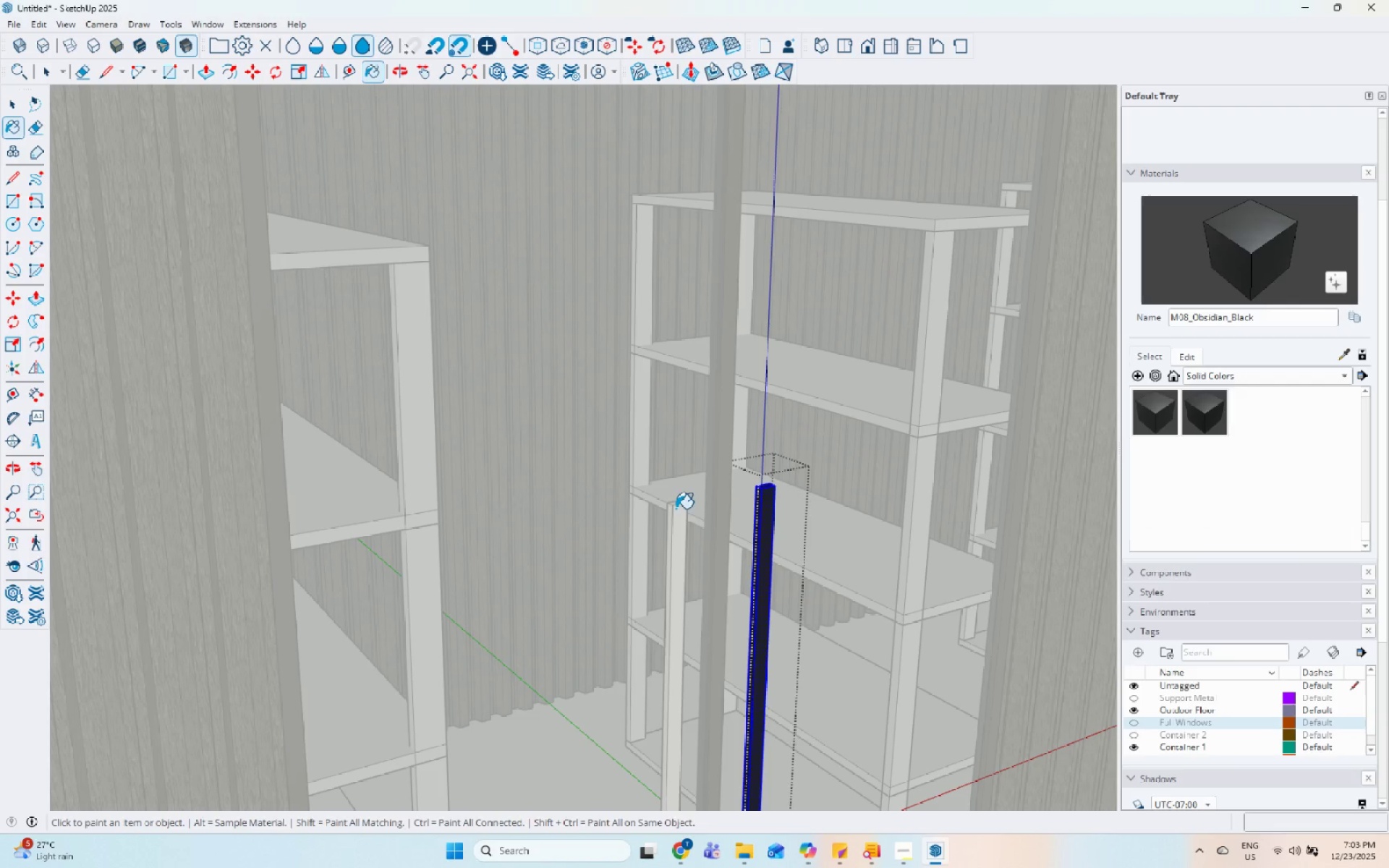 
triple_click([676, 509])
 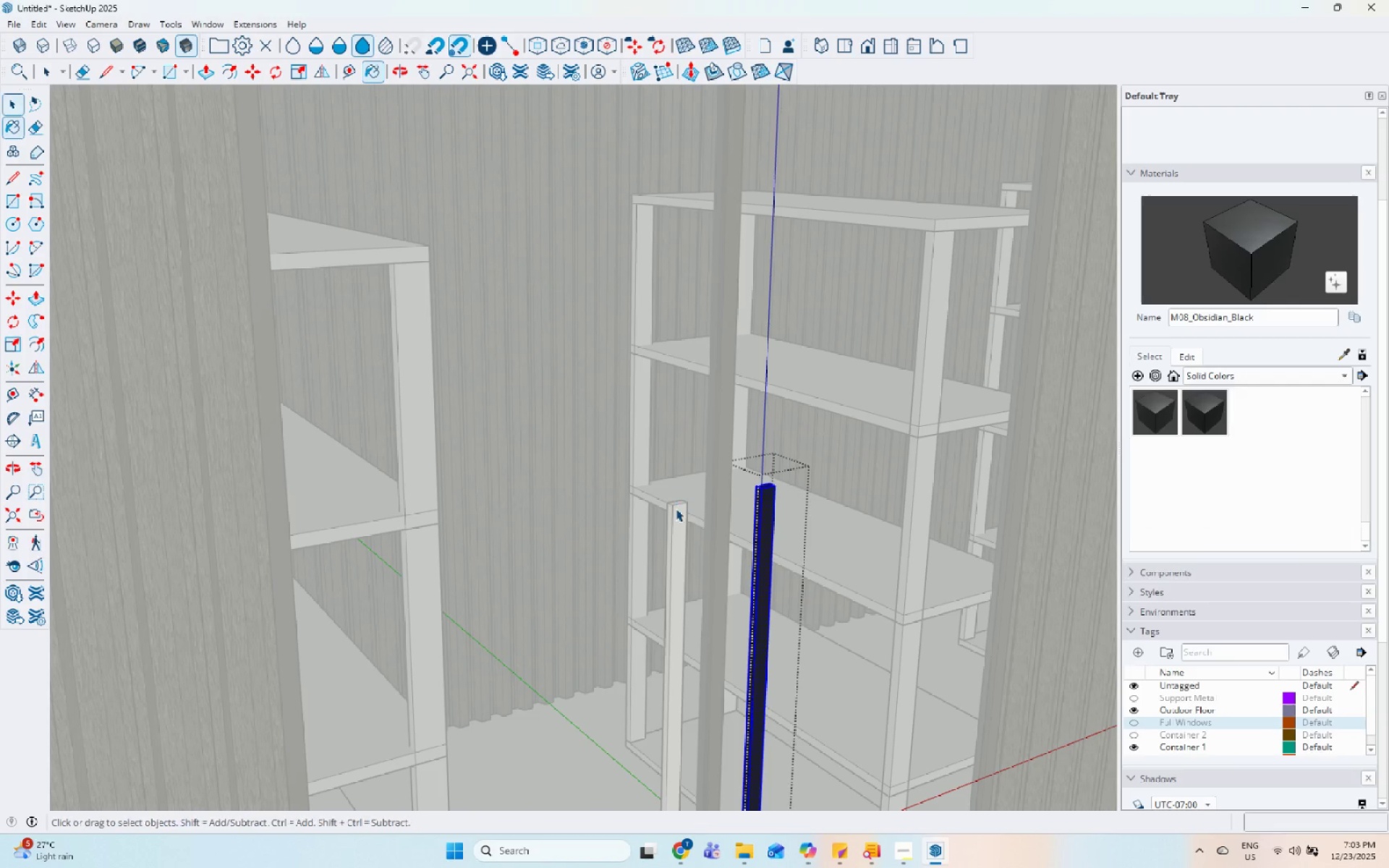 
key(Space)
 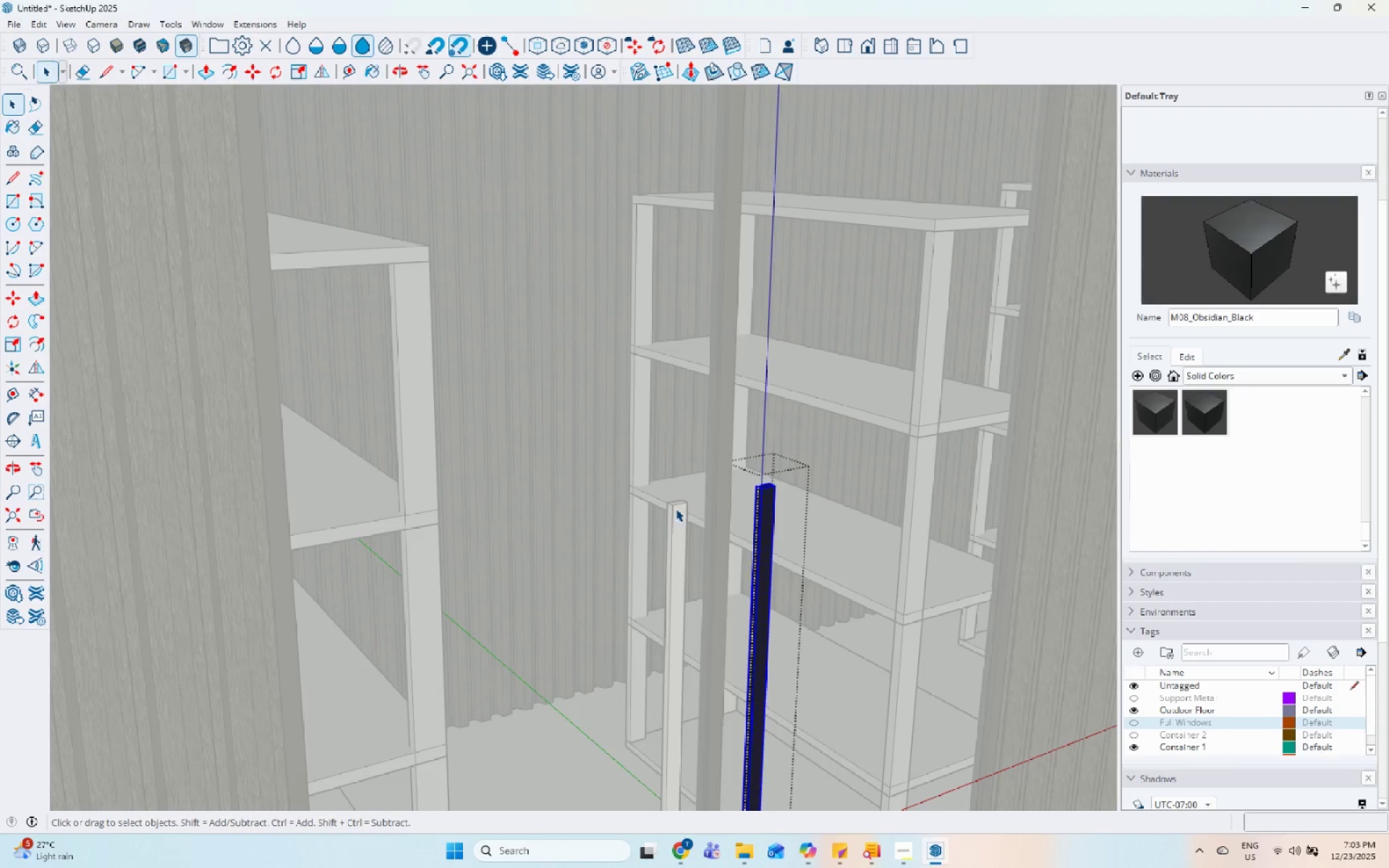 
key(Escape)
 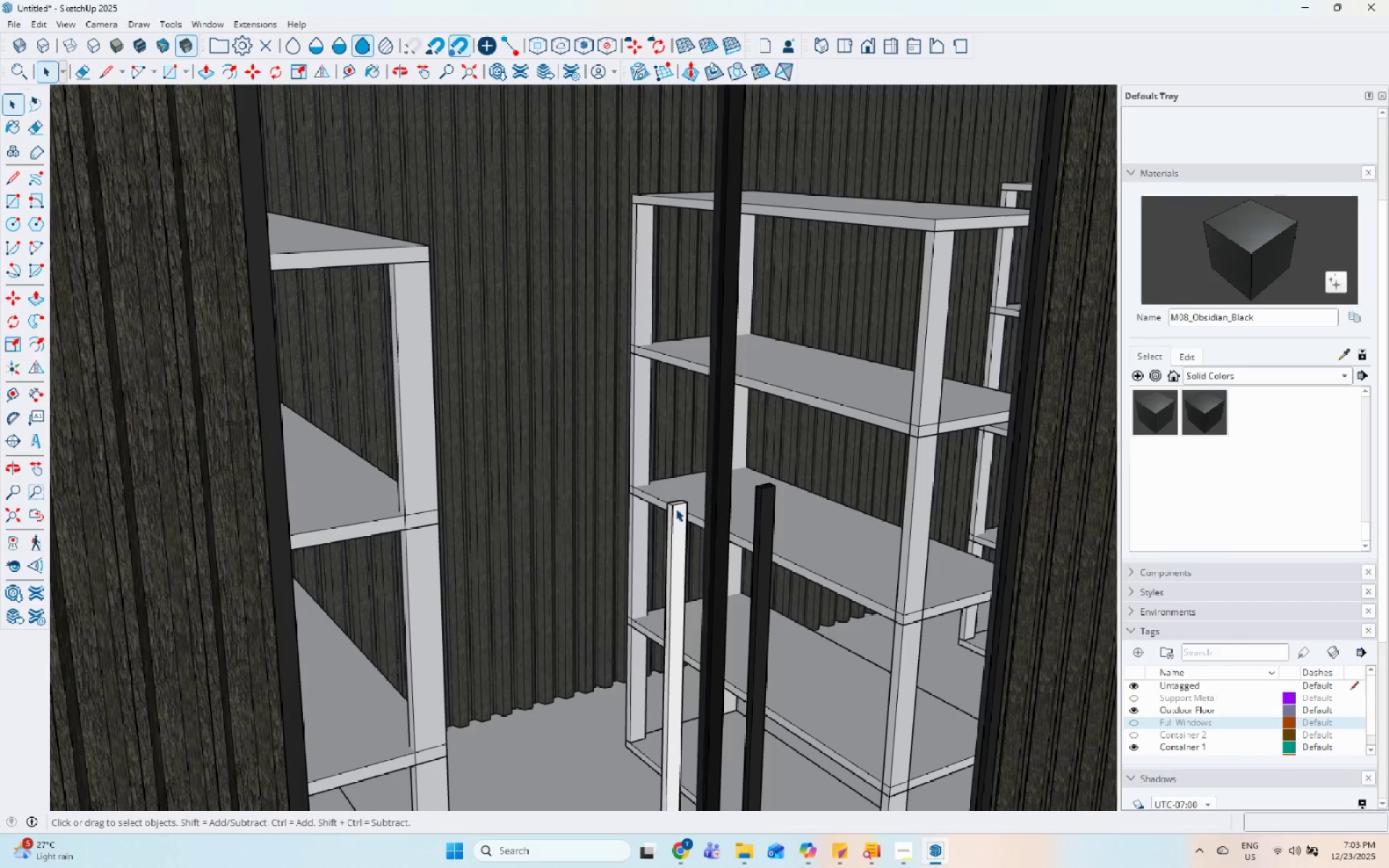 
triple_click([676, 509])
 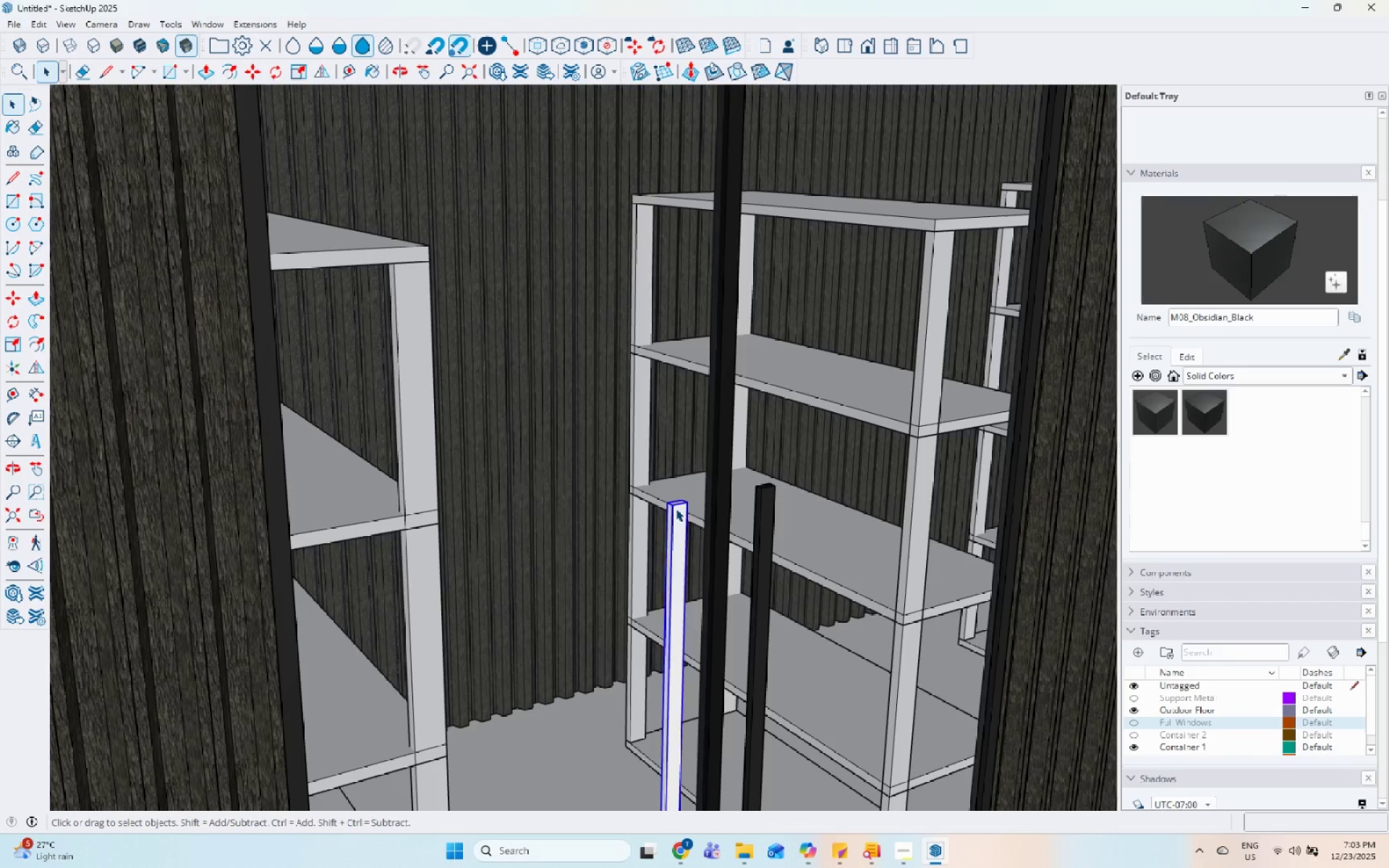 
triple_click([676, 509])
 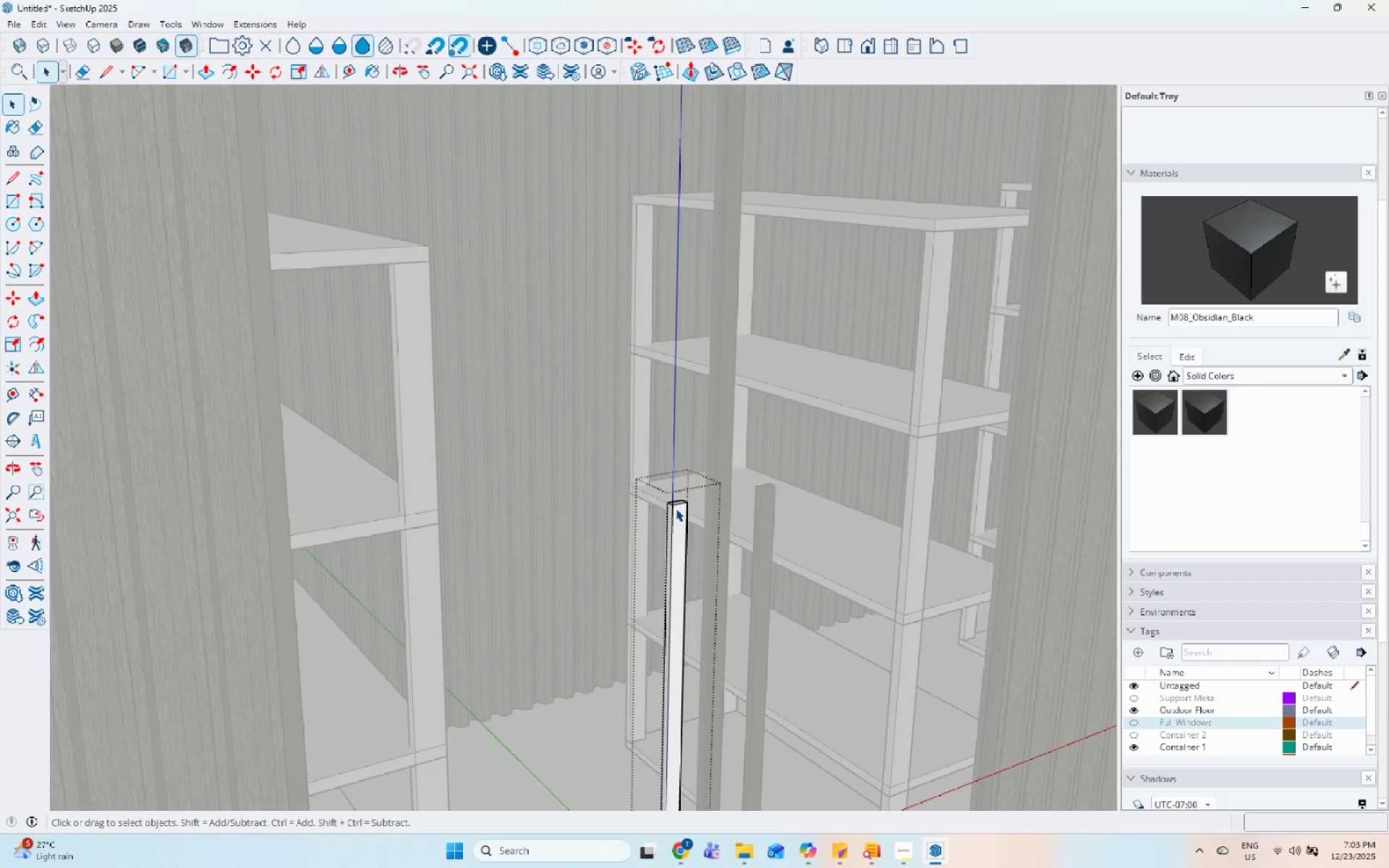 
triple_click([676, 509])
 